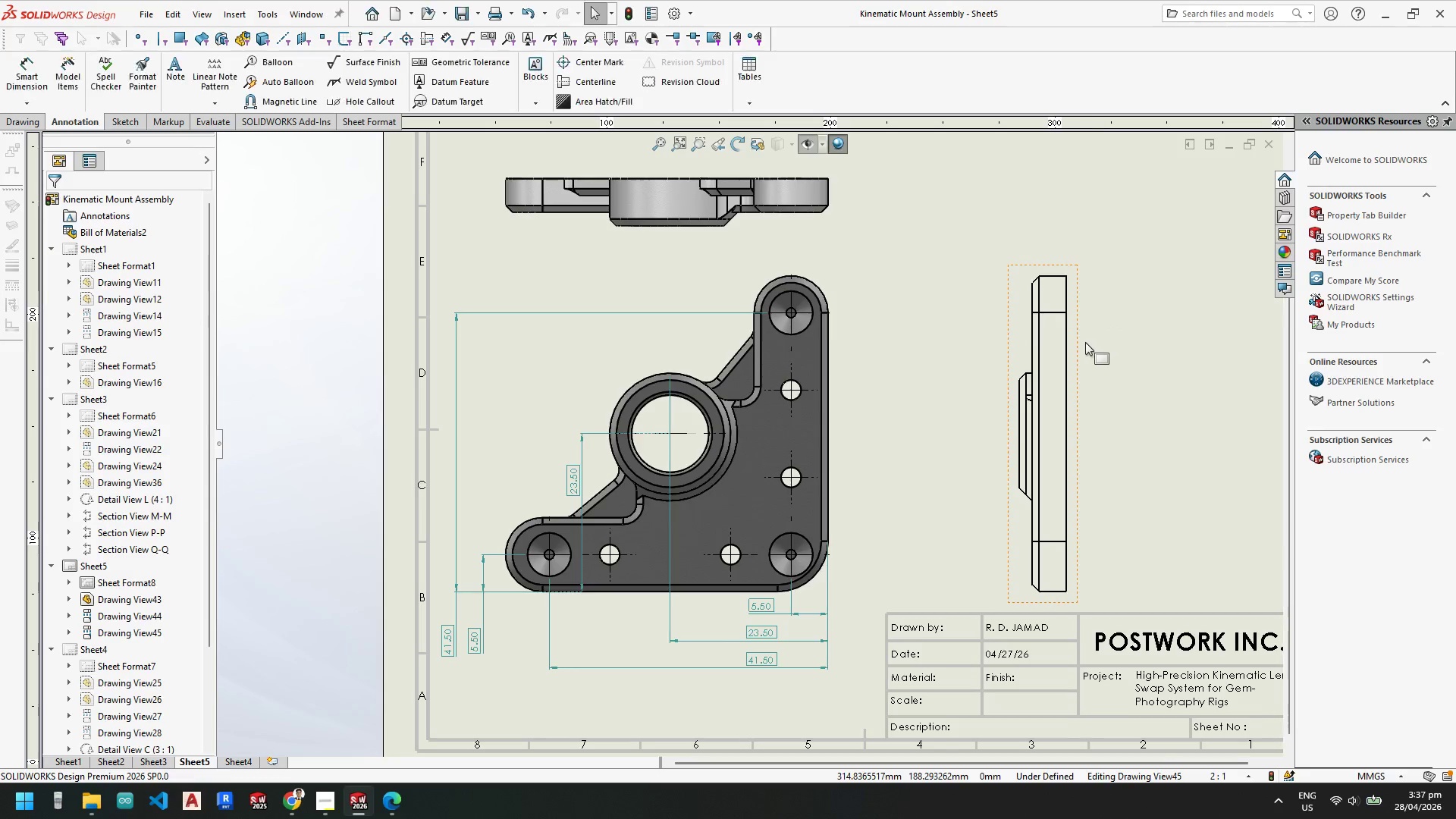 
key(Escape)
 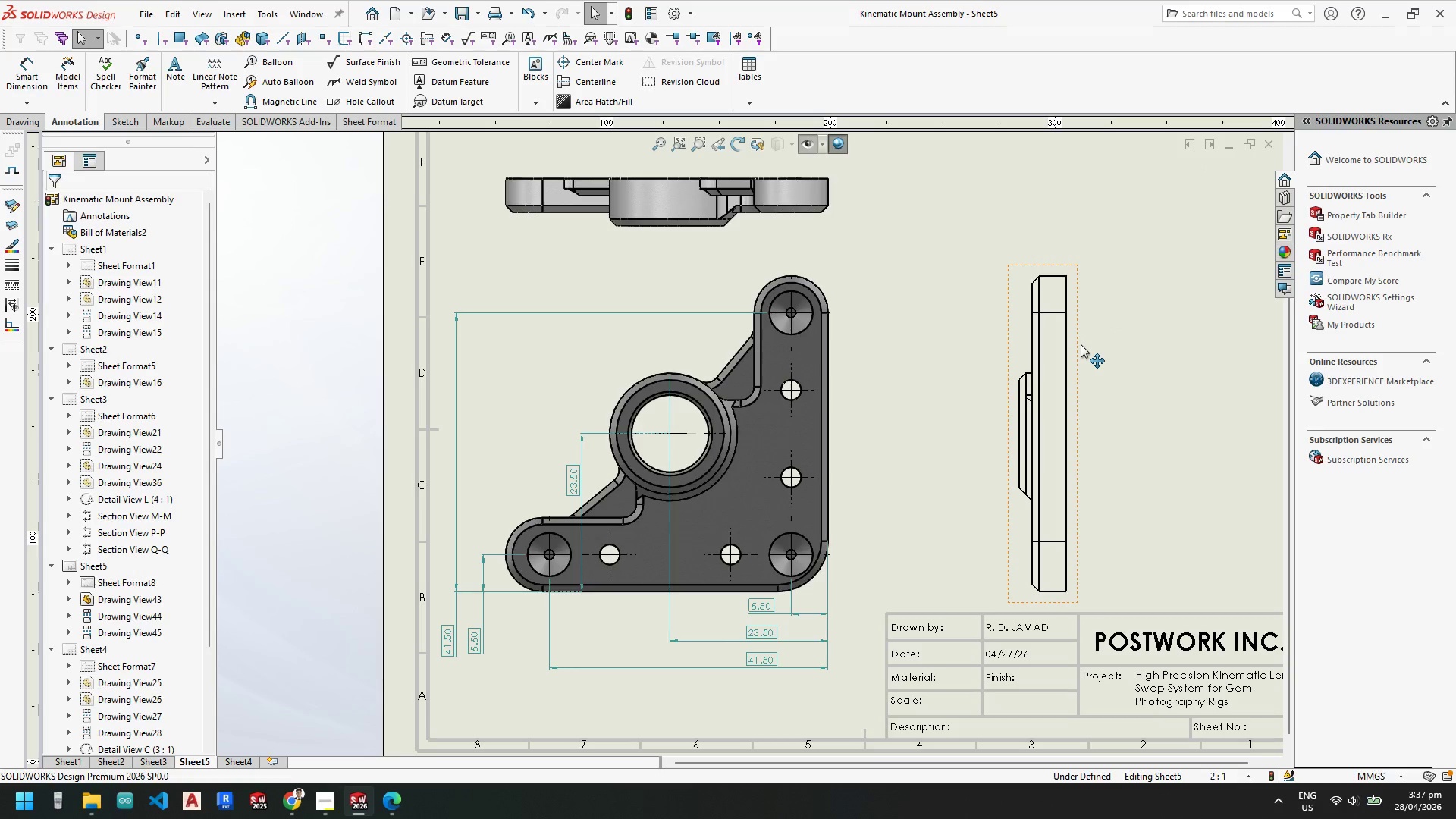 
left_click_drag(start_coordinate=[1081, 344], to_coordinate=[66, 79])
 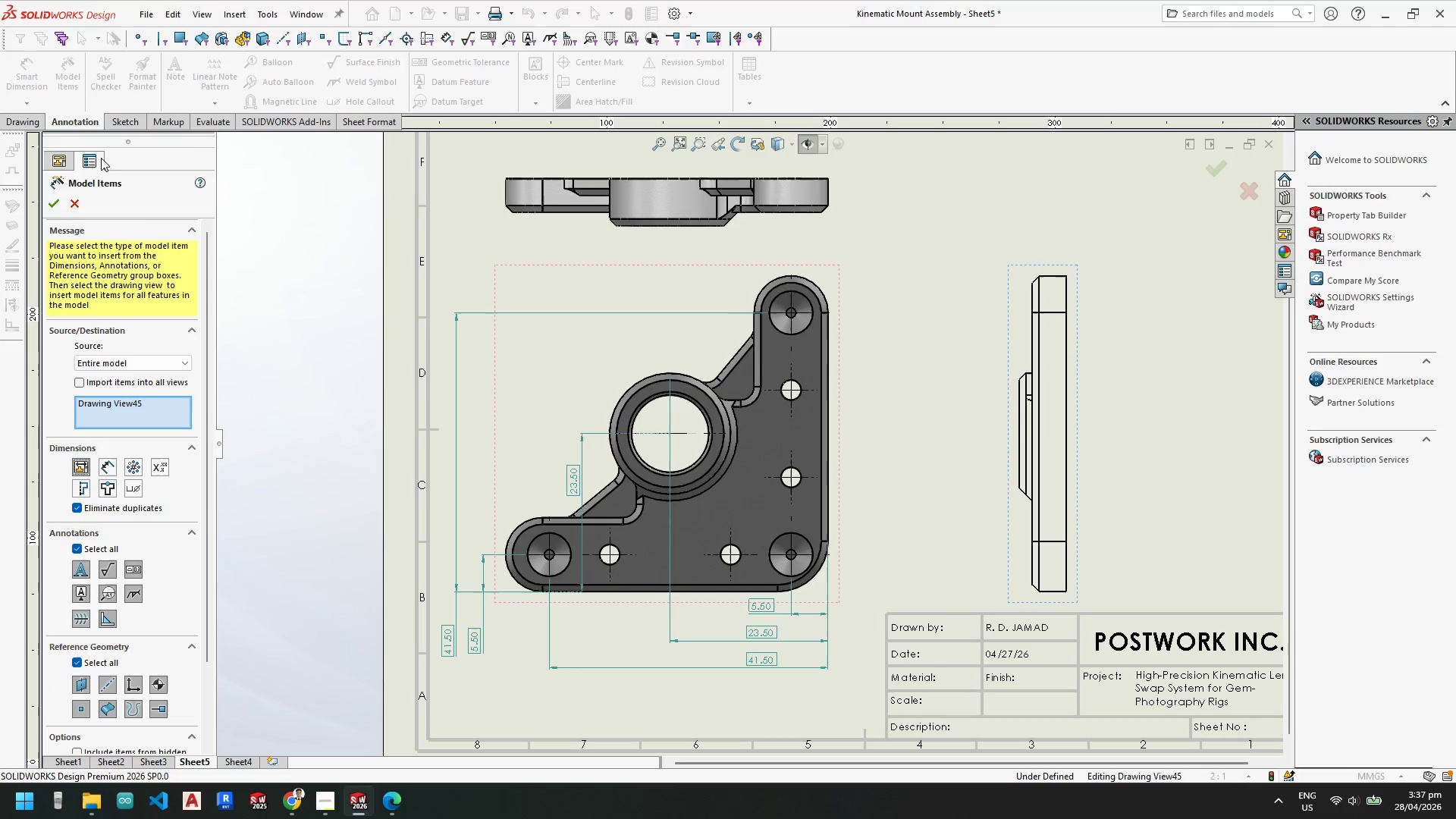 
left_click([66, 79])
 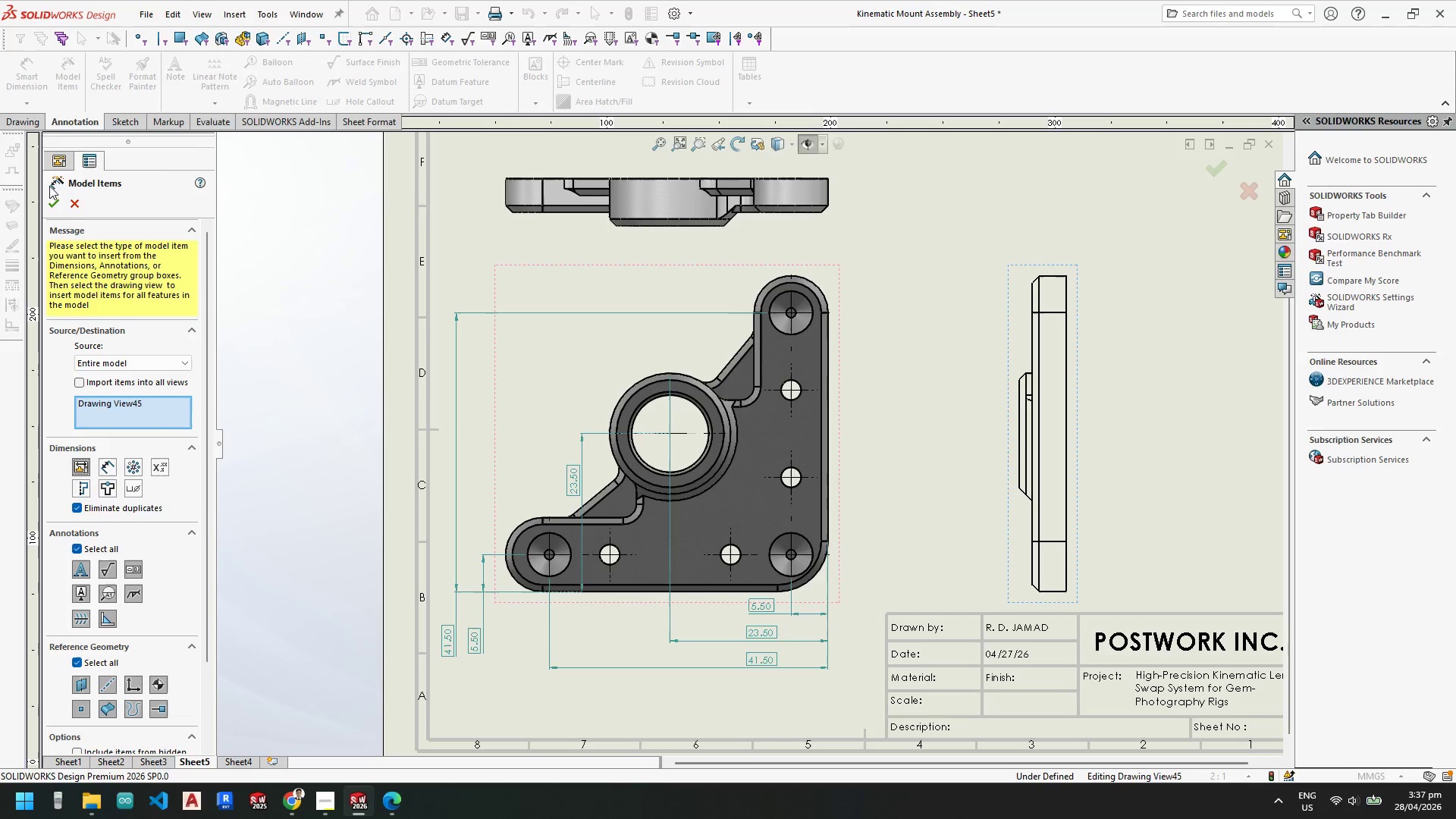 
left_click([55, 206])
 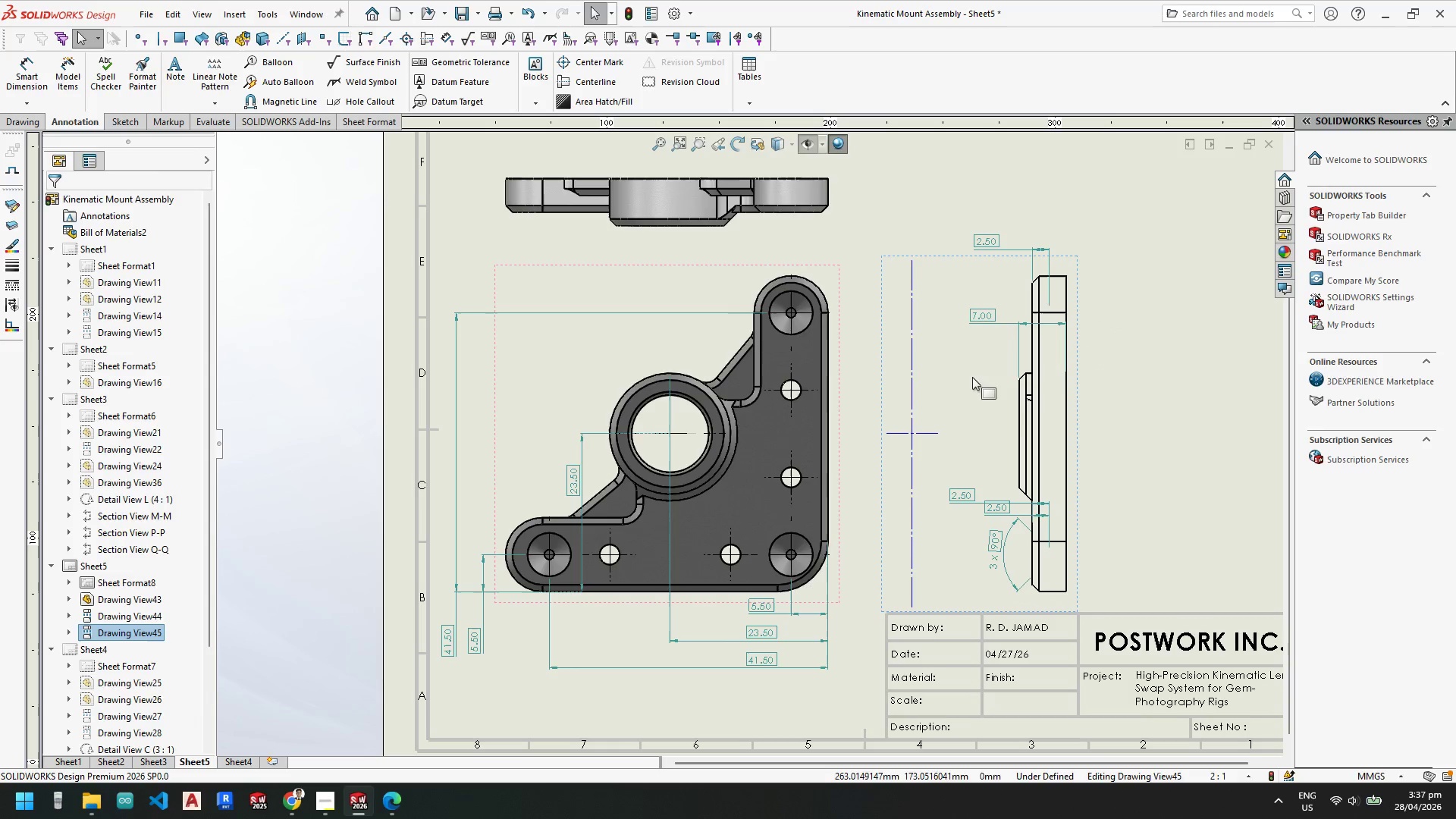 
key(Escape)
 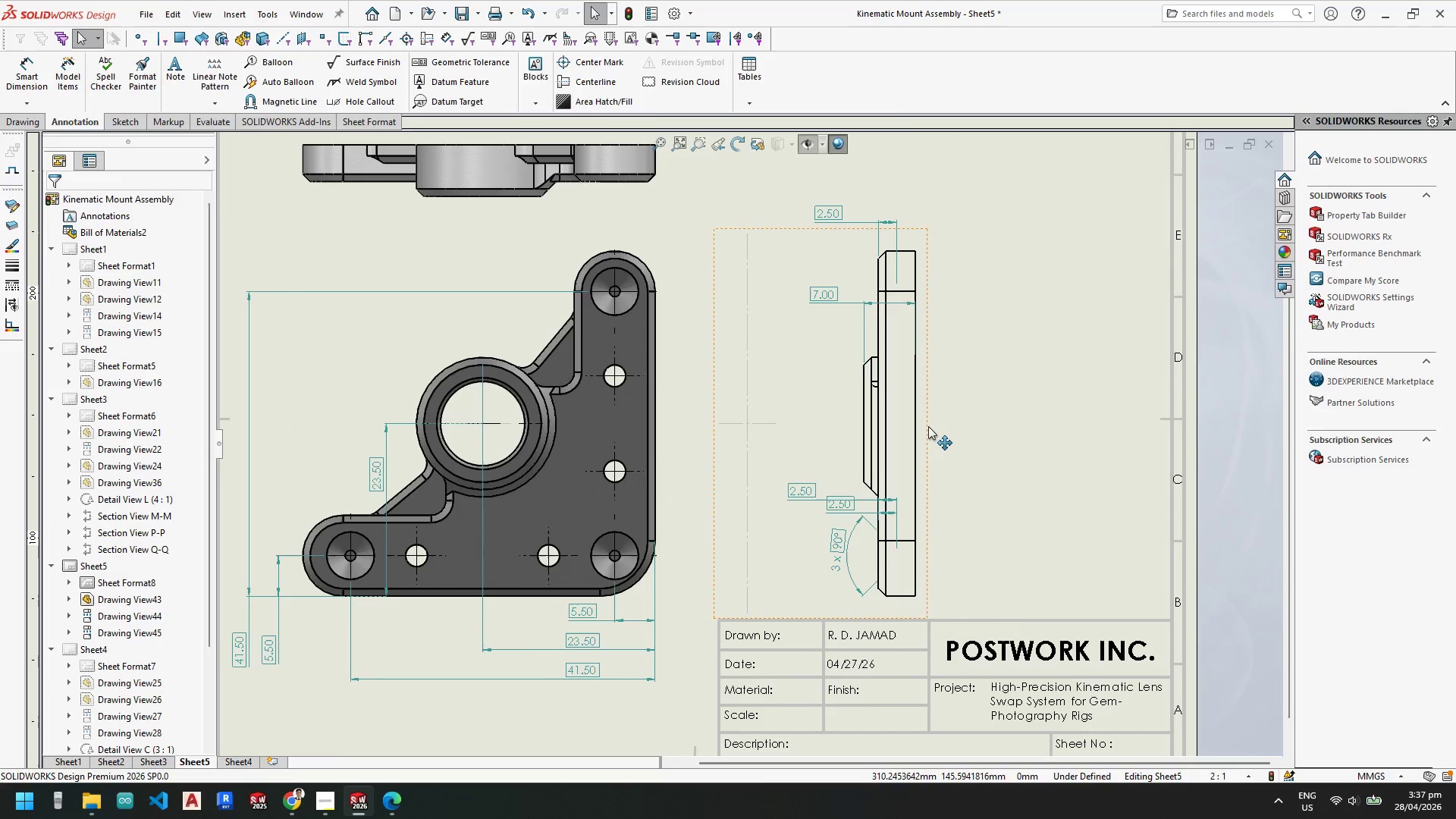 
scroll: coordinate [959, 464], scroll_direction: down, amount: 2.0
 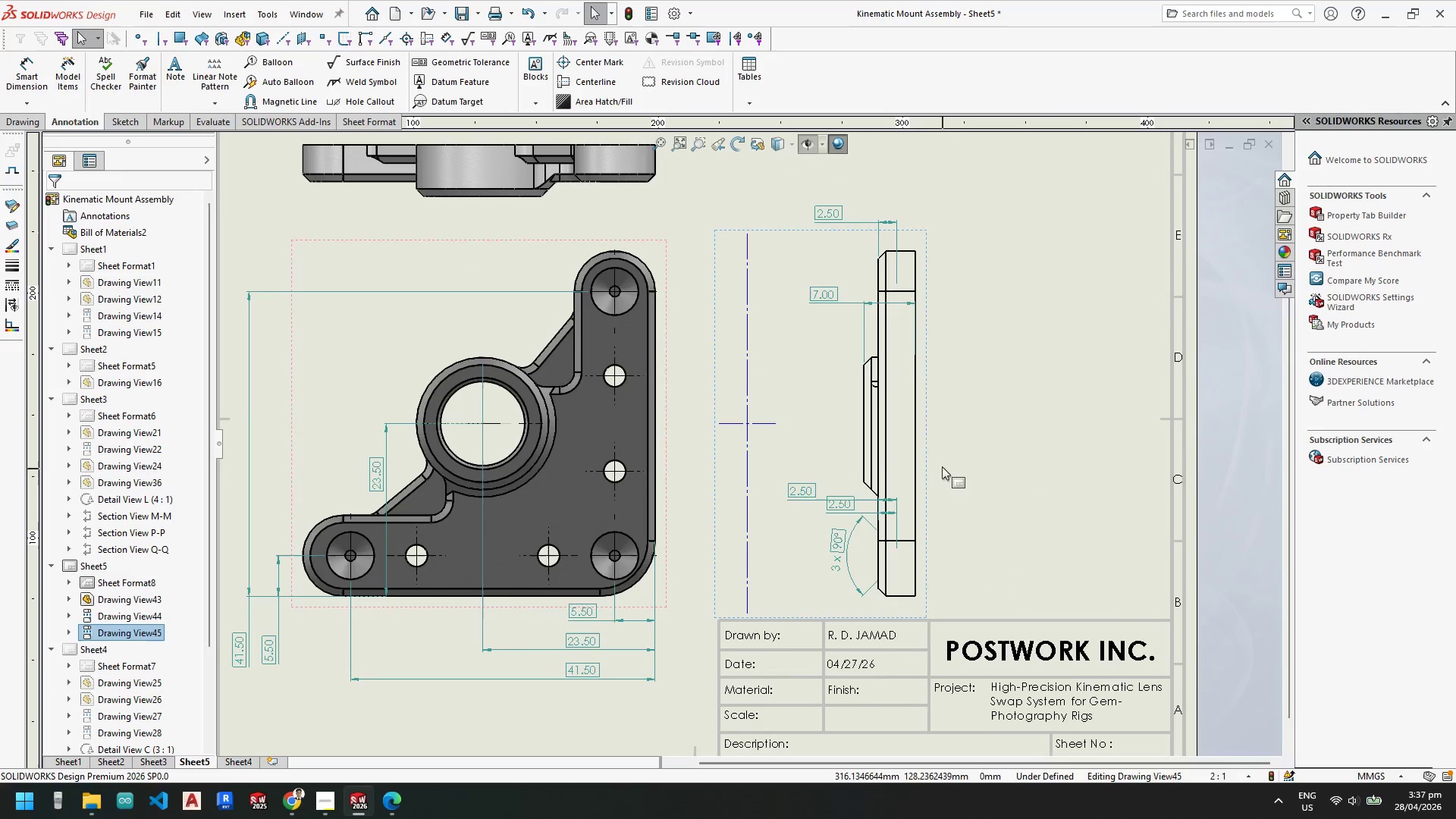 
left_click([928, 426])
 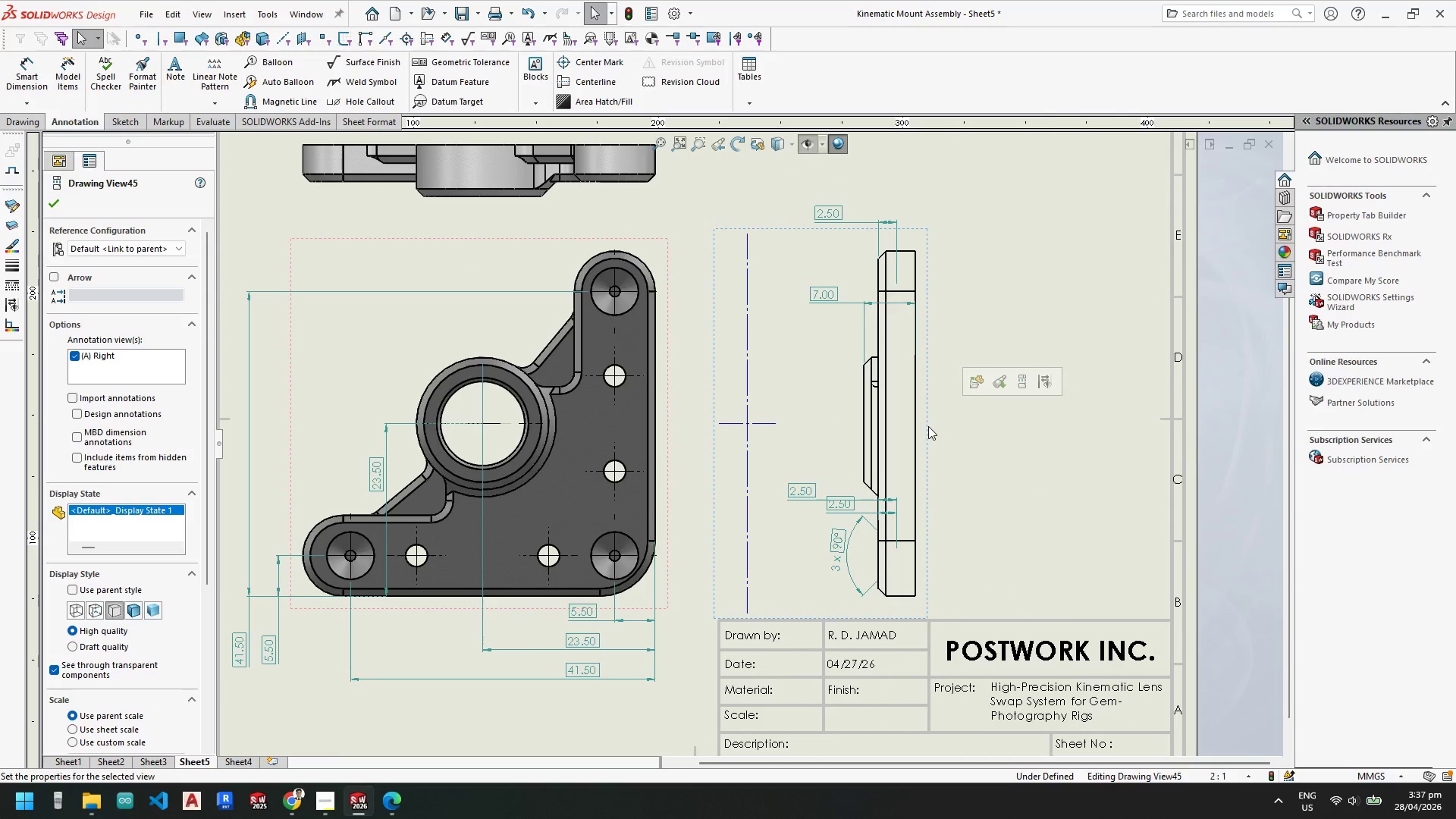 
key(Delete)
 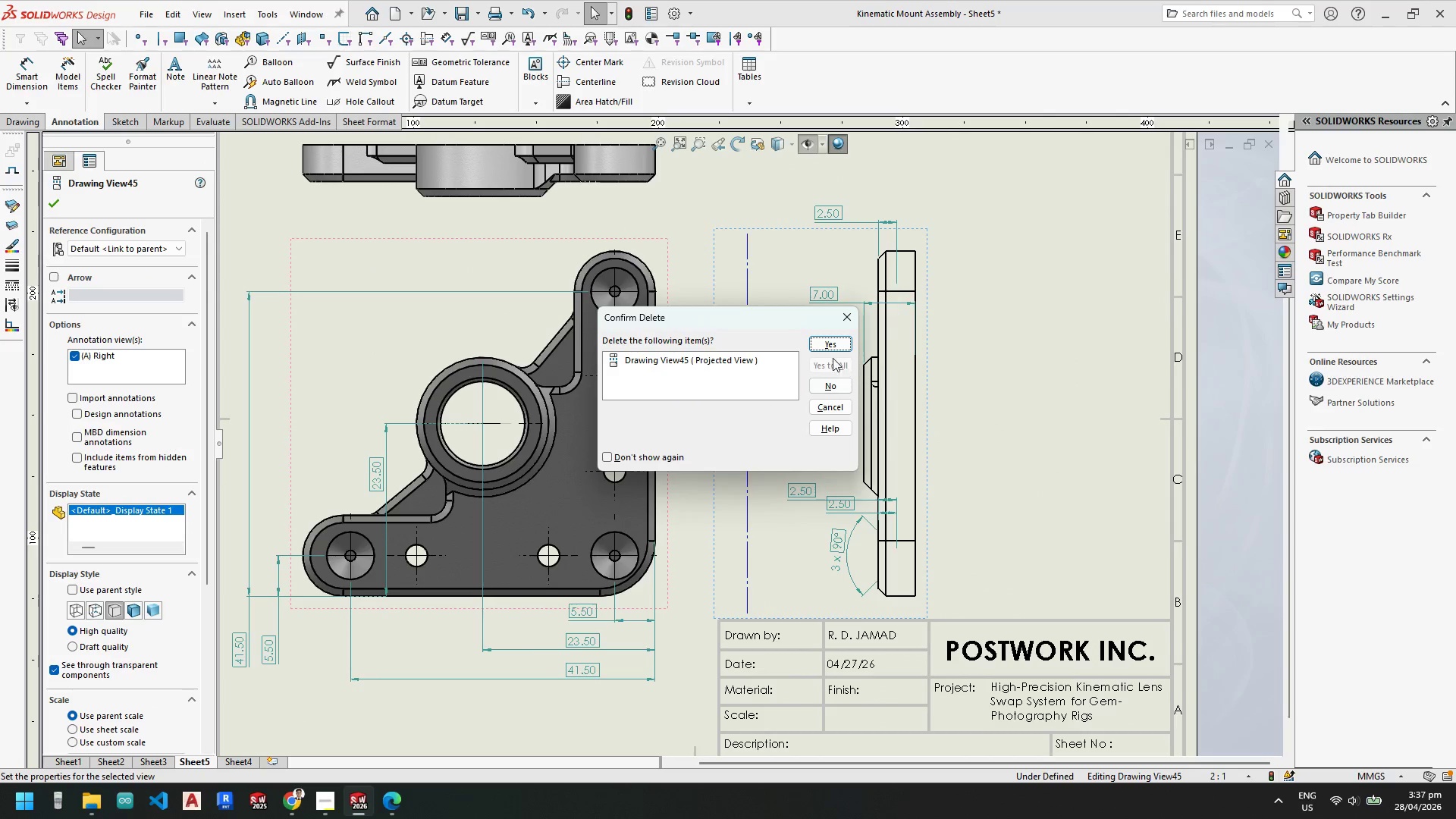 
left_click([829, 346])
 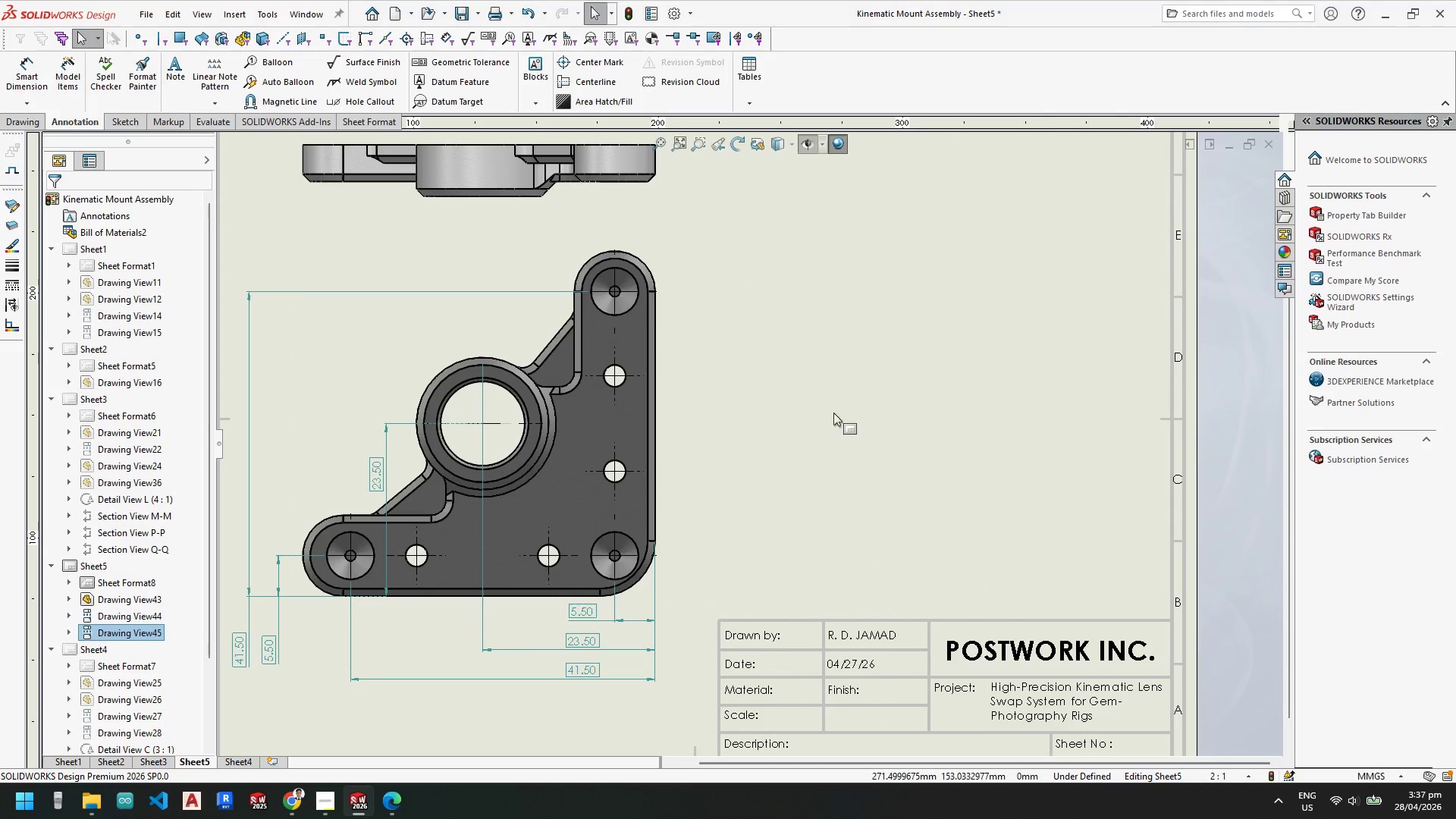 
key(Escape)
 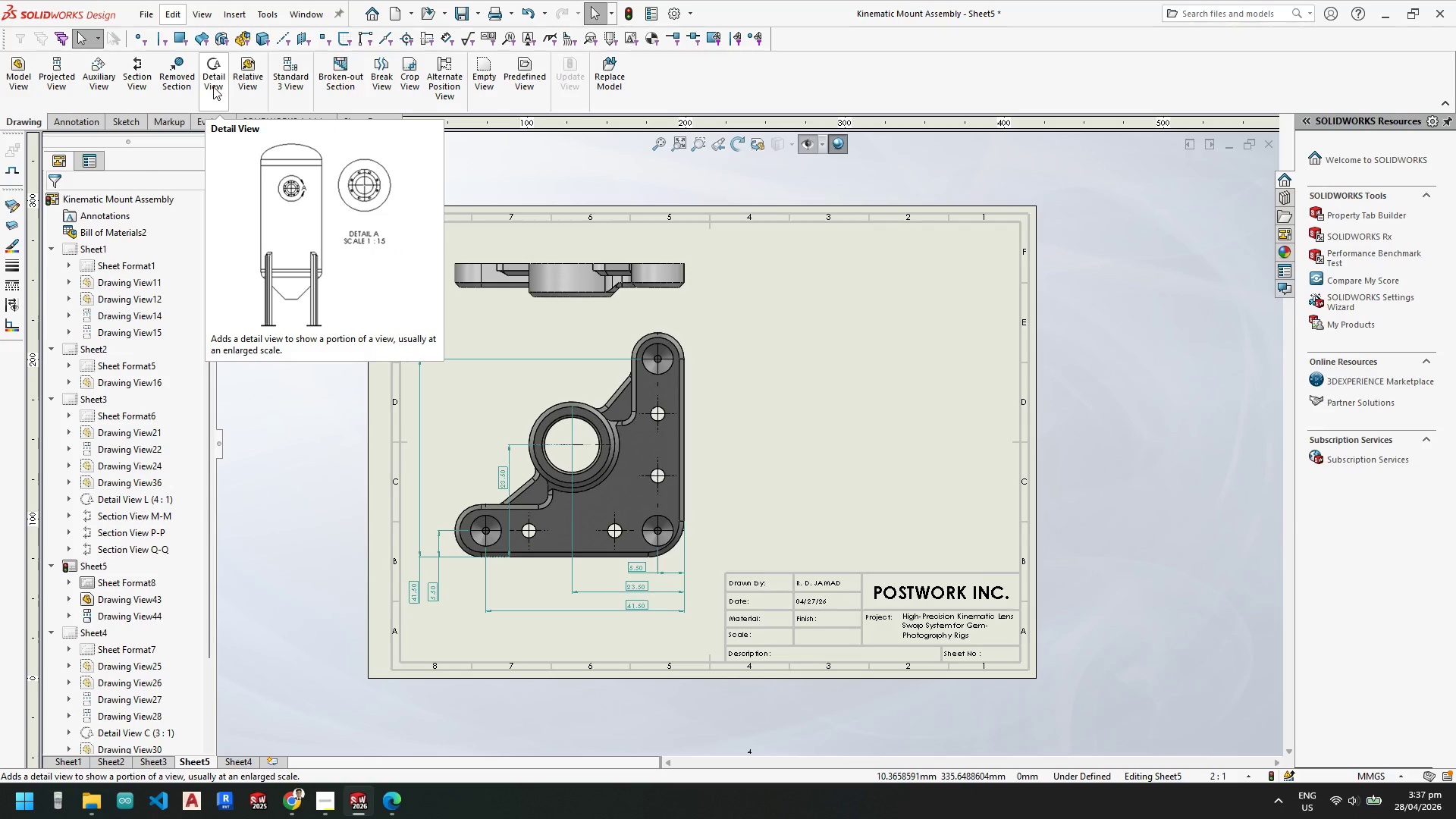 
scroll: coordinate [748, 421], scroll_direction: none, amount: 0.0
 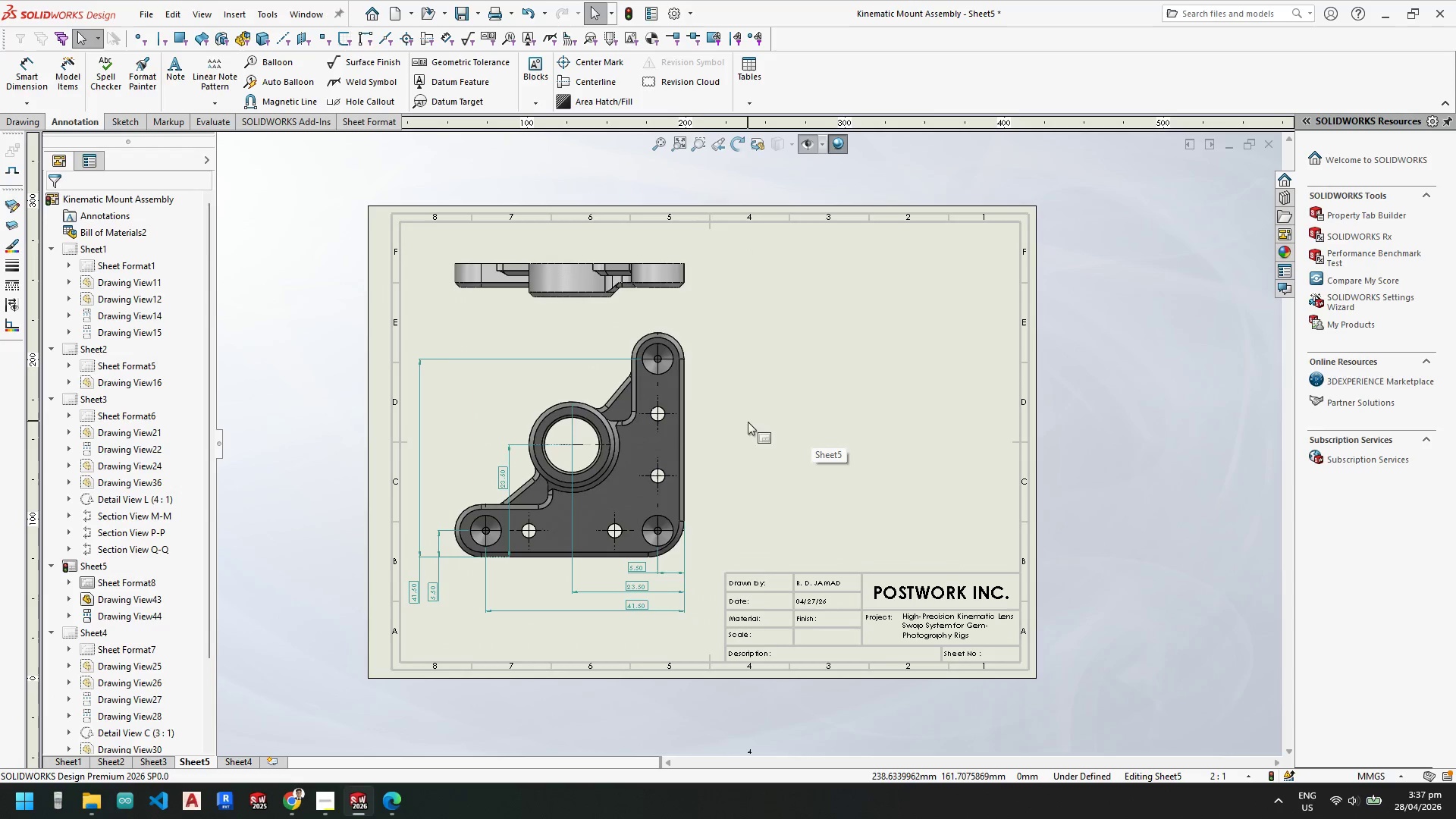 
left_click([182, 80])
 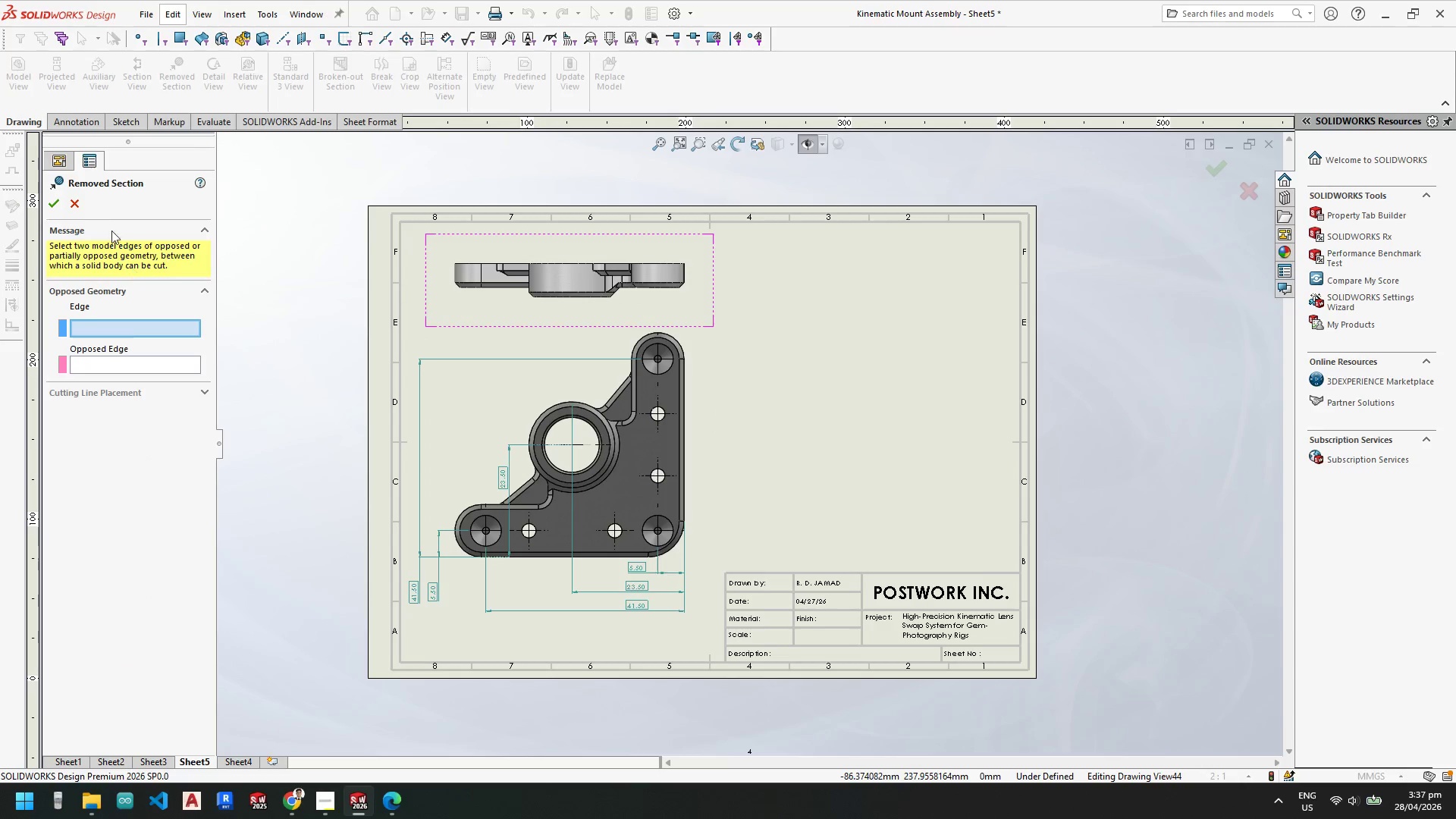 
left_click([73, 205])
 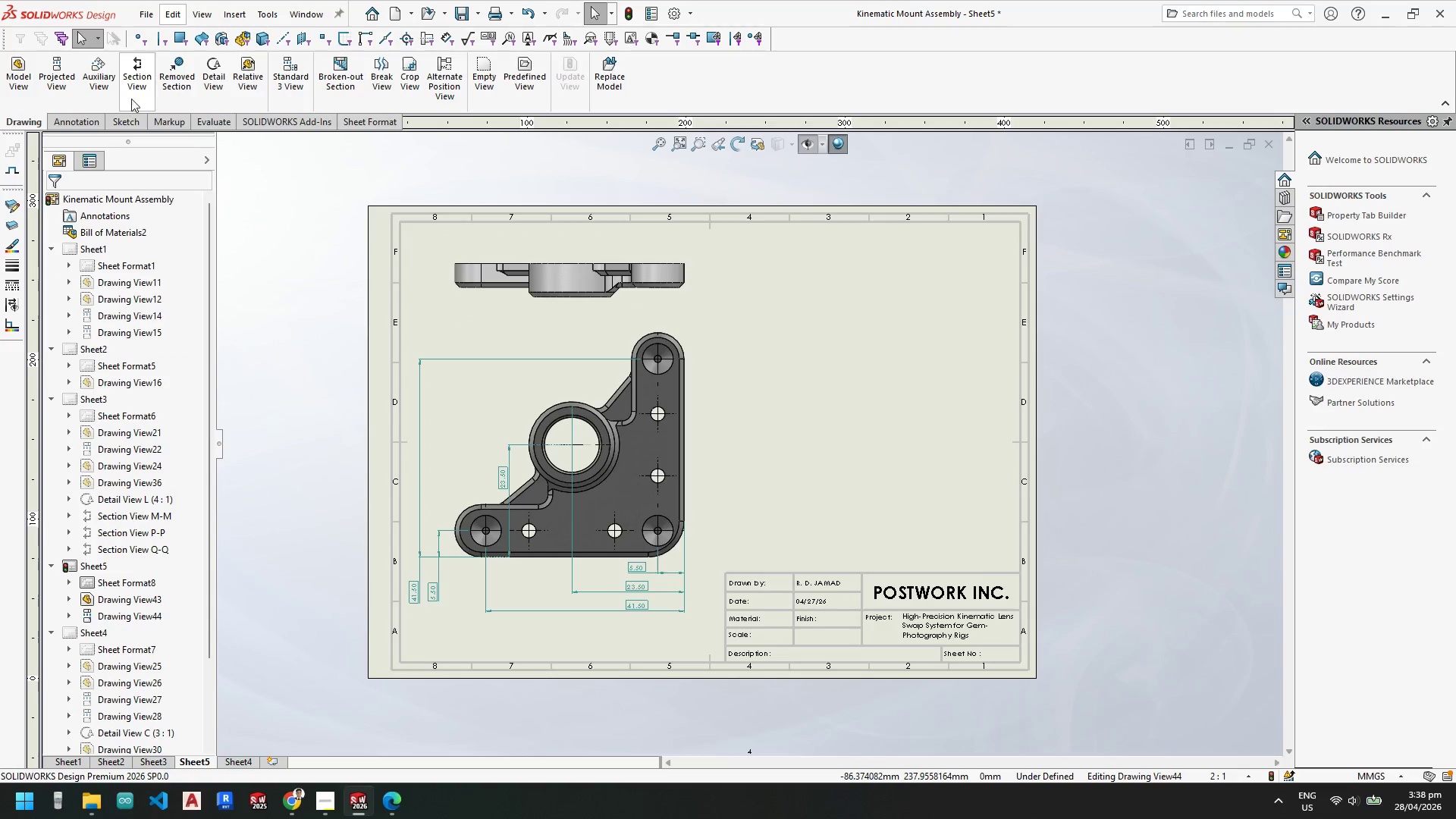 
left_click([136, 89])
 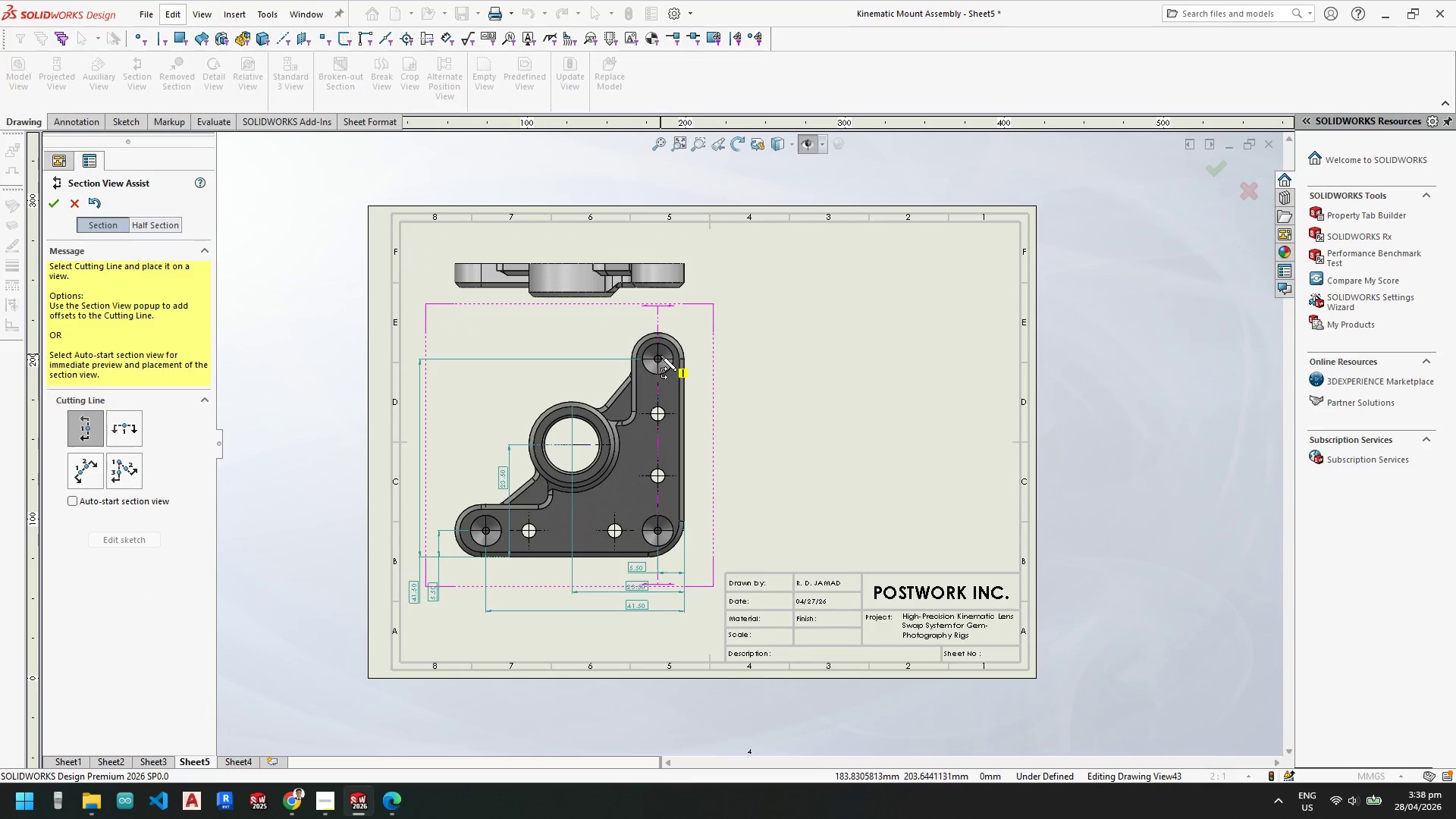 
left_click([658, 360])
 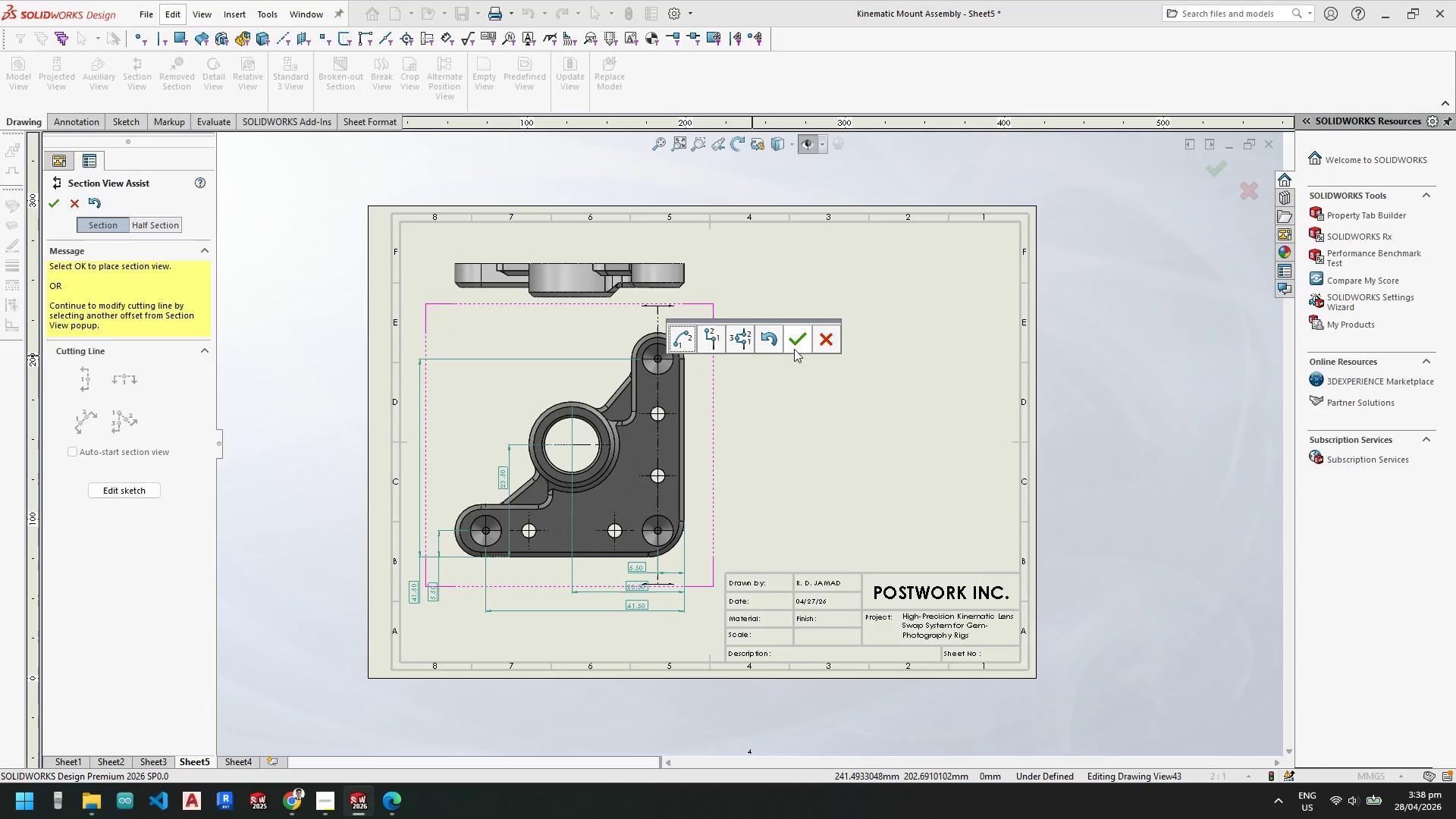 
left_click([803, 344])
 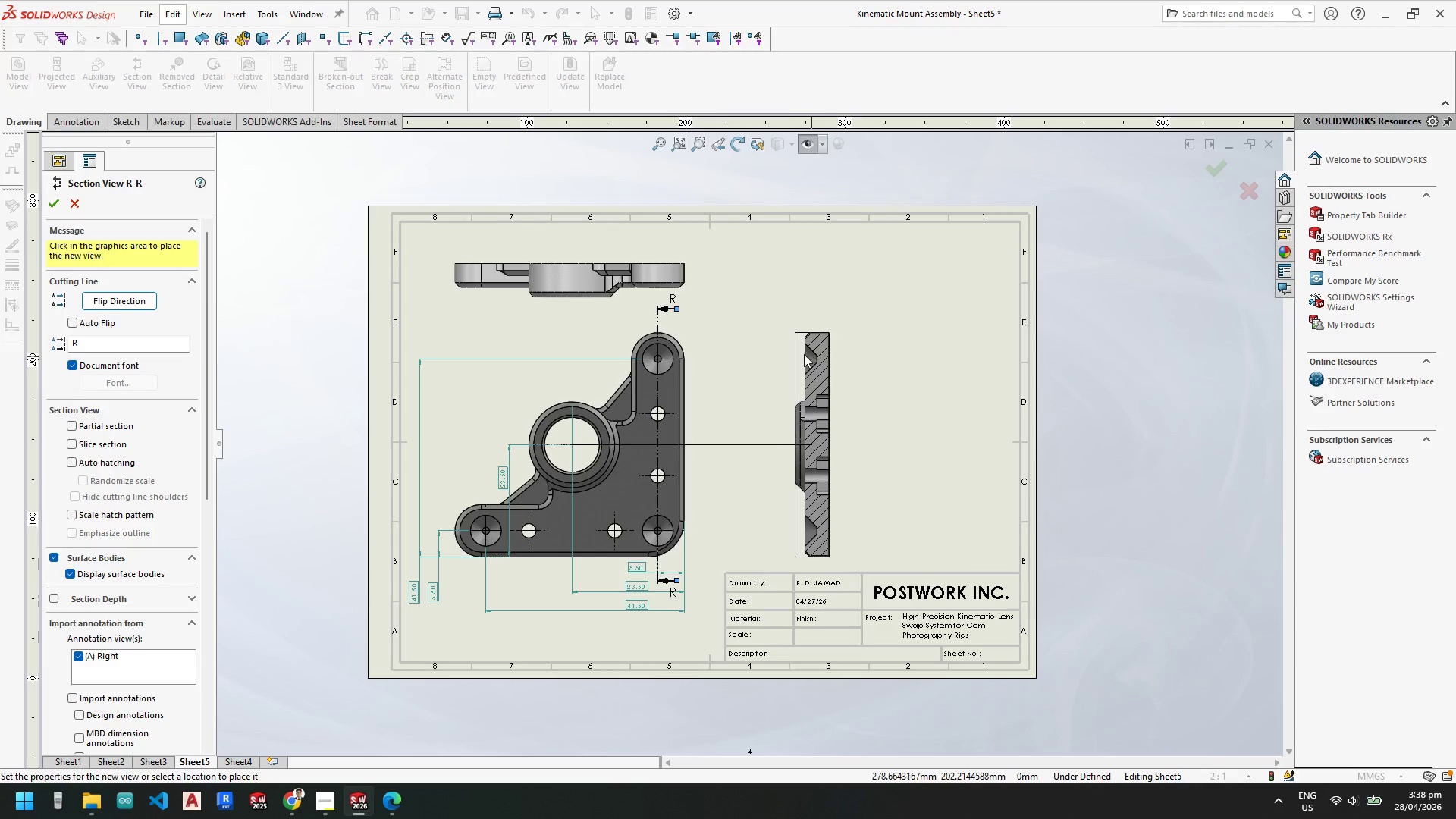 
scroll: coordinate [799, 354], scroll_direction: down, amount: 3.0
 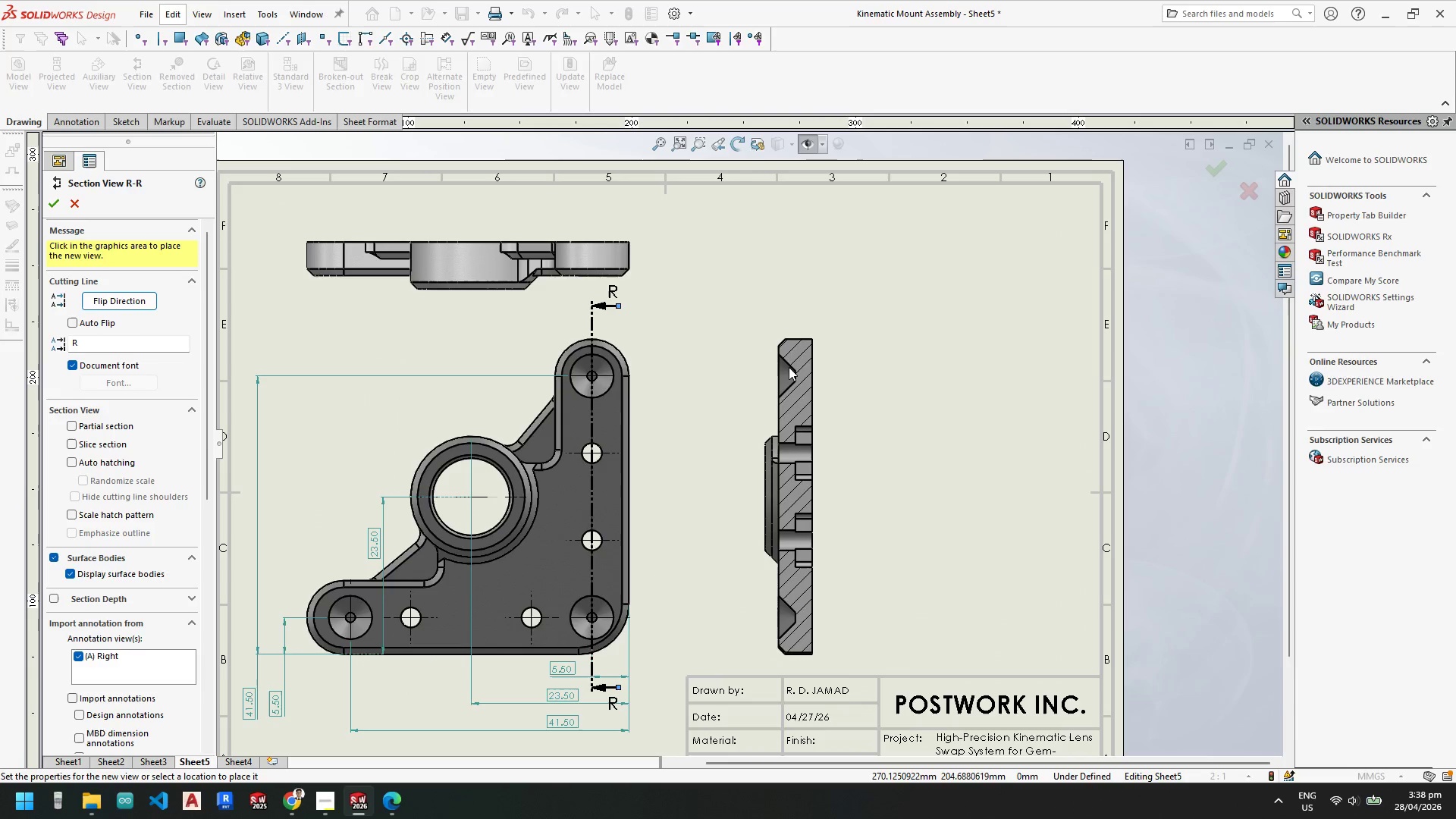 
left_click([789, 367])
 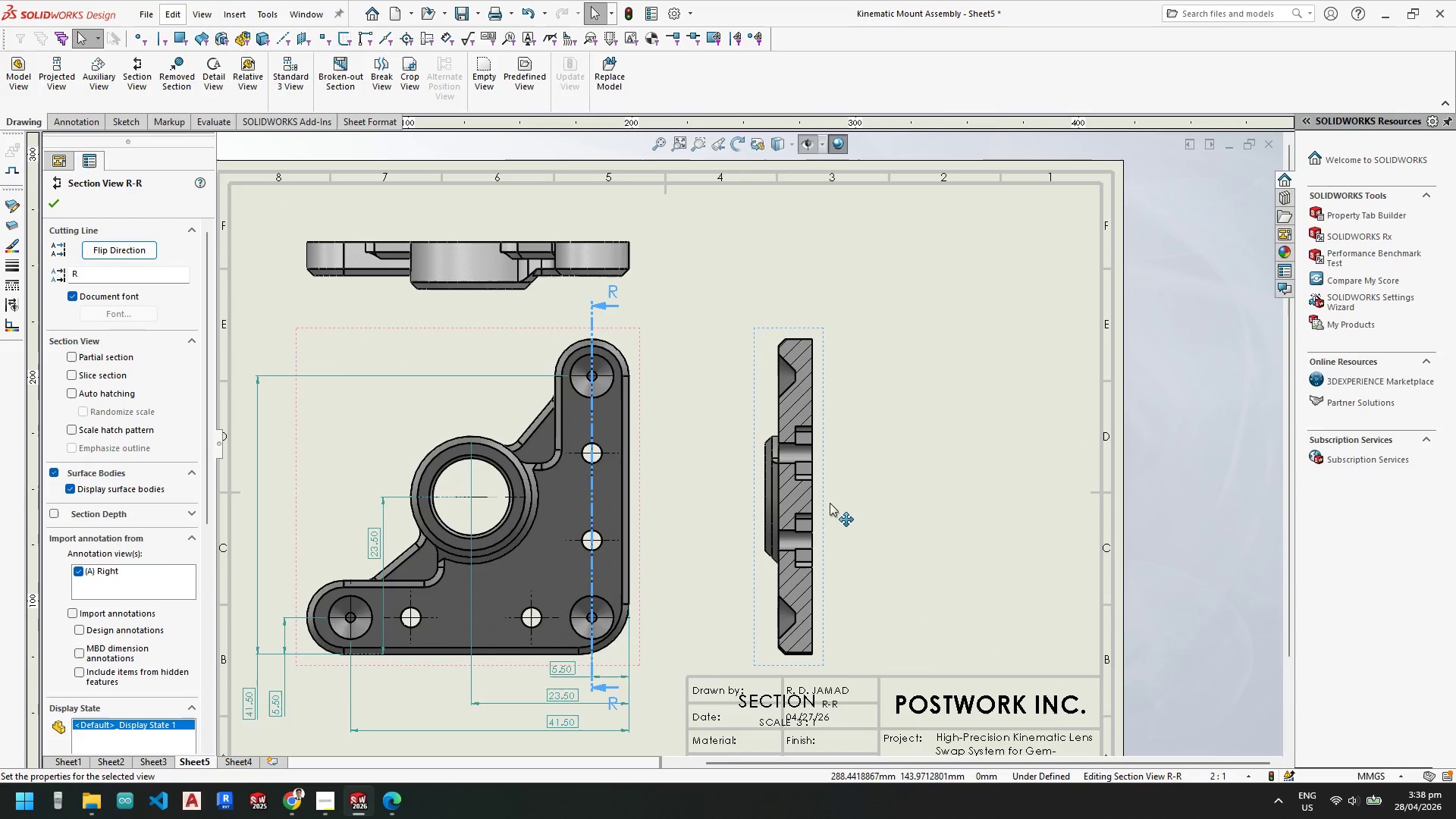 
scroll: coordinate [827, 505], scroll_direction: up, amount: 2.0
 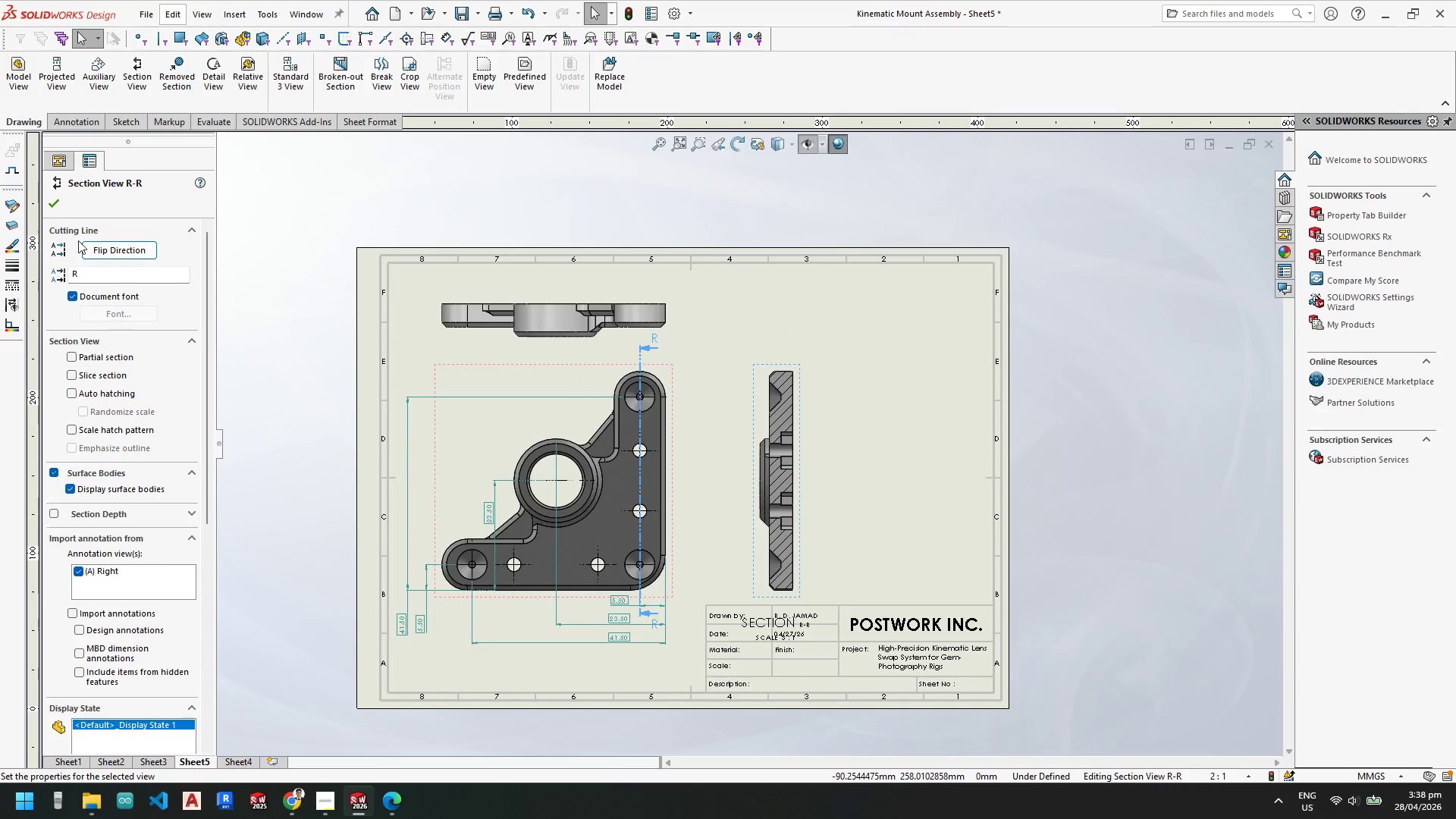 
left_click([52, 201])
 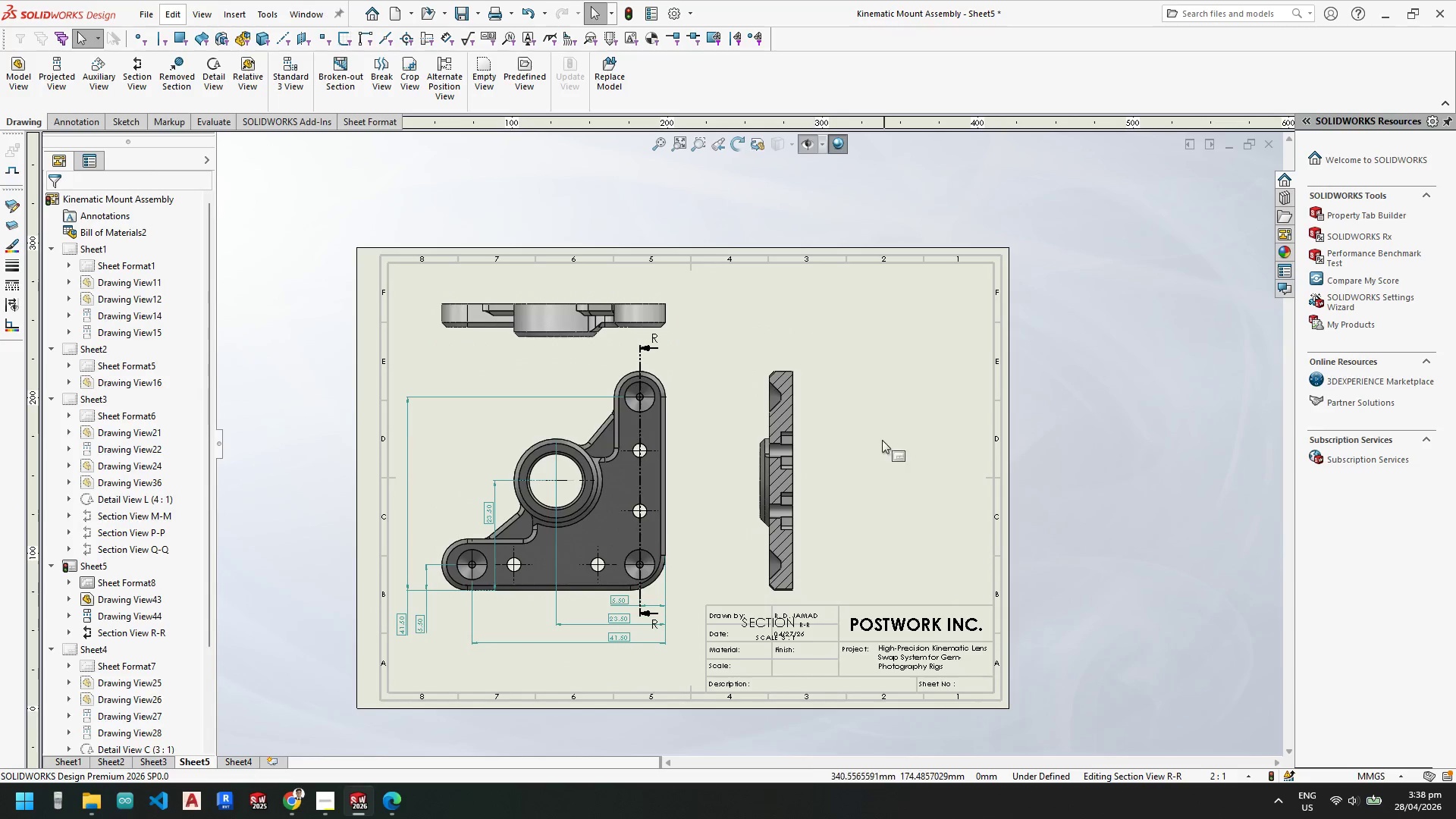 
key(Escape)
 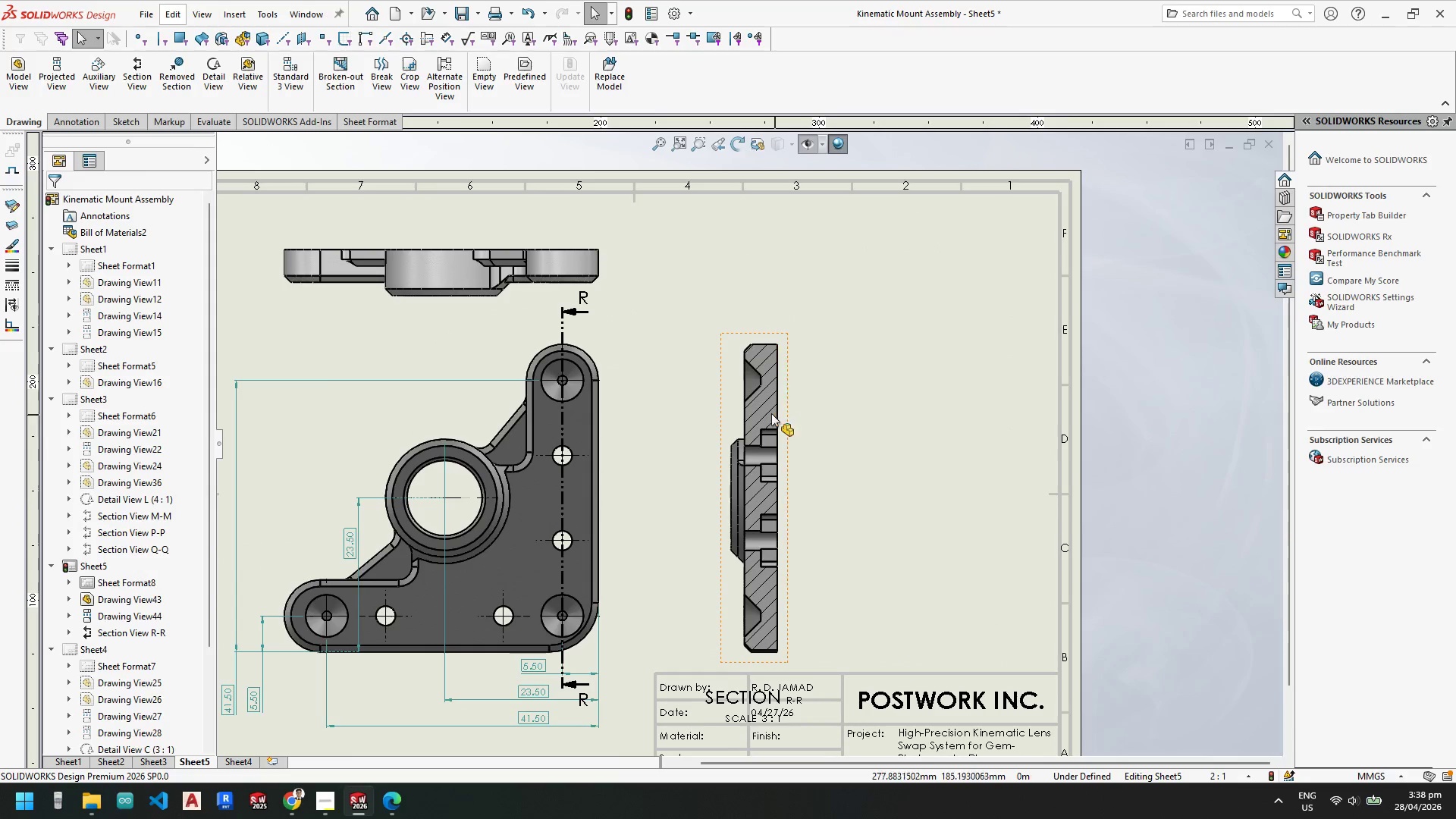 
scroll: coordinate [806, 440], scroll_direction: down, amount: 3.0
 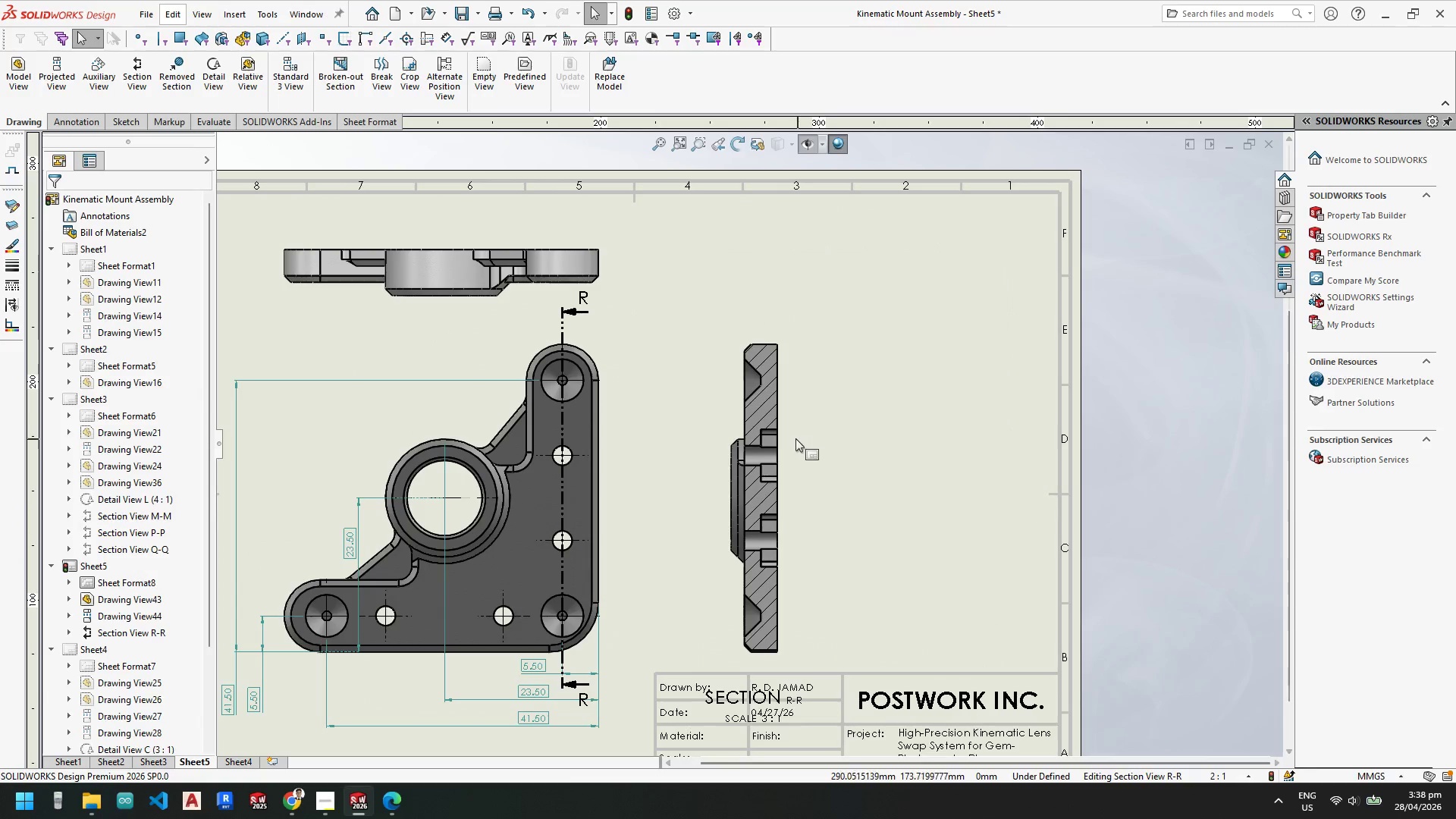 
left_click([770, 413])
 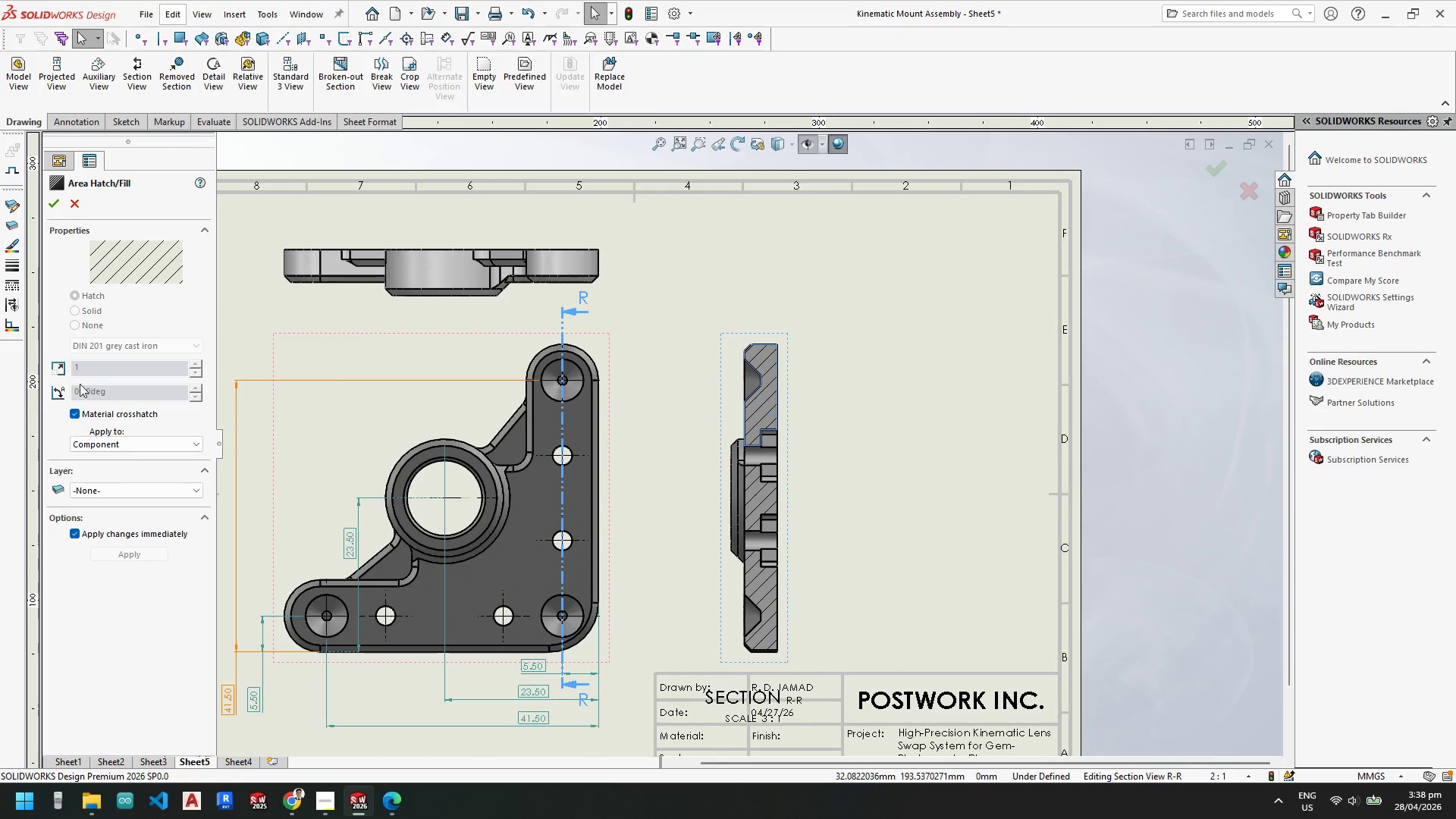 
left_click([74, 413])
 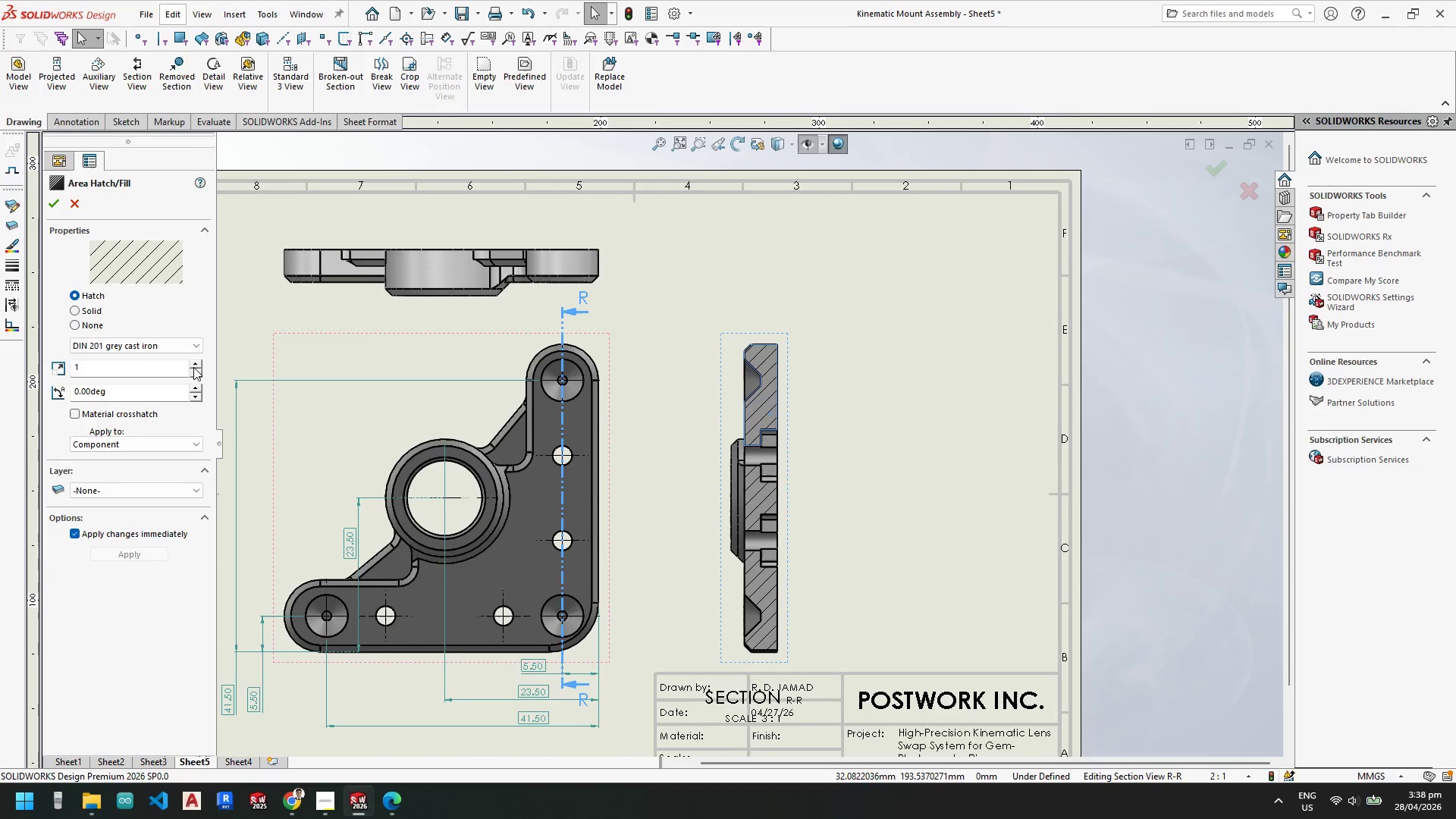 
double_click([193, 365])
 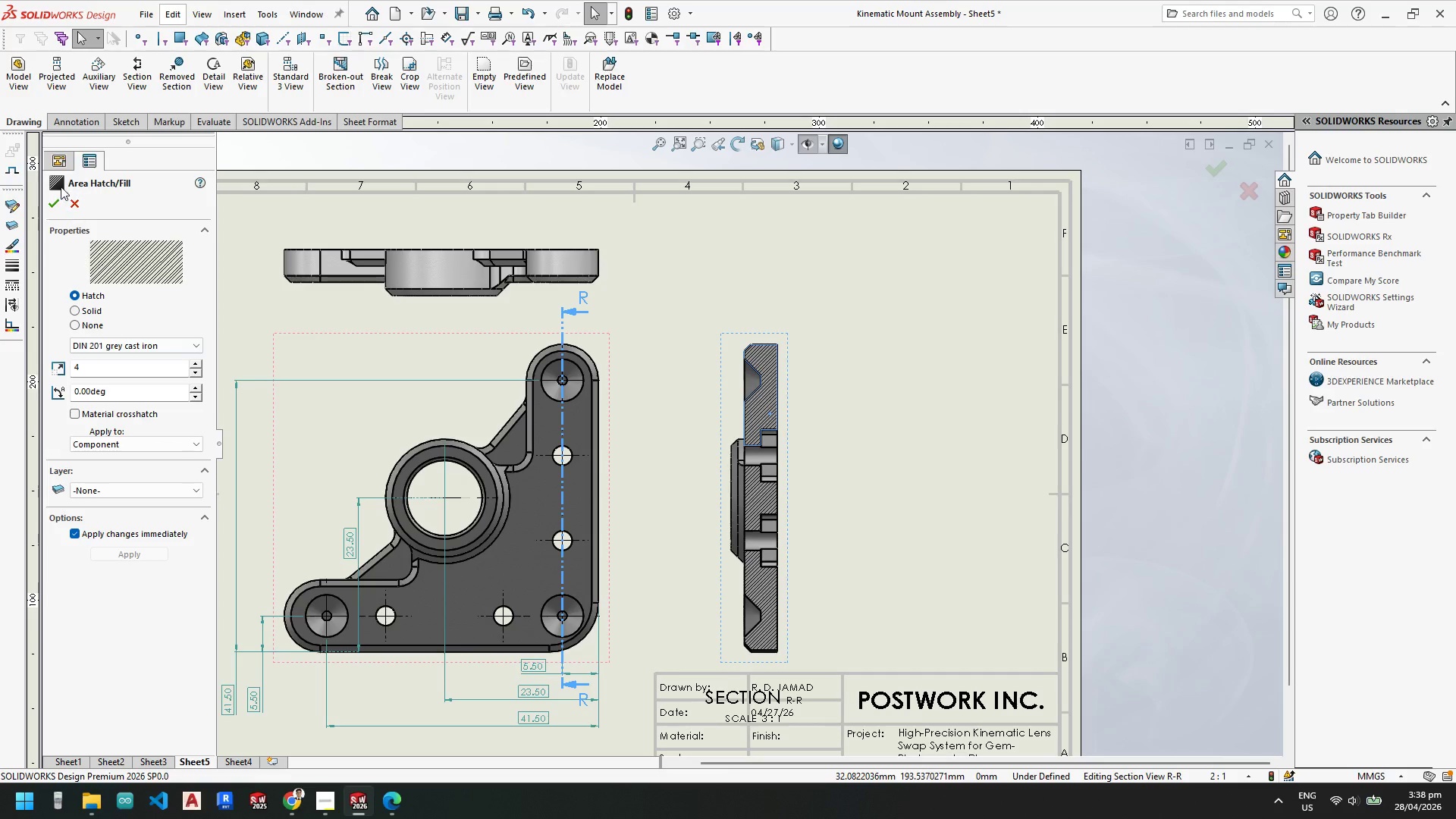 
left_click([49, 202])
 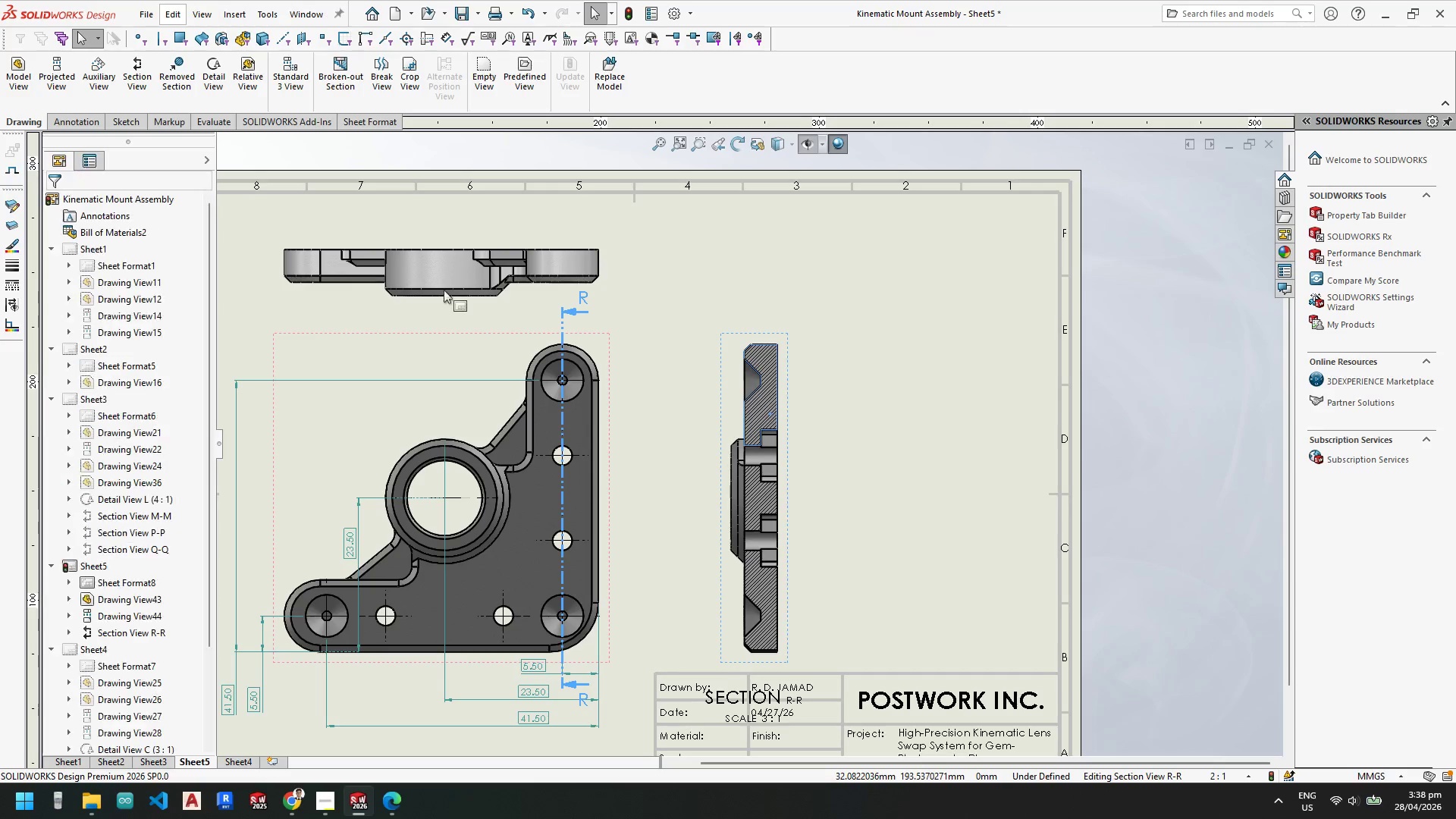 
key(Escape)
 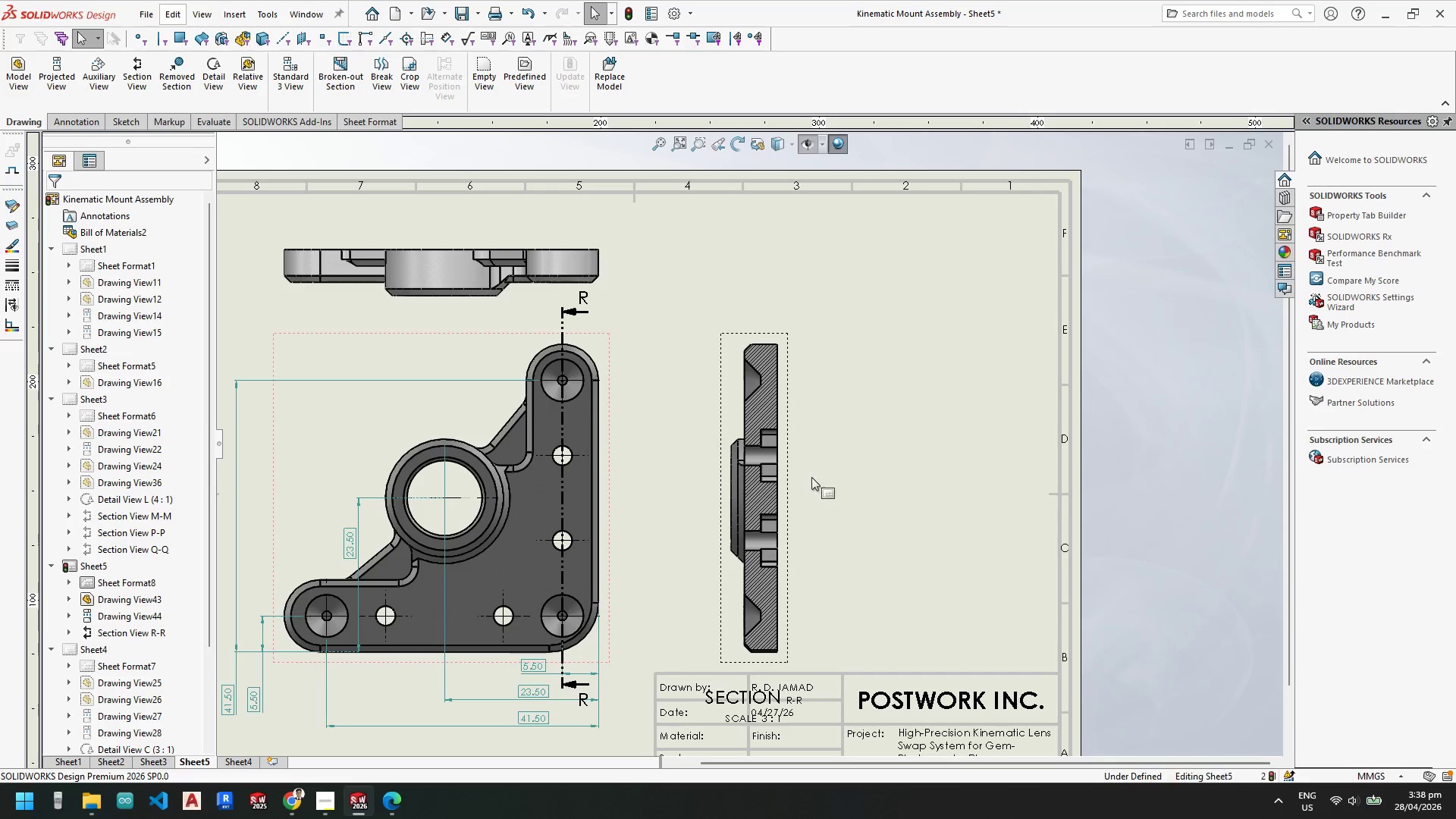 
key(Escape)
 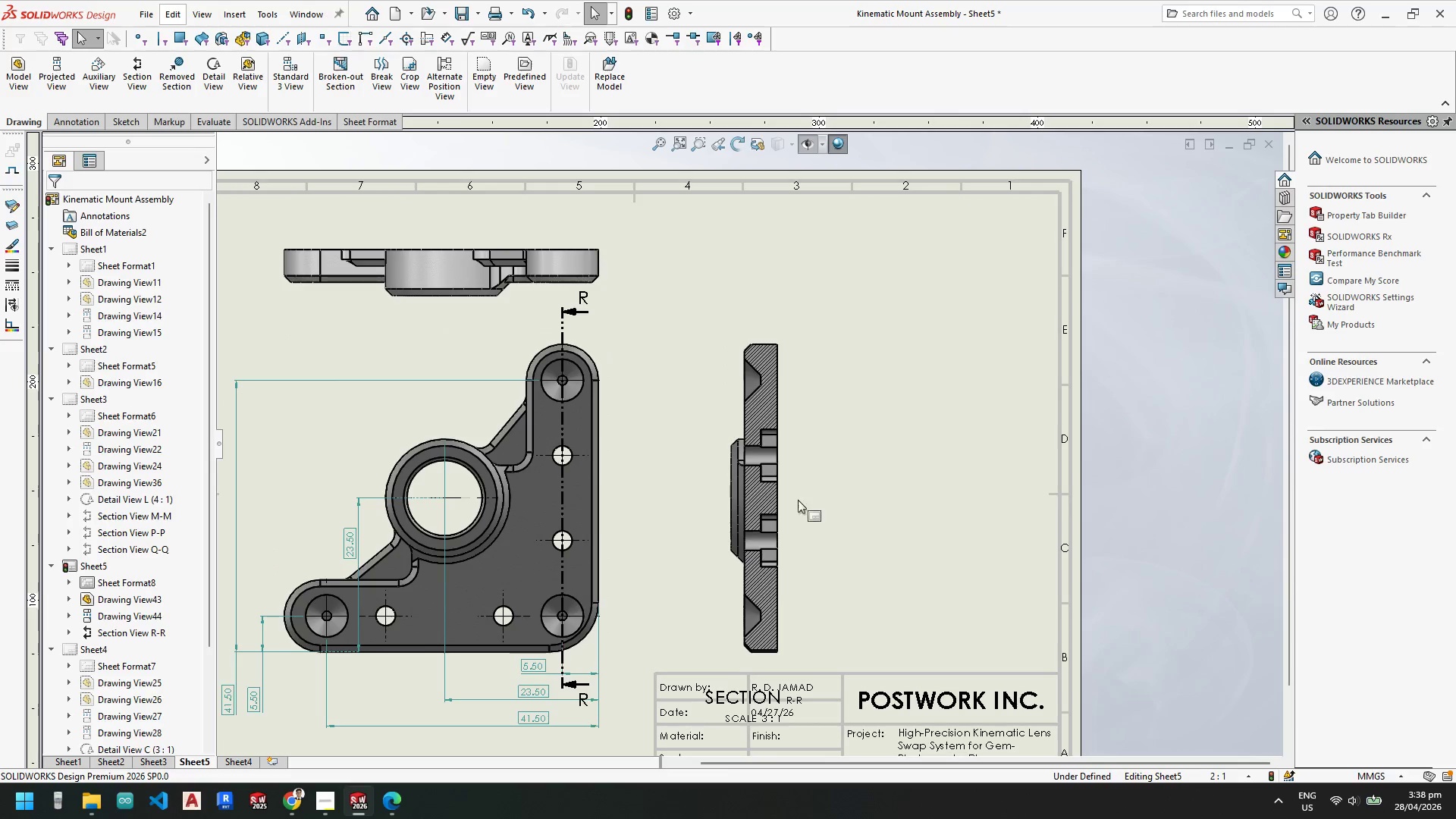 
key(Escape)
 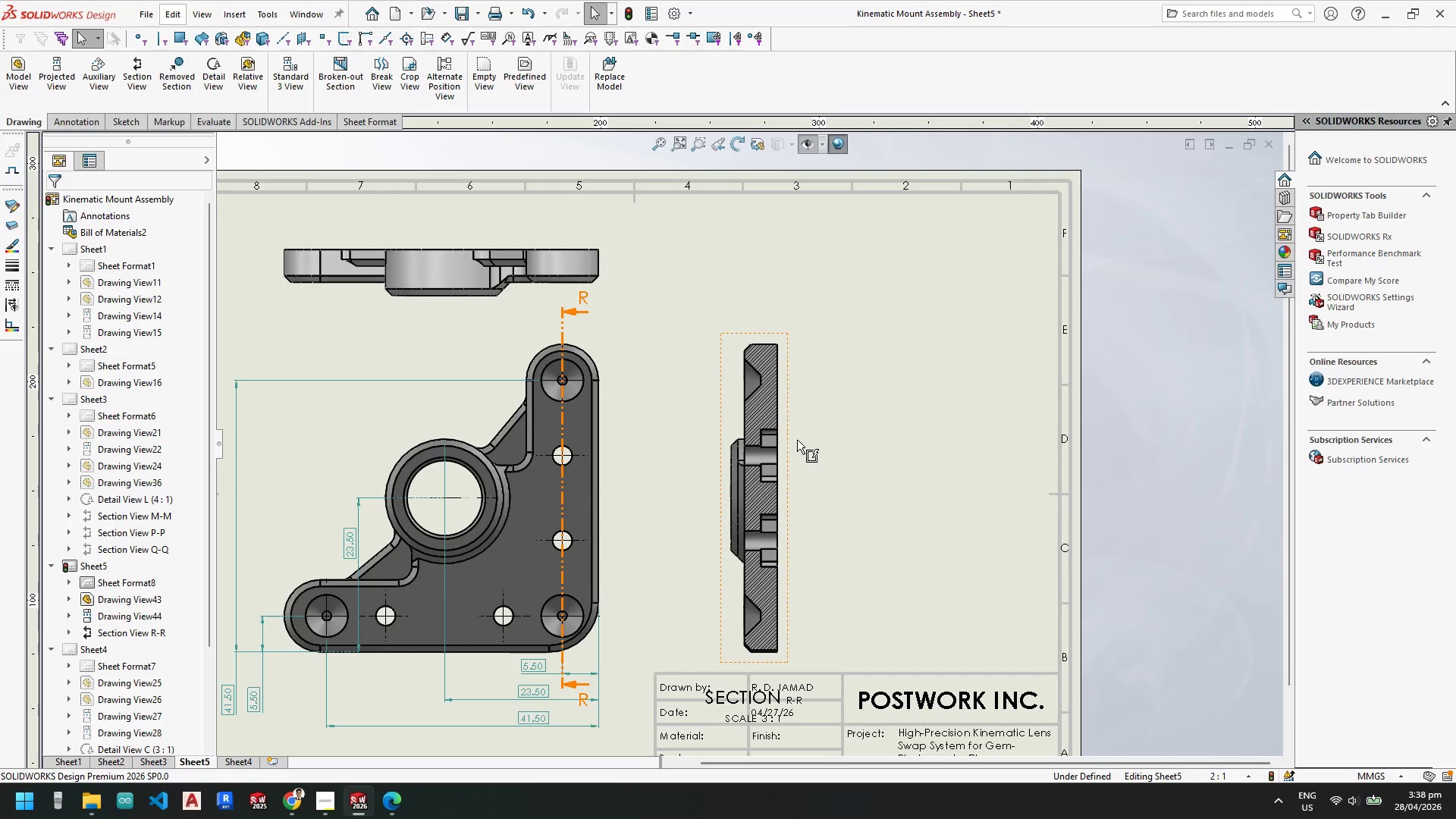 
left_click([790, 435])
 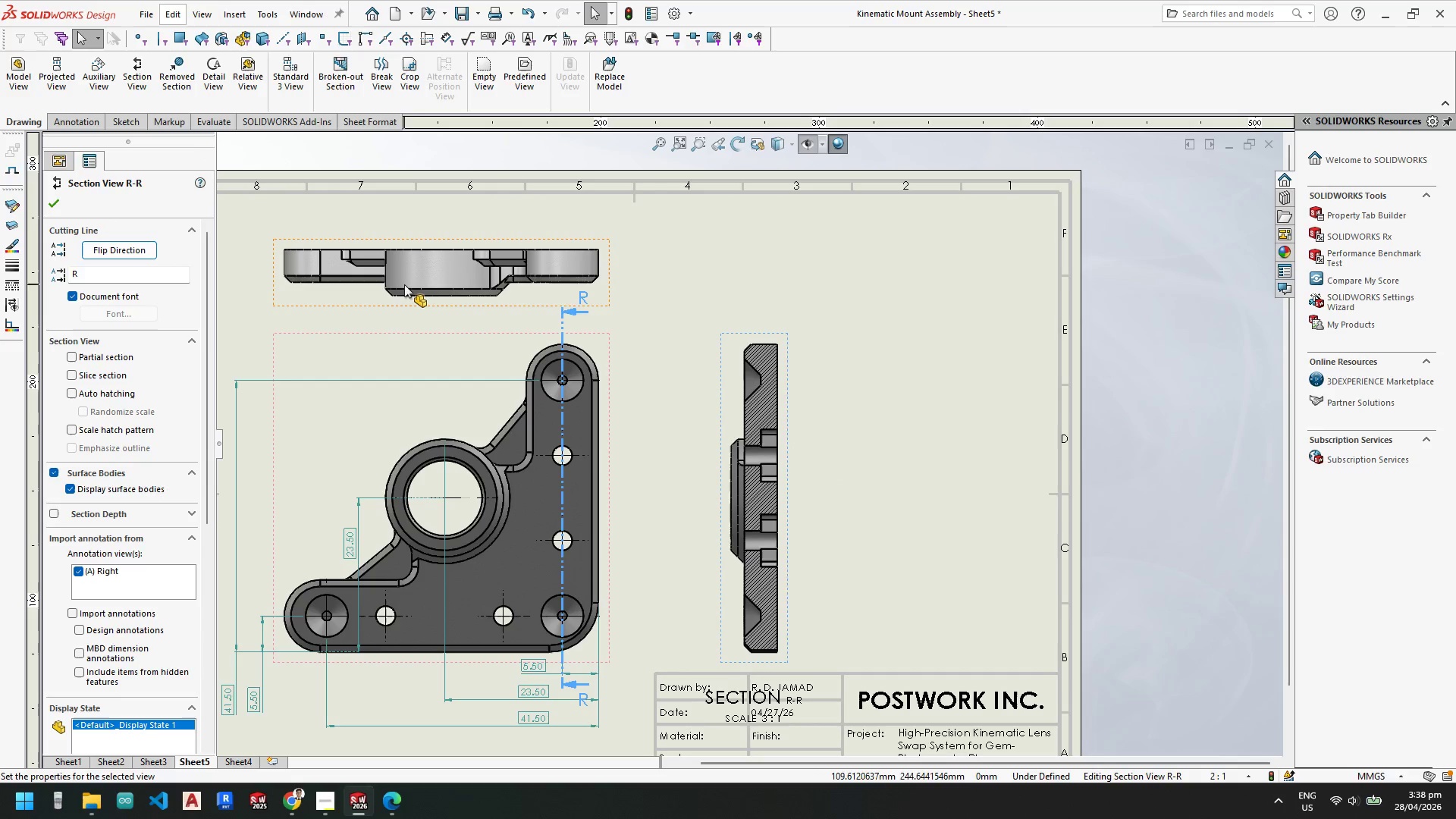 
key(Escape)
 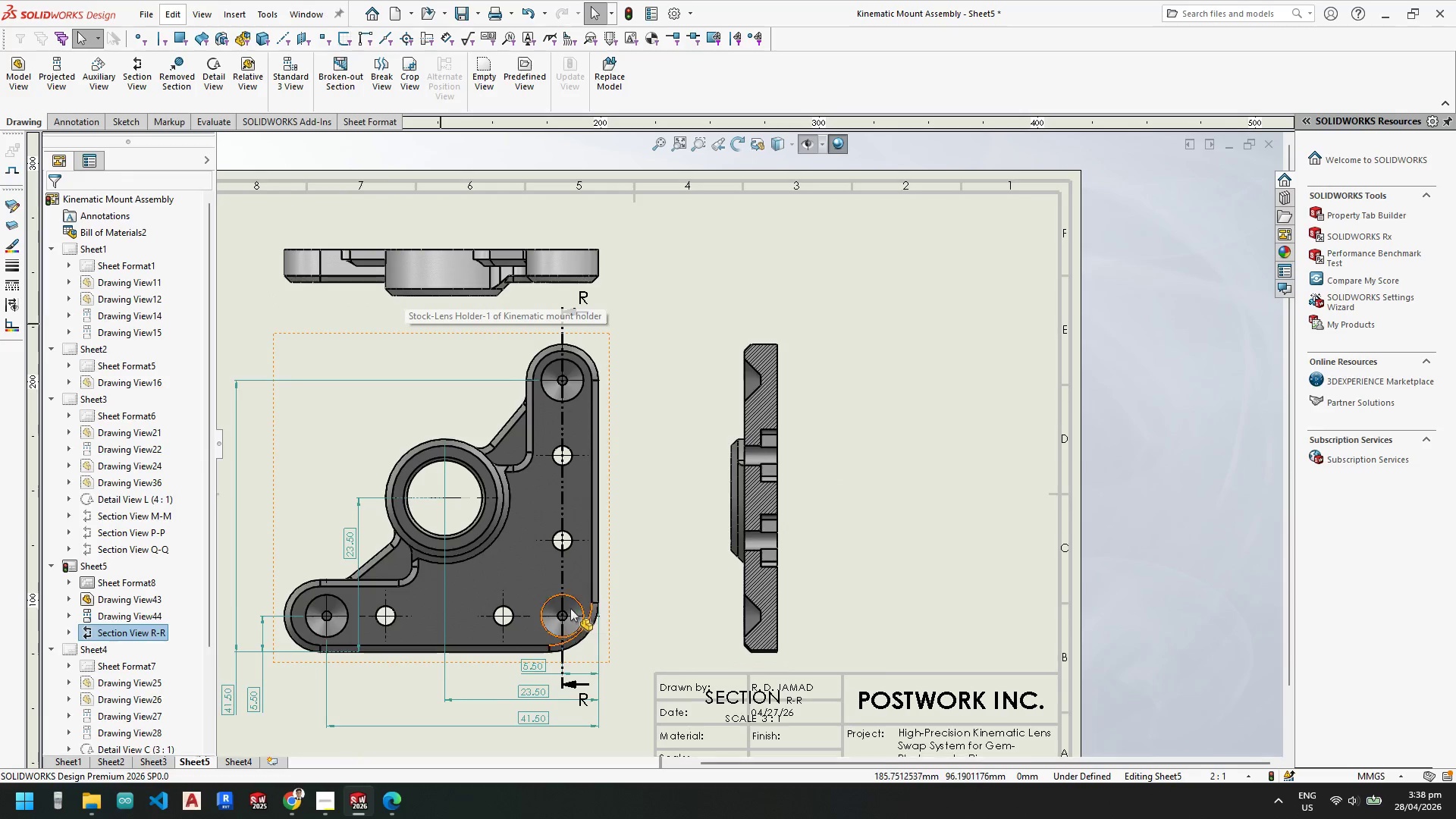 
scroll: coordinate [574, 611], scroll_direction: down, amount: 3.0
 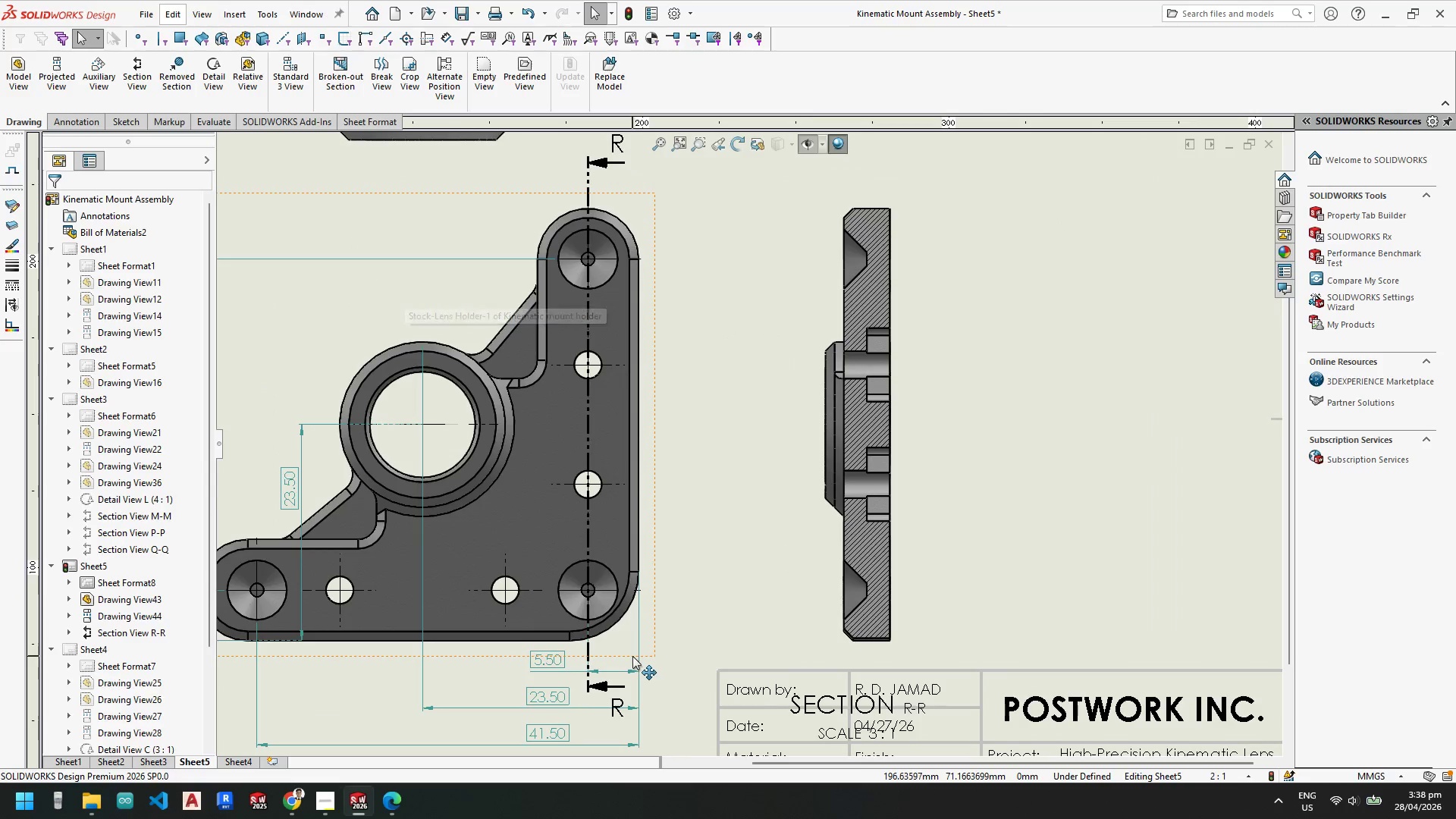 
key(Escape)
 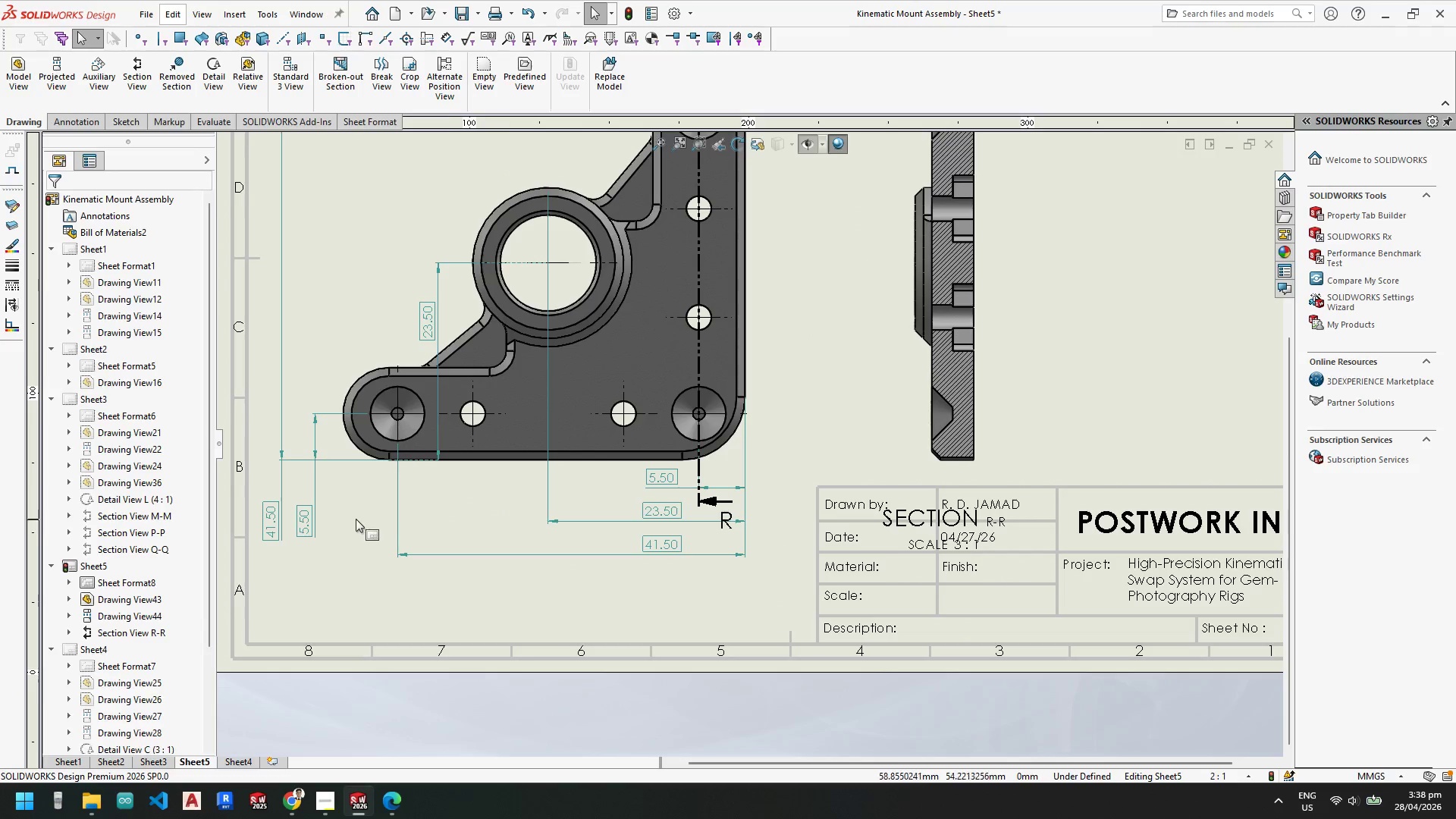 
scroll: coordinate [629, 642], scroll_direction: down, amount: 1.0
 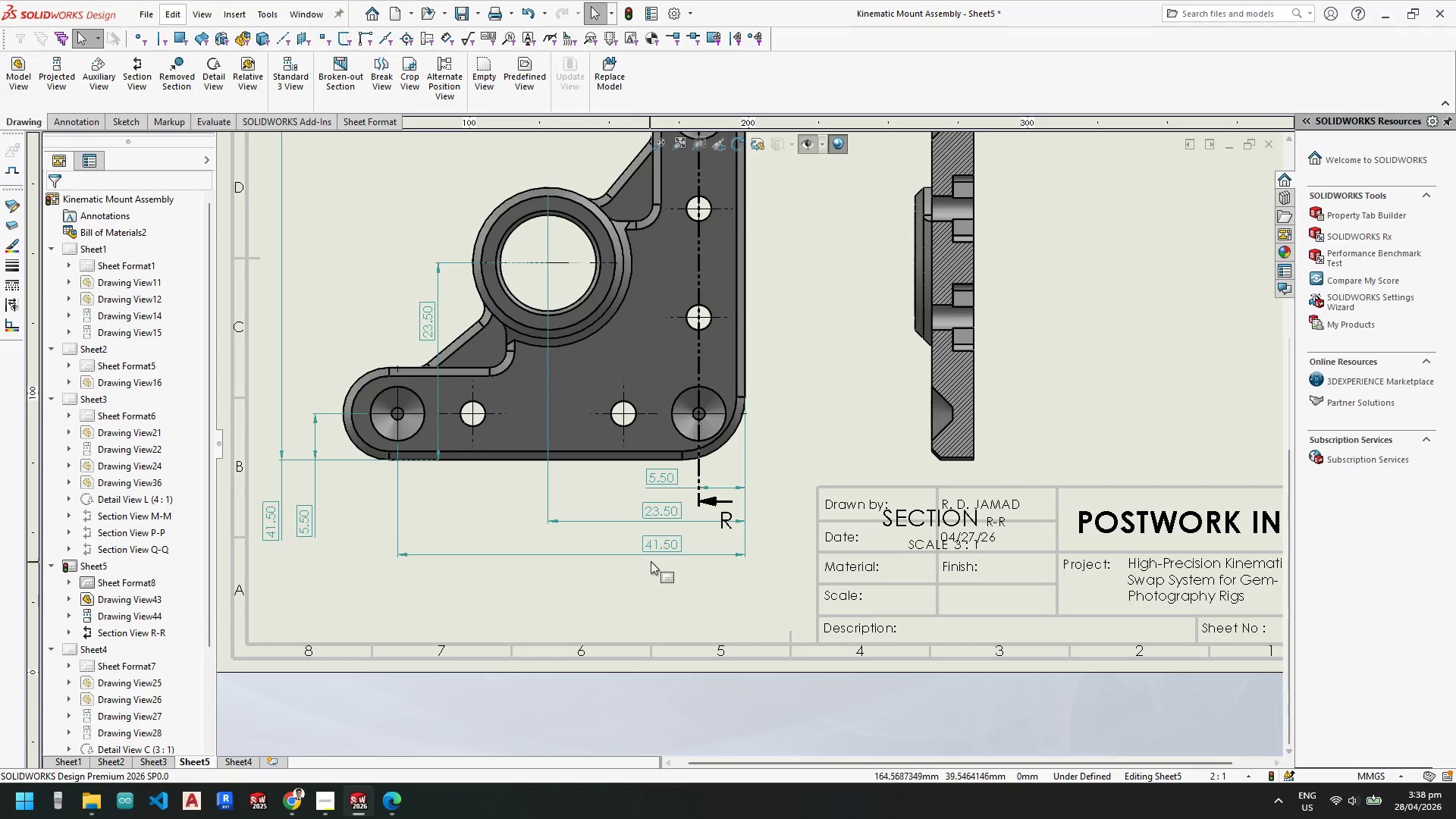 
scroll: coordinate [606, 533], scroll_direction: up, amount: 3.0
 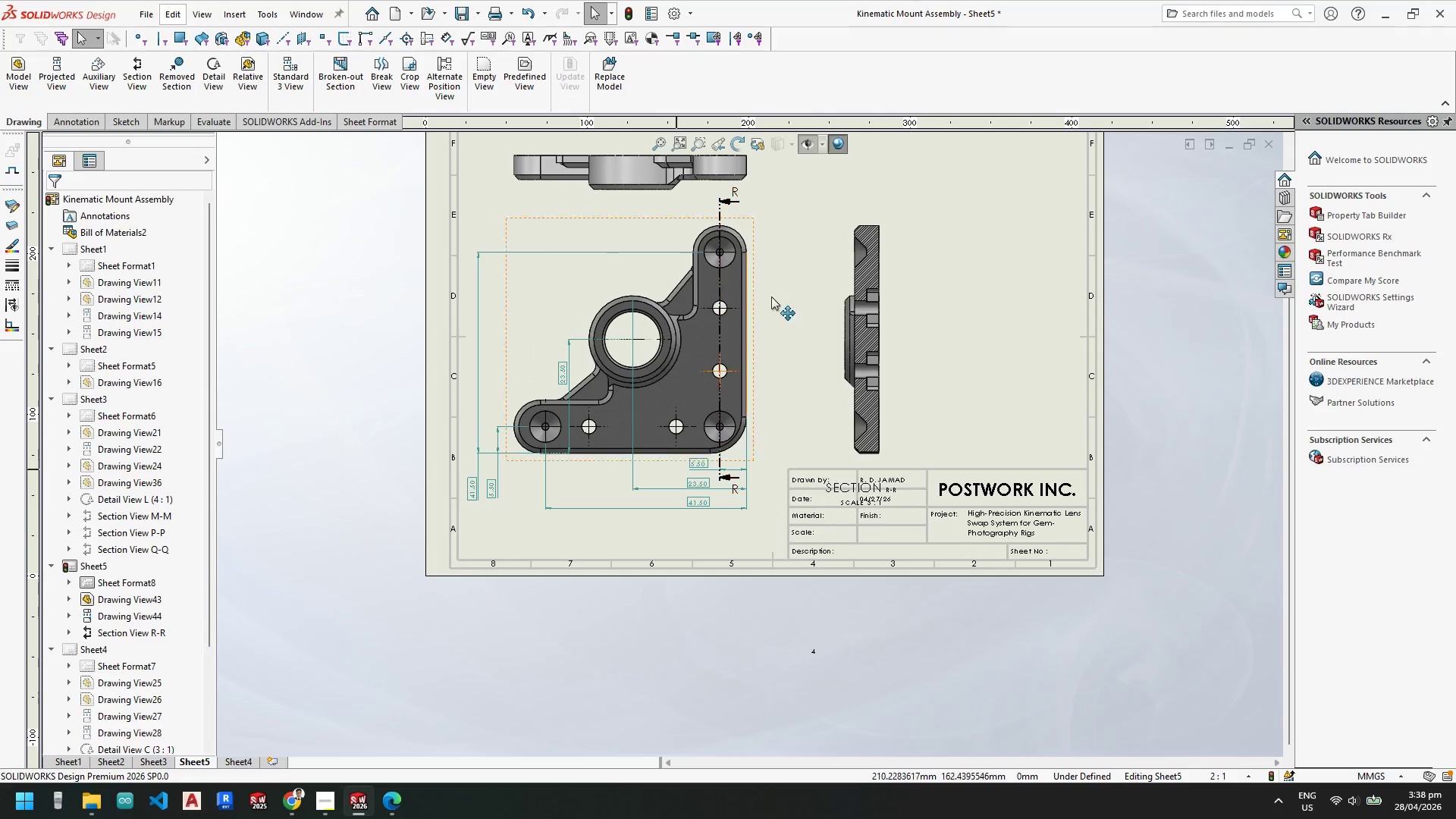 
scroll: coordinate [833, 273], scroll_direction: down, amount: 3.0
 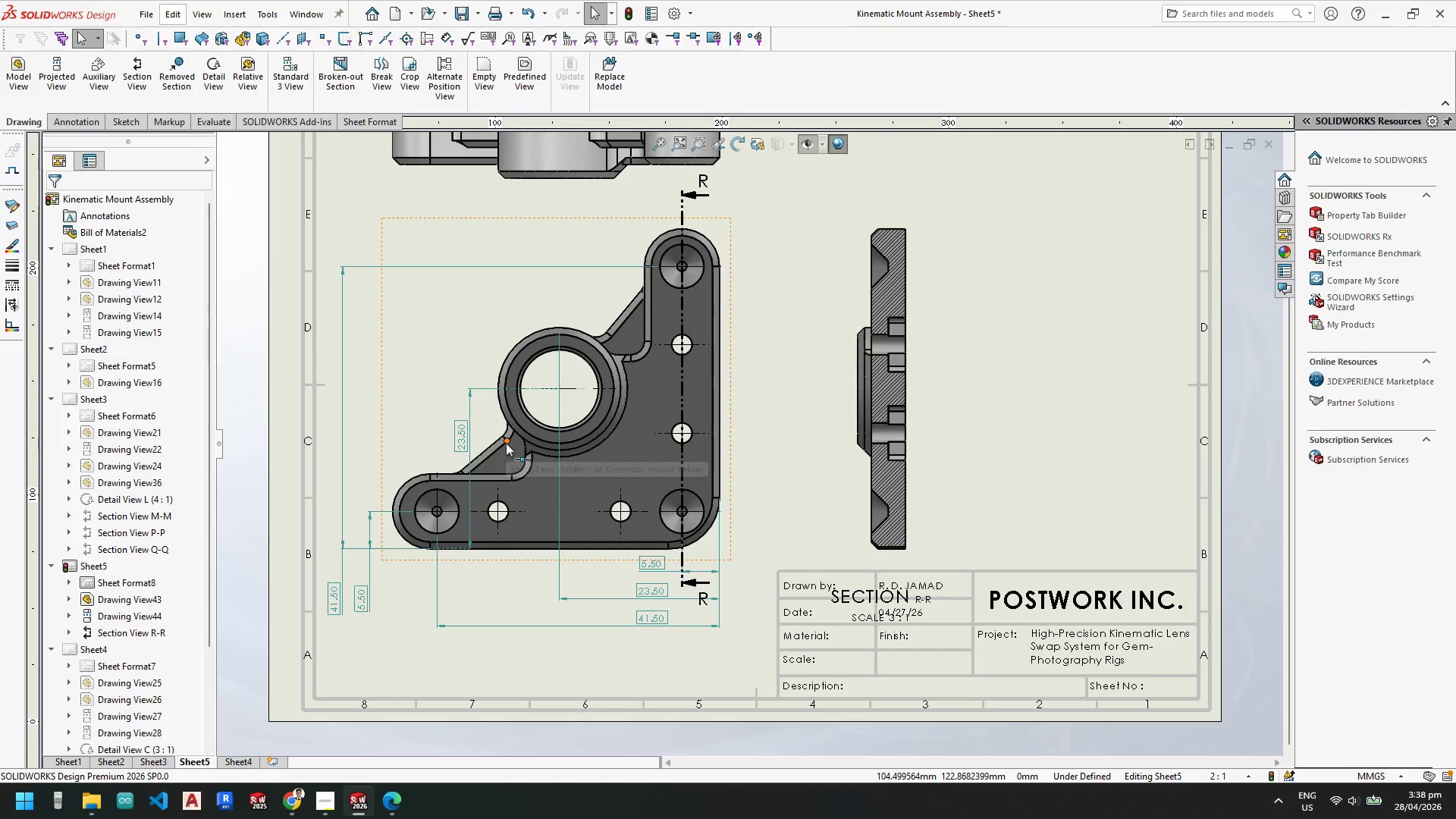 
key(Escape)
 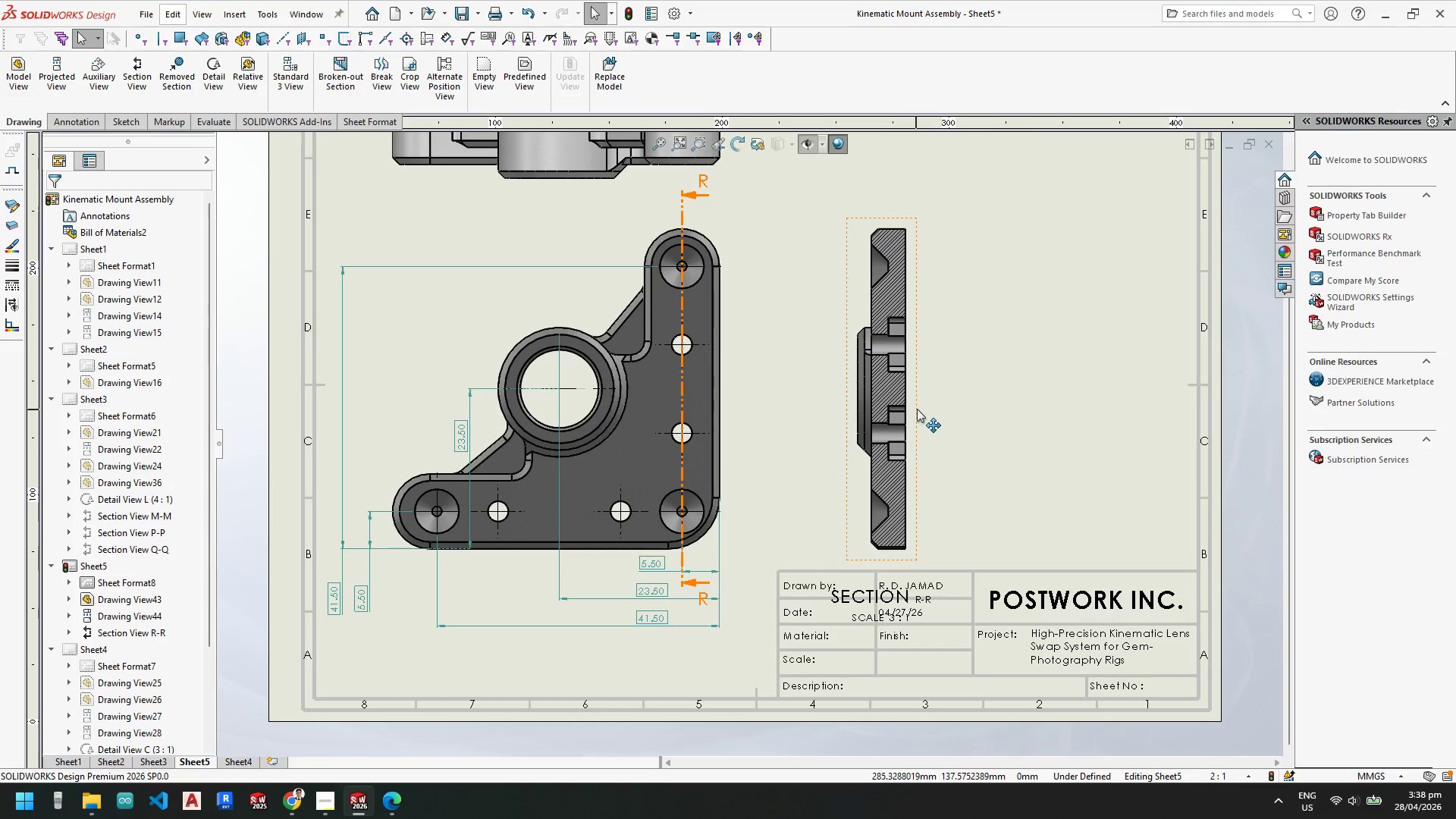 
left_click([919, 409])
 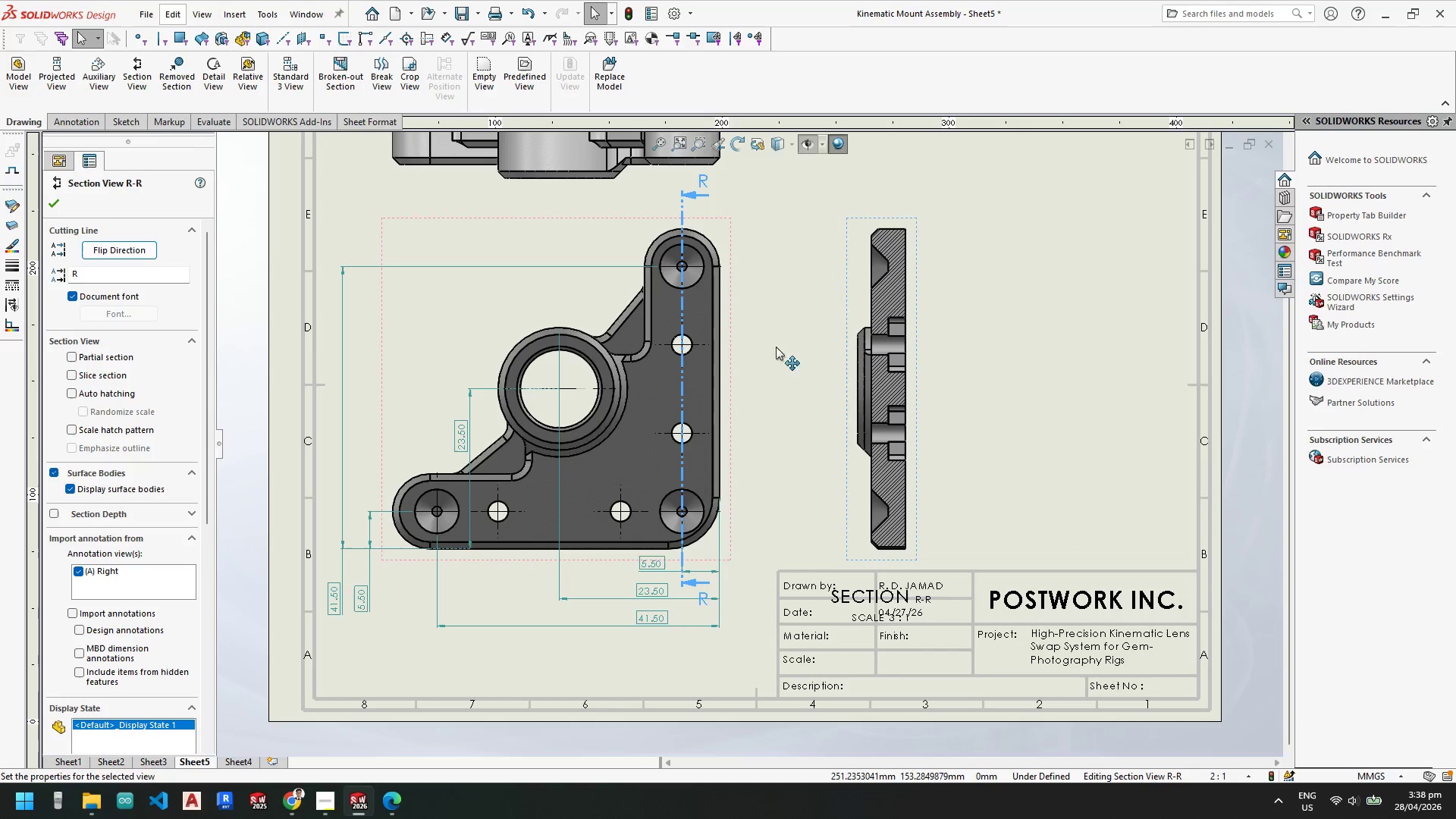 
mouse_move([74, 85])
 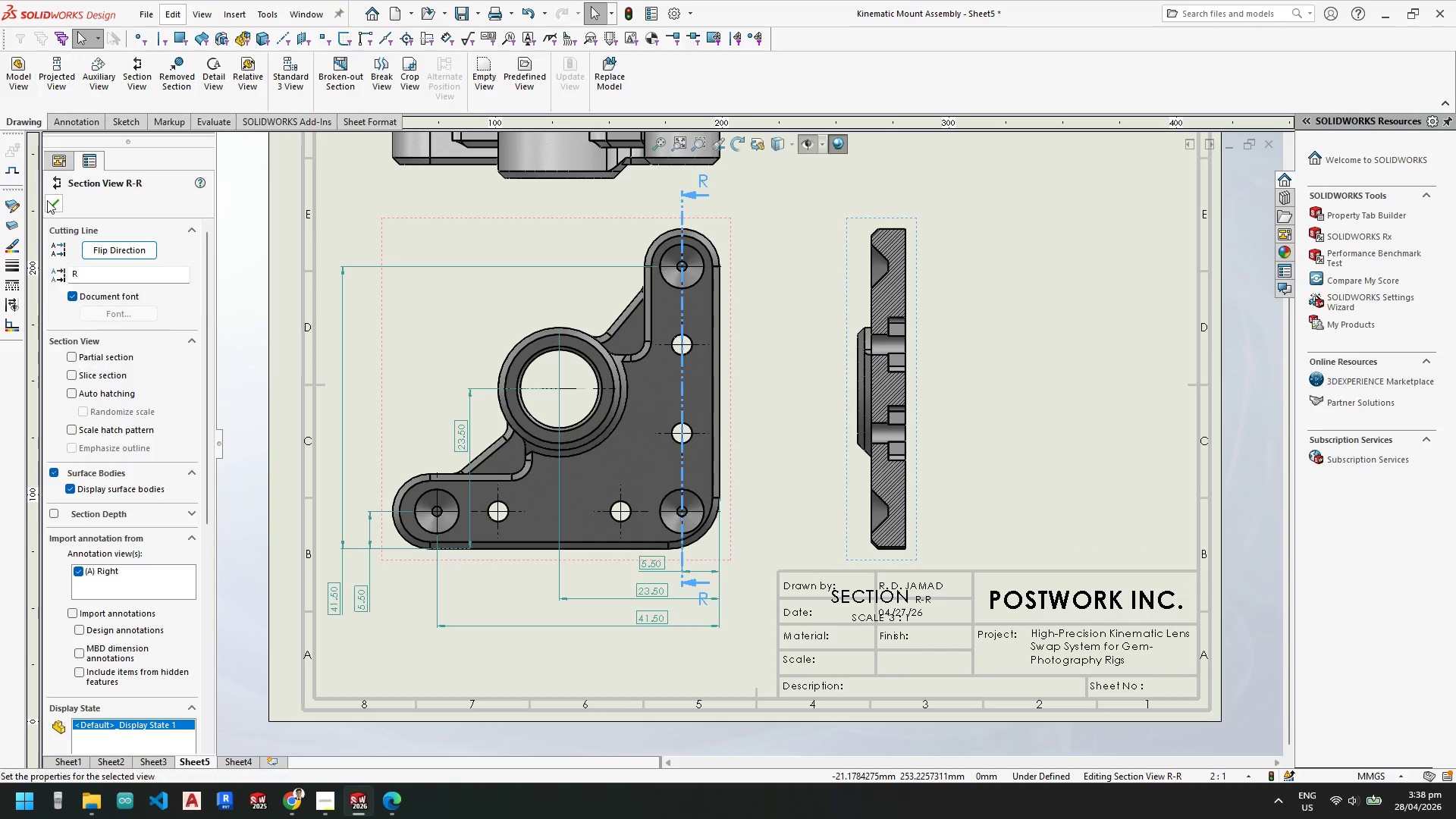 
left_click([86, 124])
 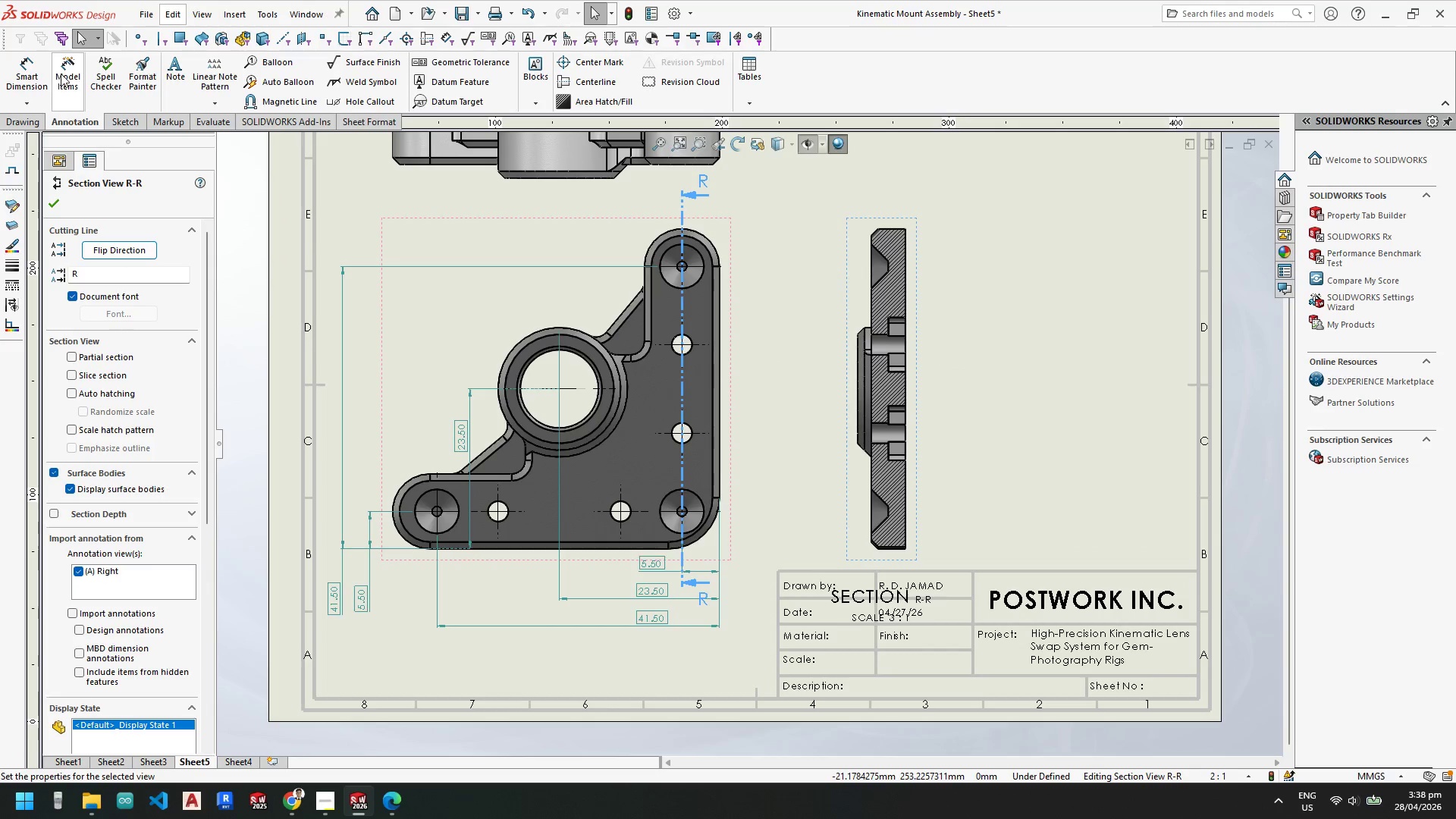 
left_click([61, 73])
 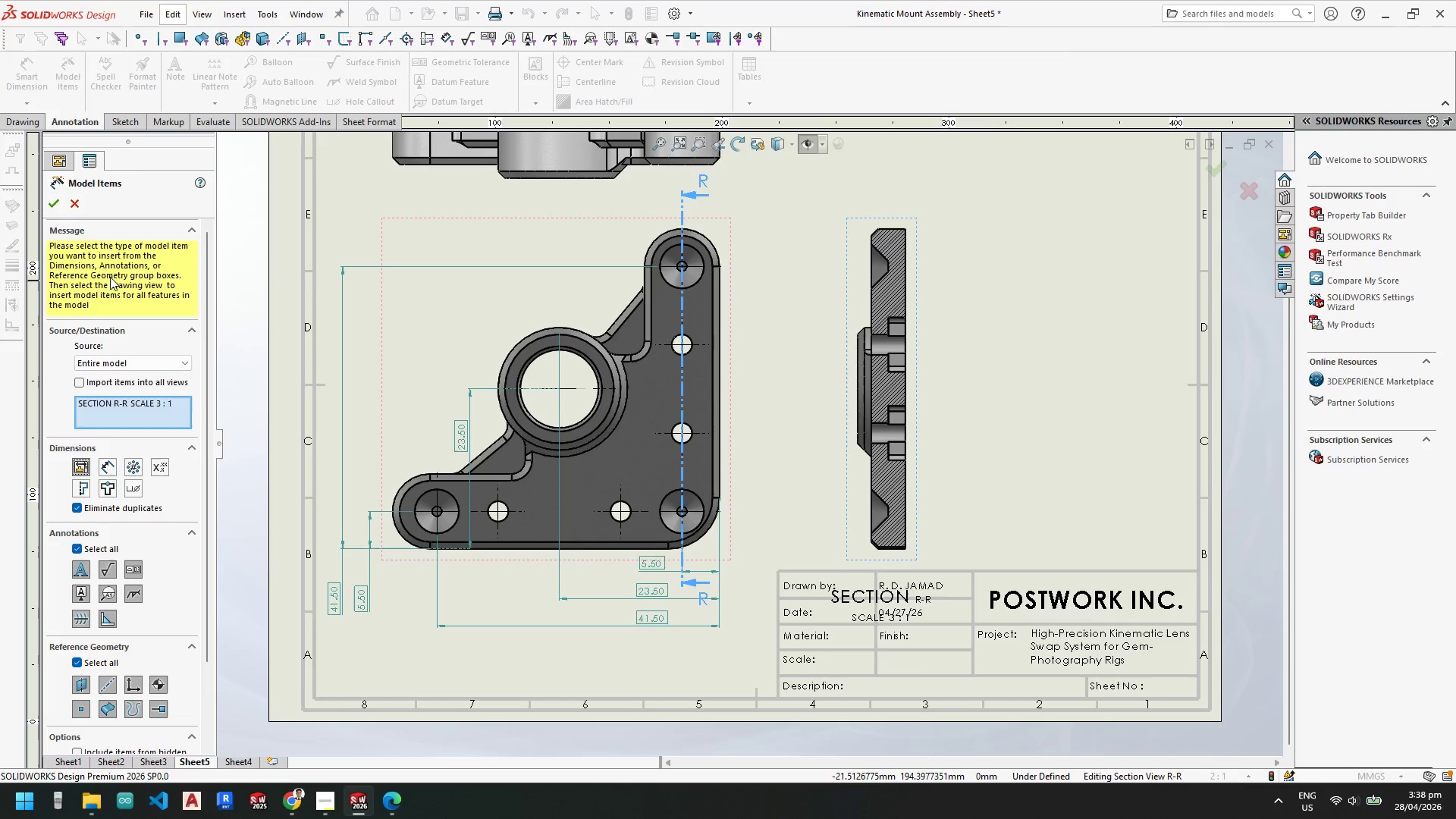 
left_click([57, 202])
 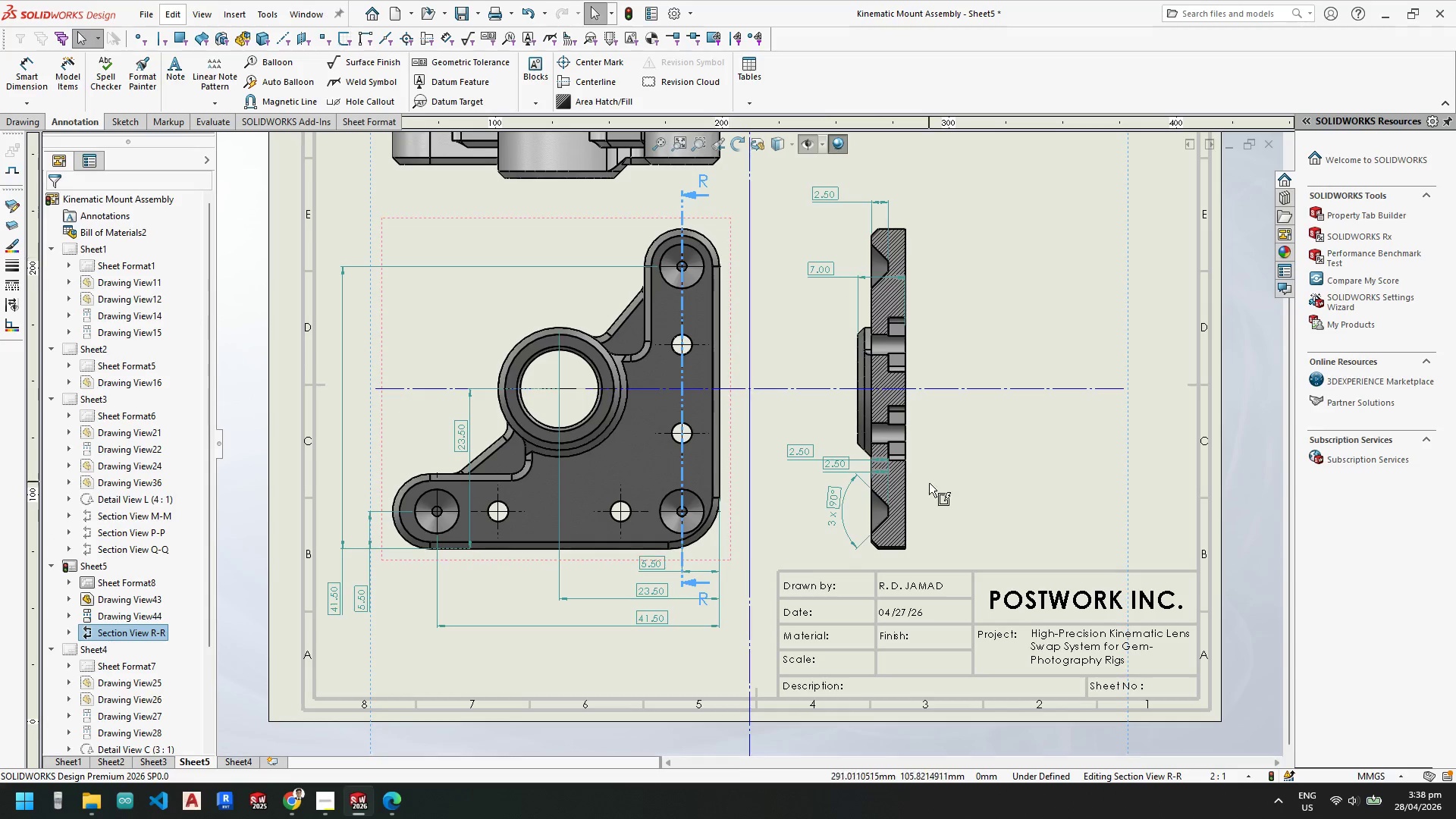 
key(Escape)
 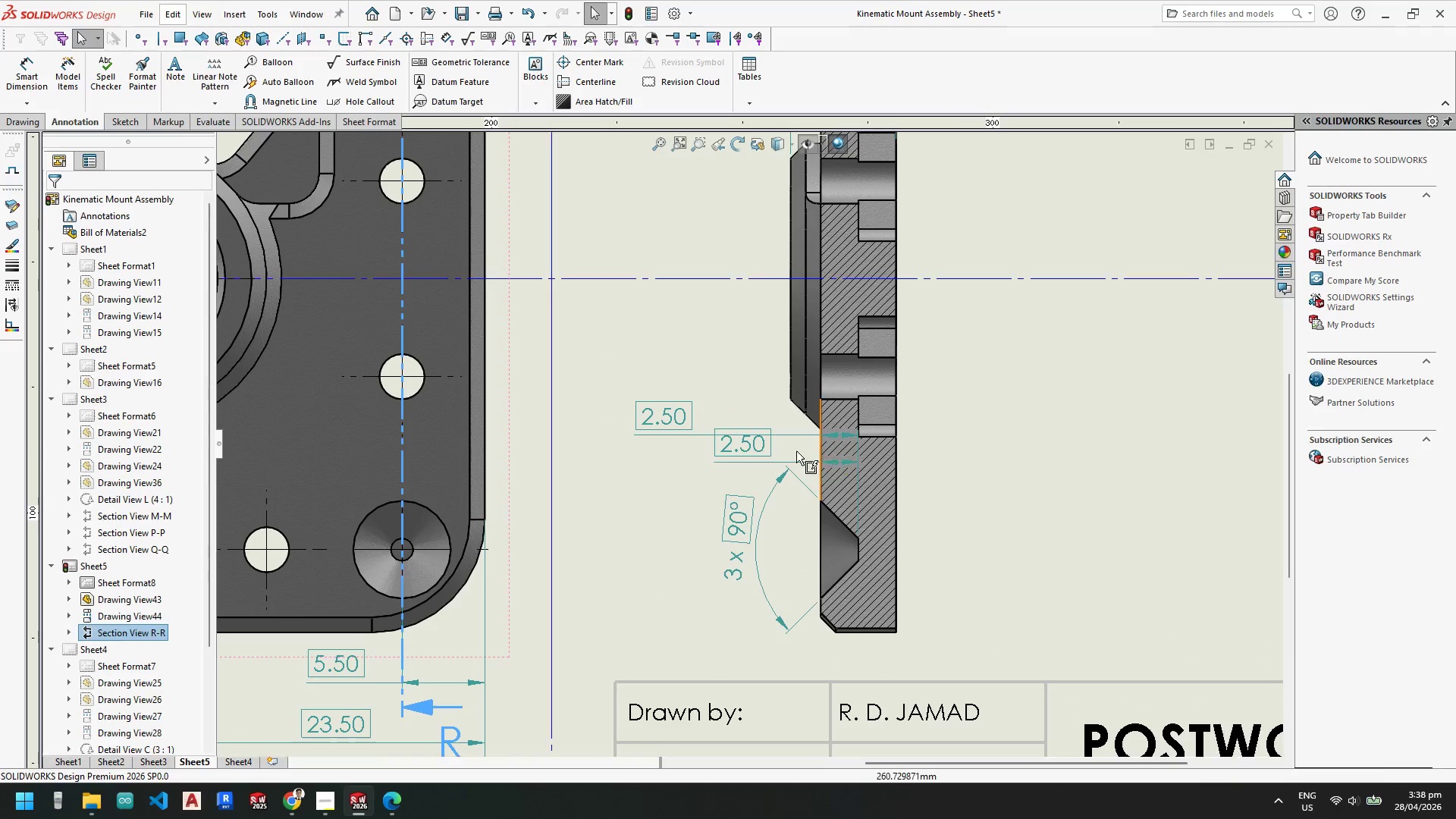 
key(Escape)
 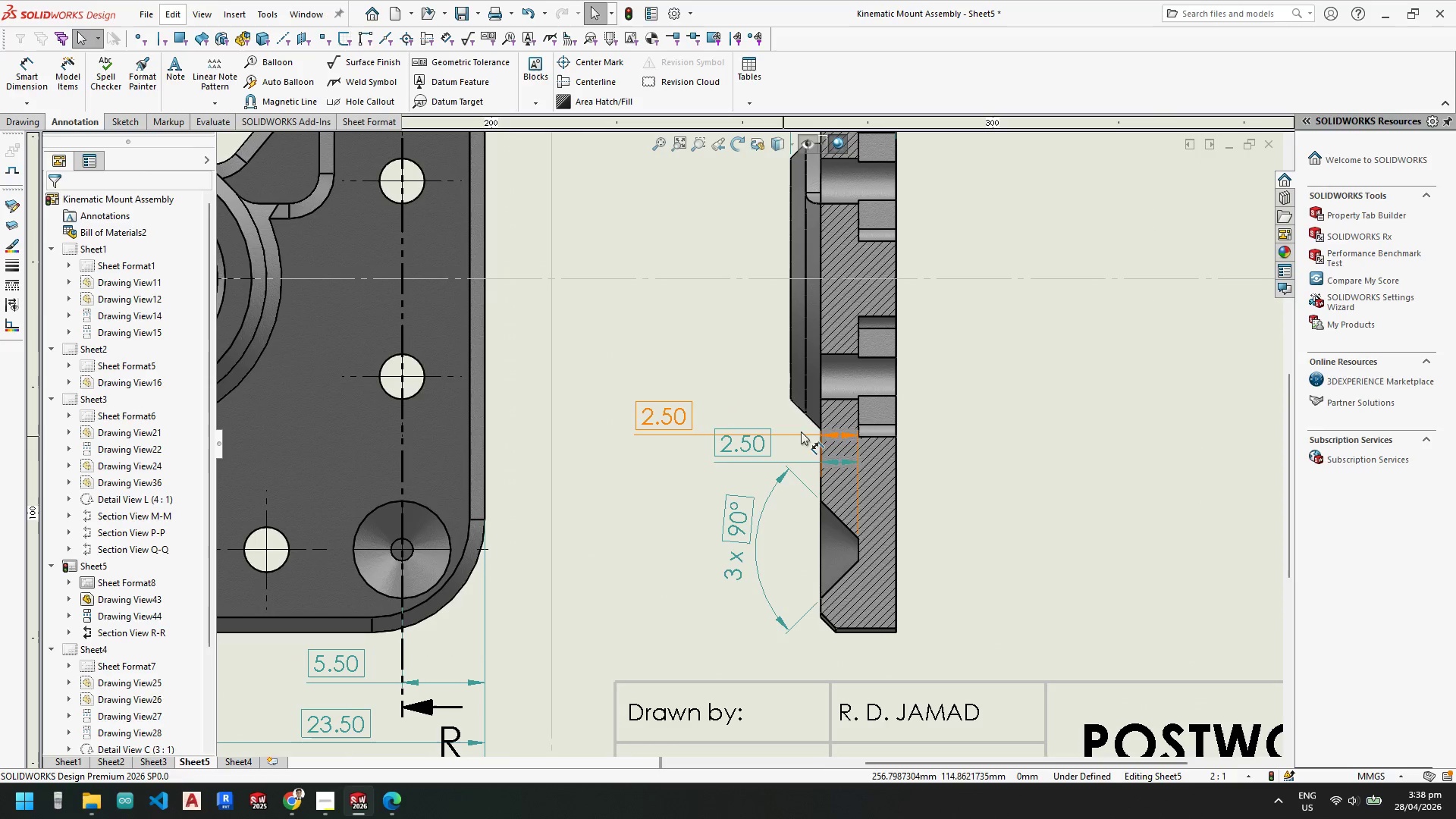 
scroll: coordinate [833, 451], scroll_direction: down, amount: 7.0
 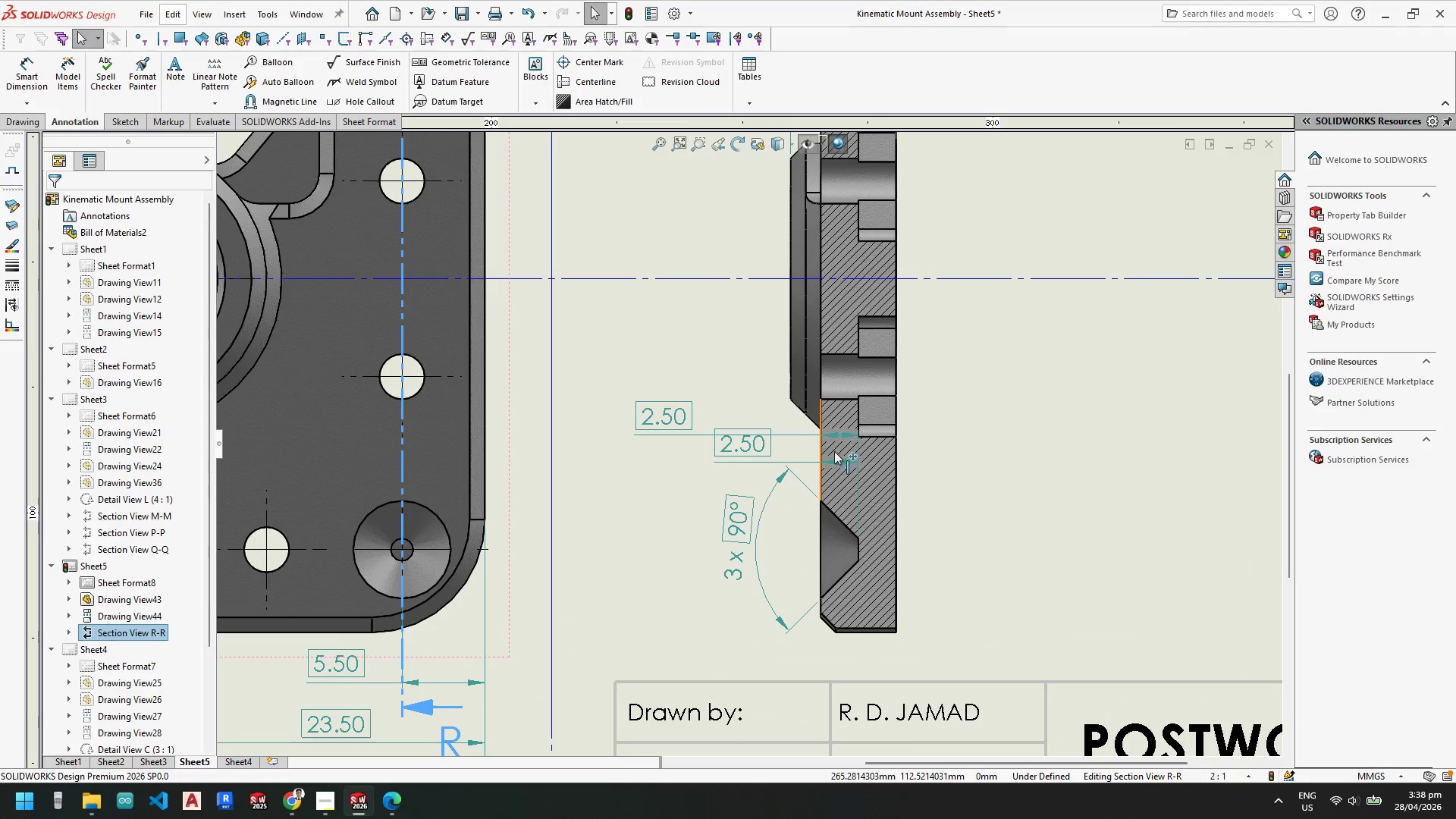 
key(Escape)
 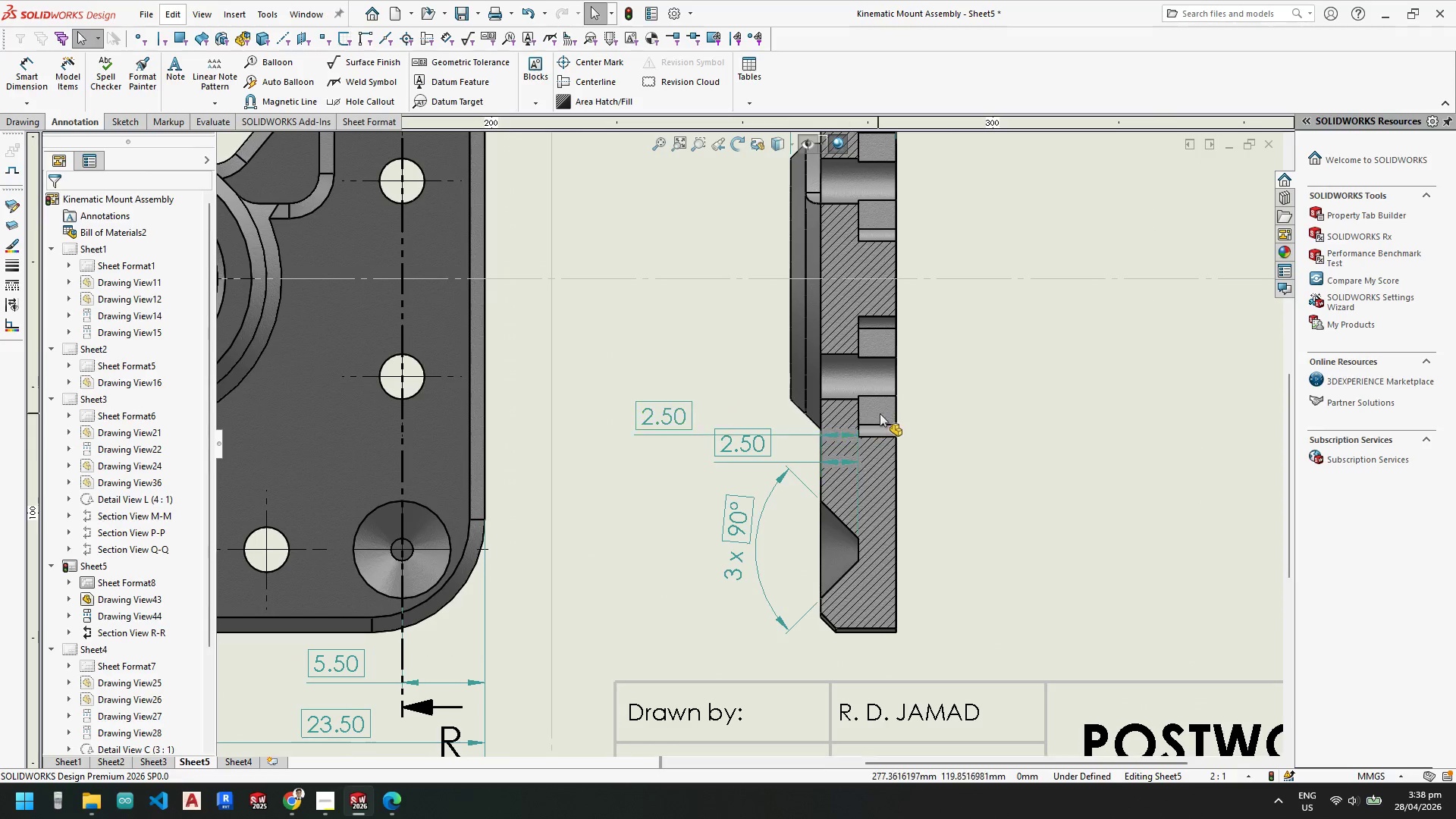 
scroll: coordinate [878, 414], scroll_direction: down, amount: 3.0
 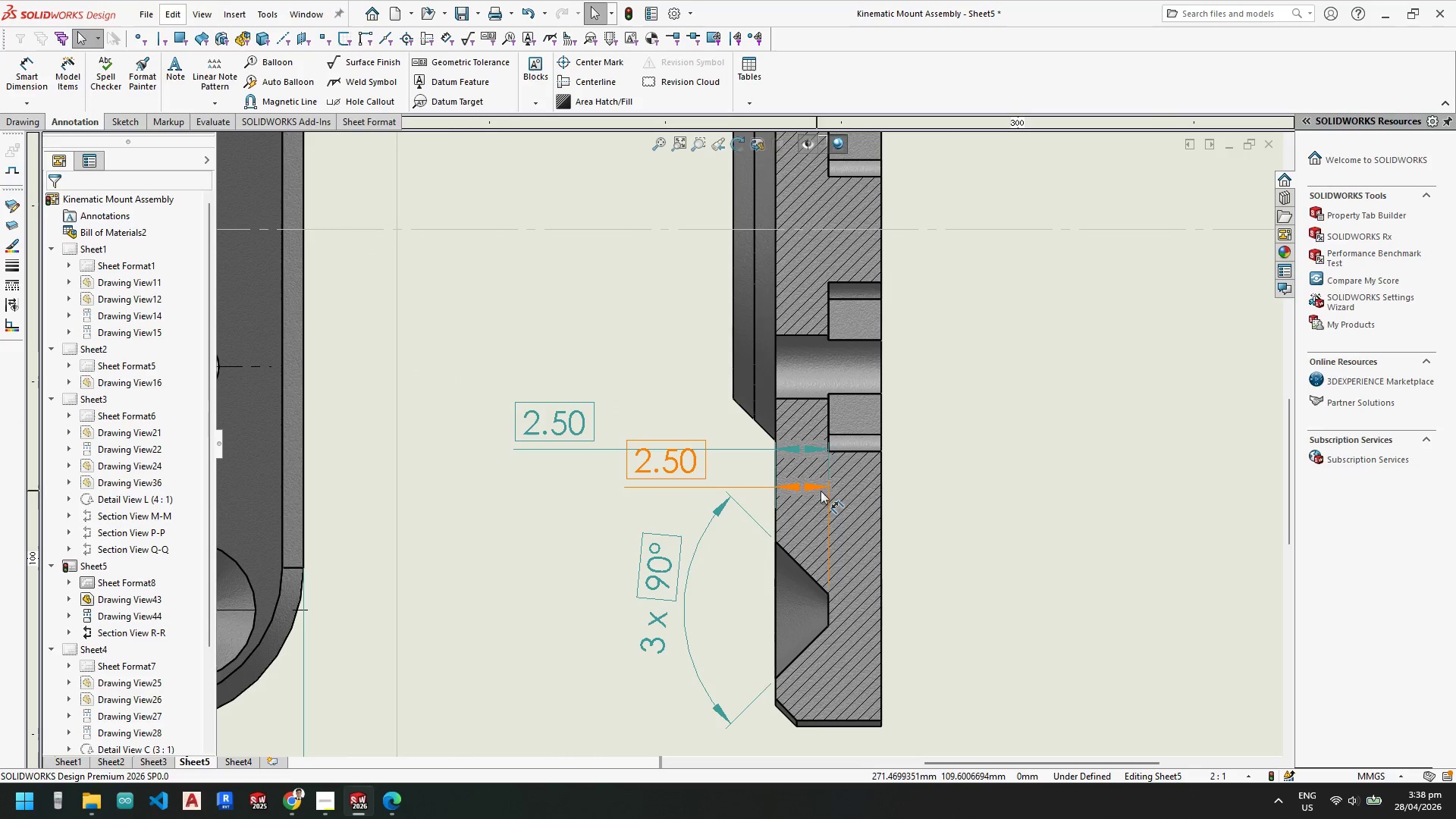 
key(Escape)
 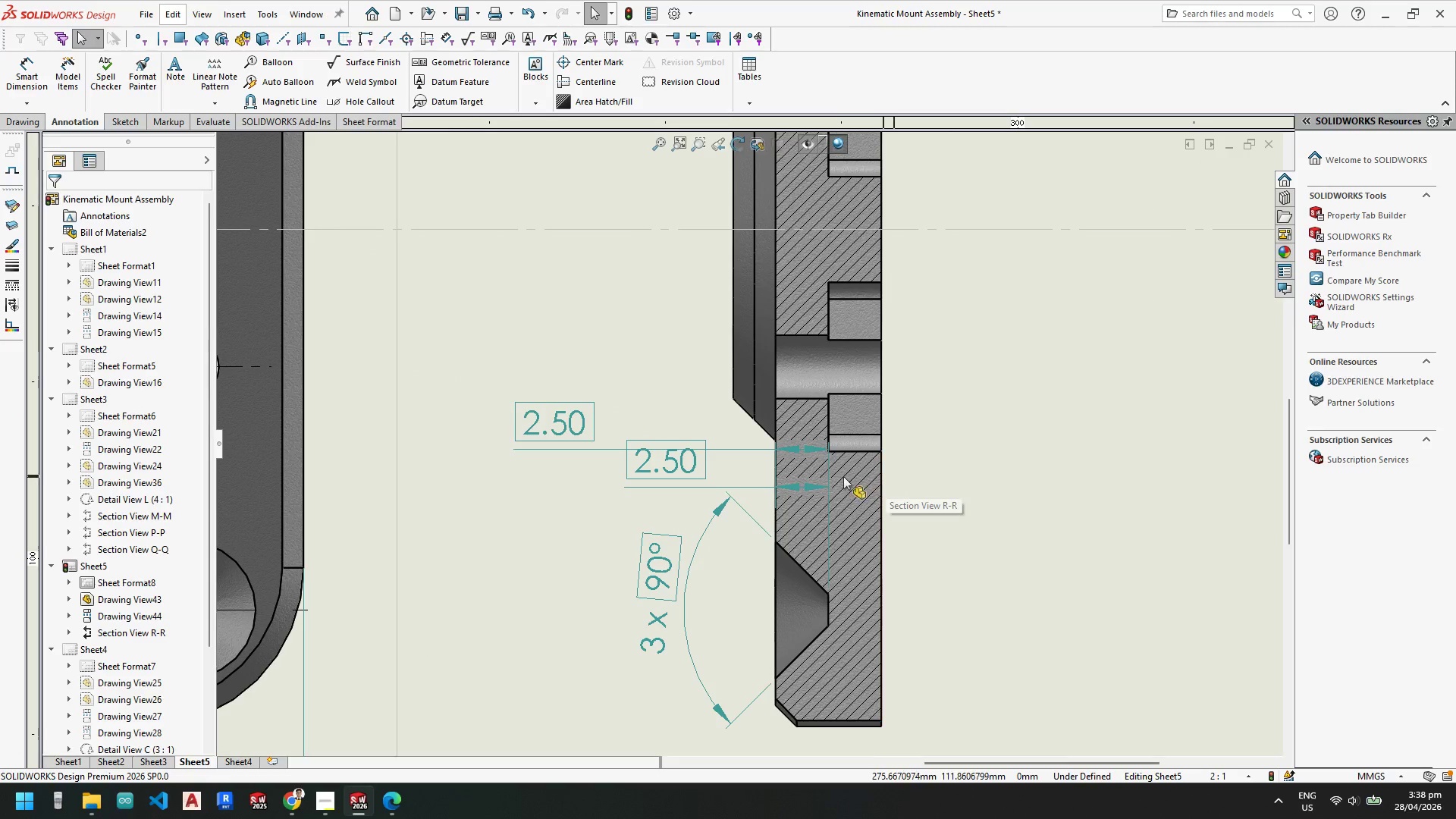 
scroll: coordinate [841, 485], scroll_direction: up, amount: 8.0
 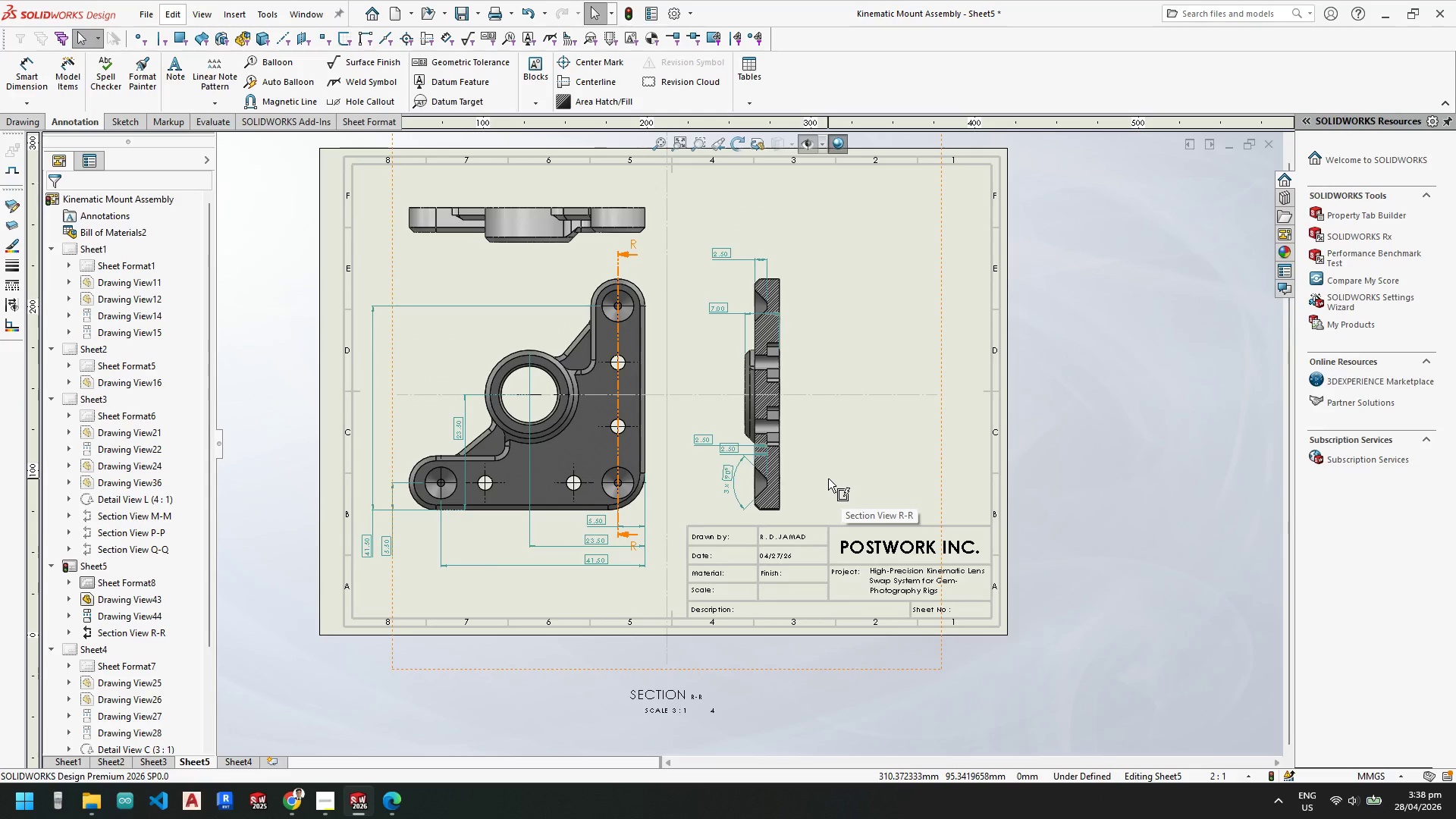 
key(Escape)
 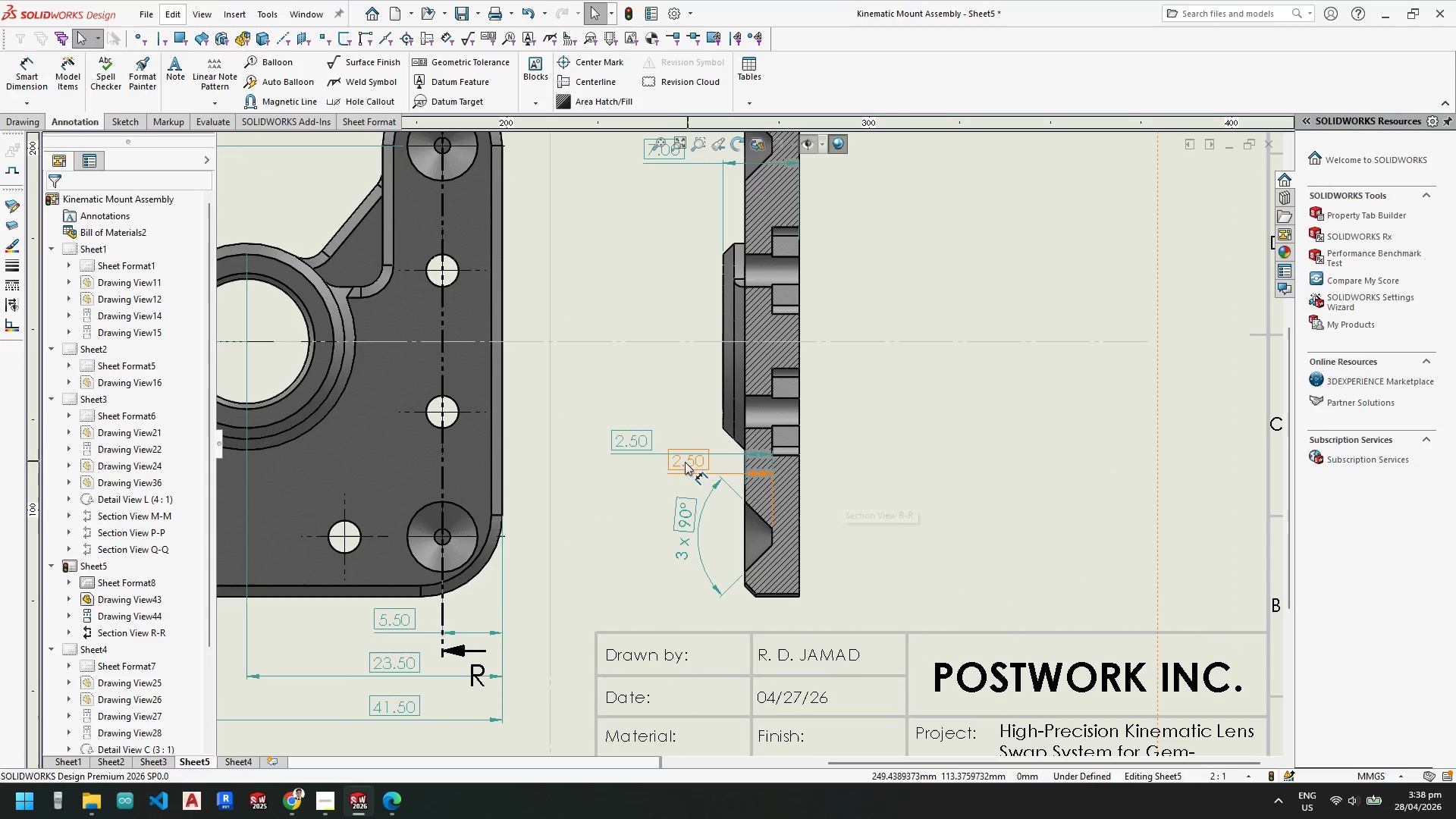 
scroll: coordinate [745, 452], scroll_direction: down, amount: 7.0
 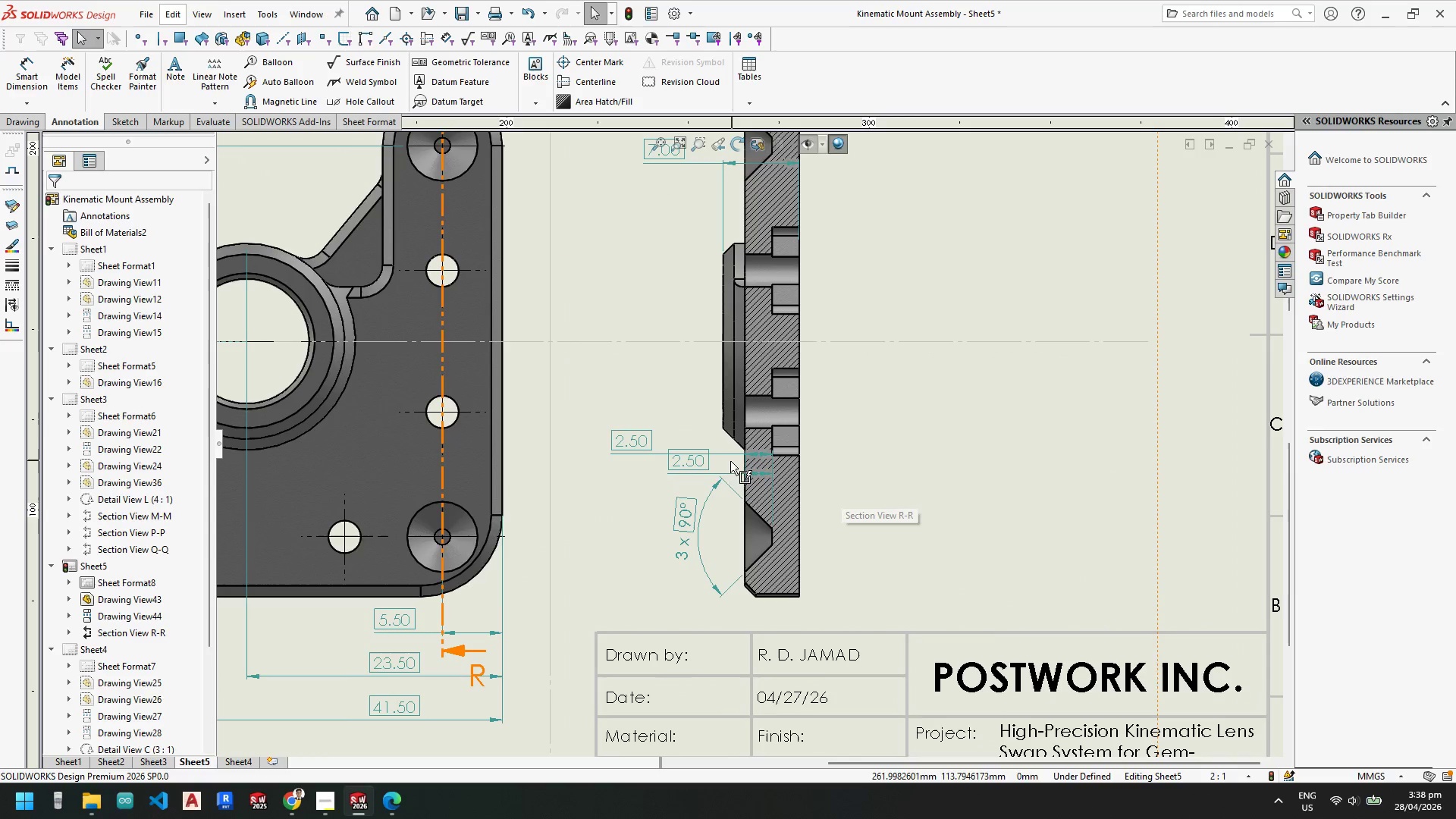 
left_click_drag(start_coordinate=[678, 462], to_coordinate=[641, 604])
 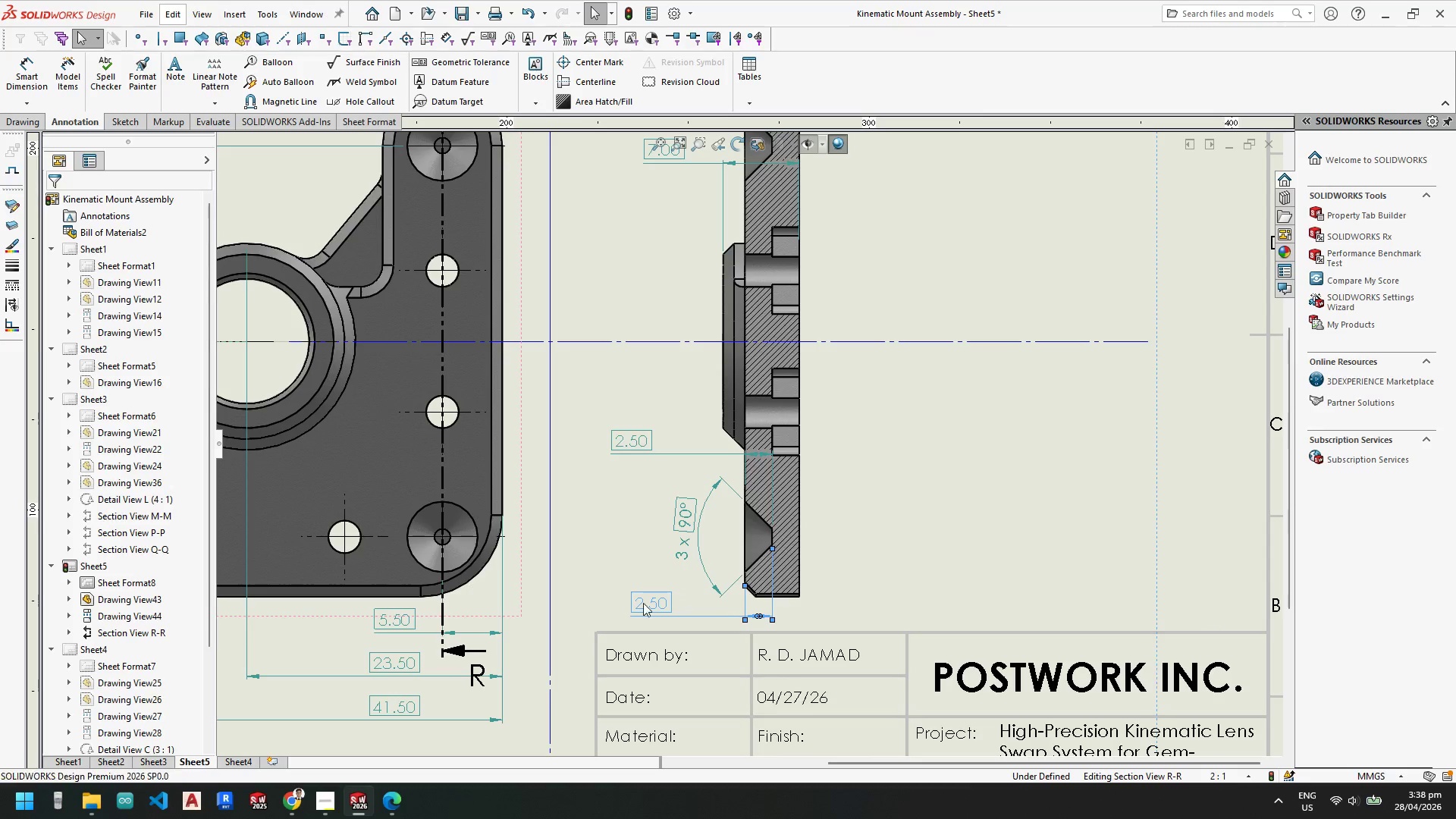 
key(Escape)
 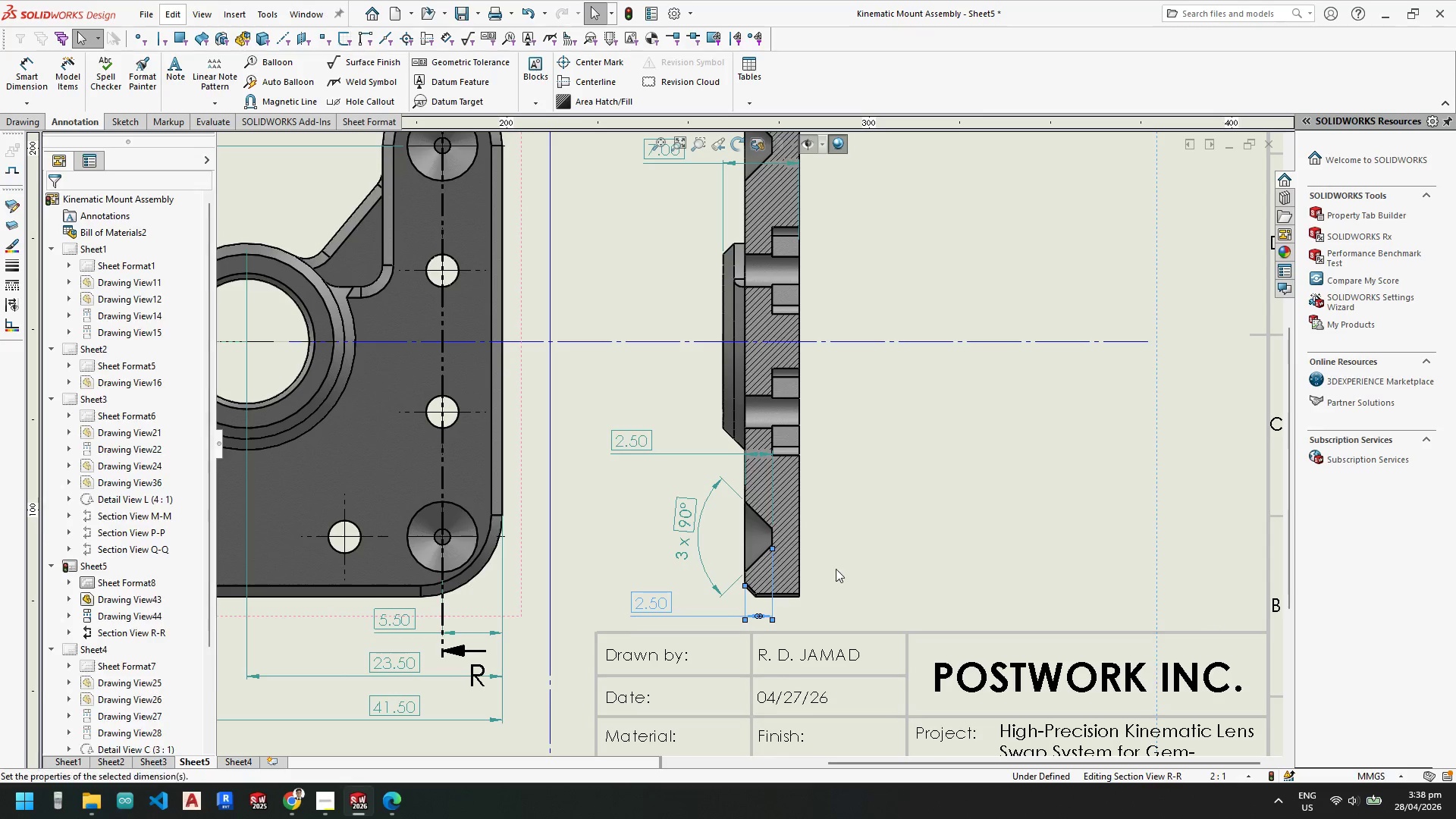 
key(Escape)
 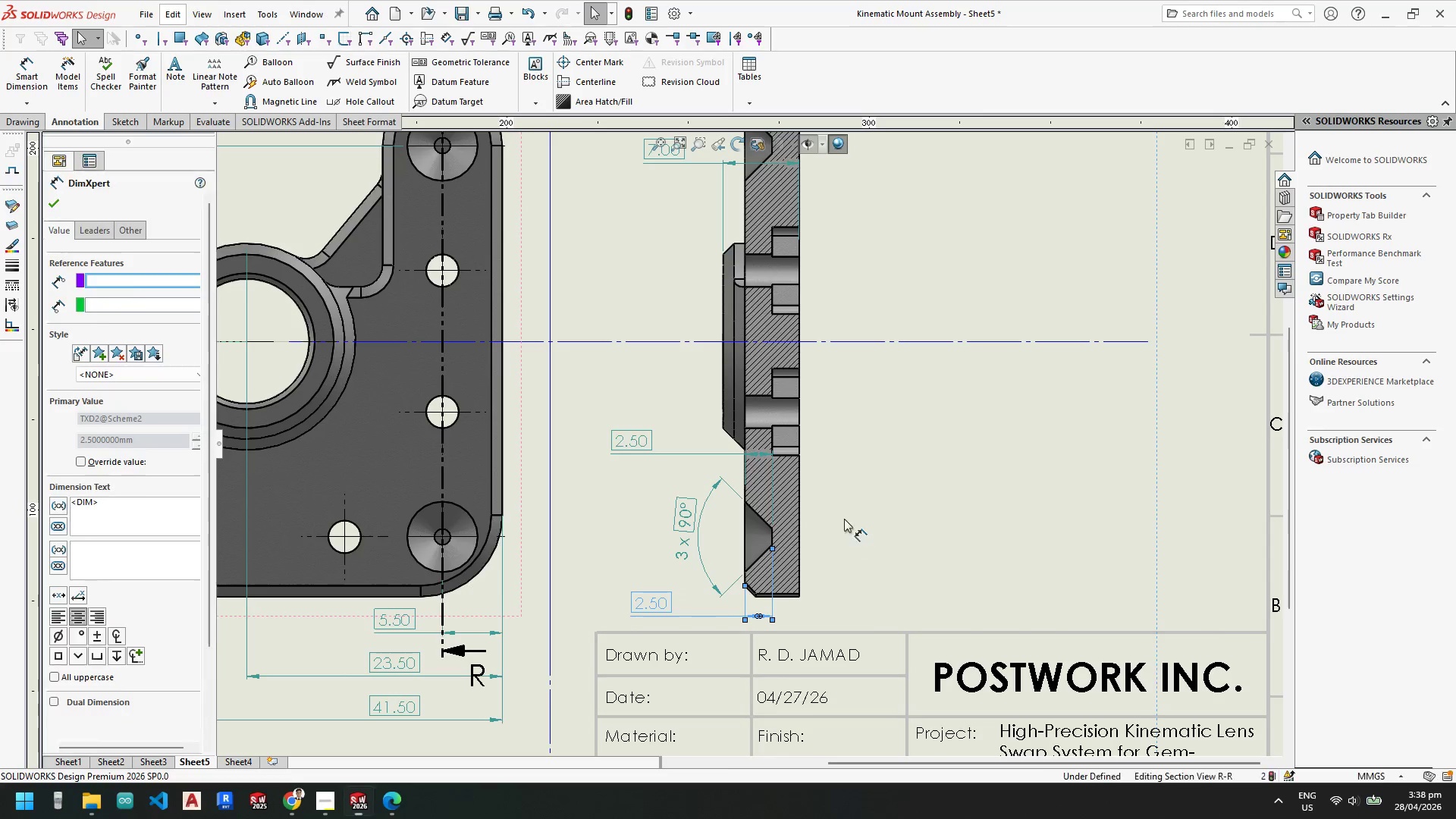 
scroll: coordinate [755, 328], scroll_direction: up, amount: 1.0
 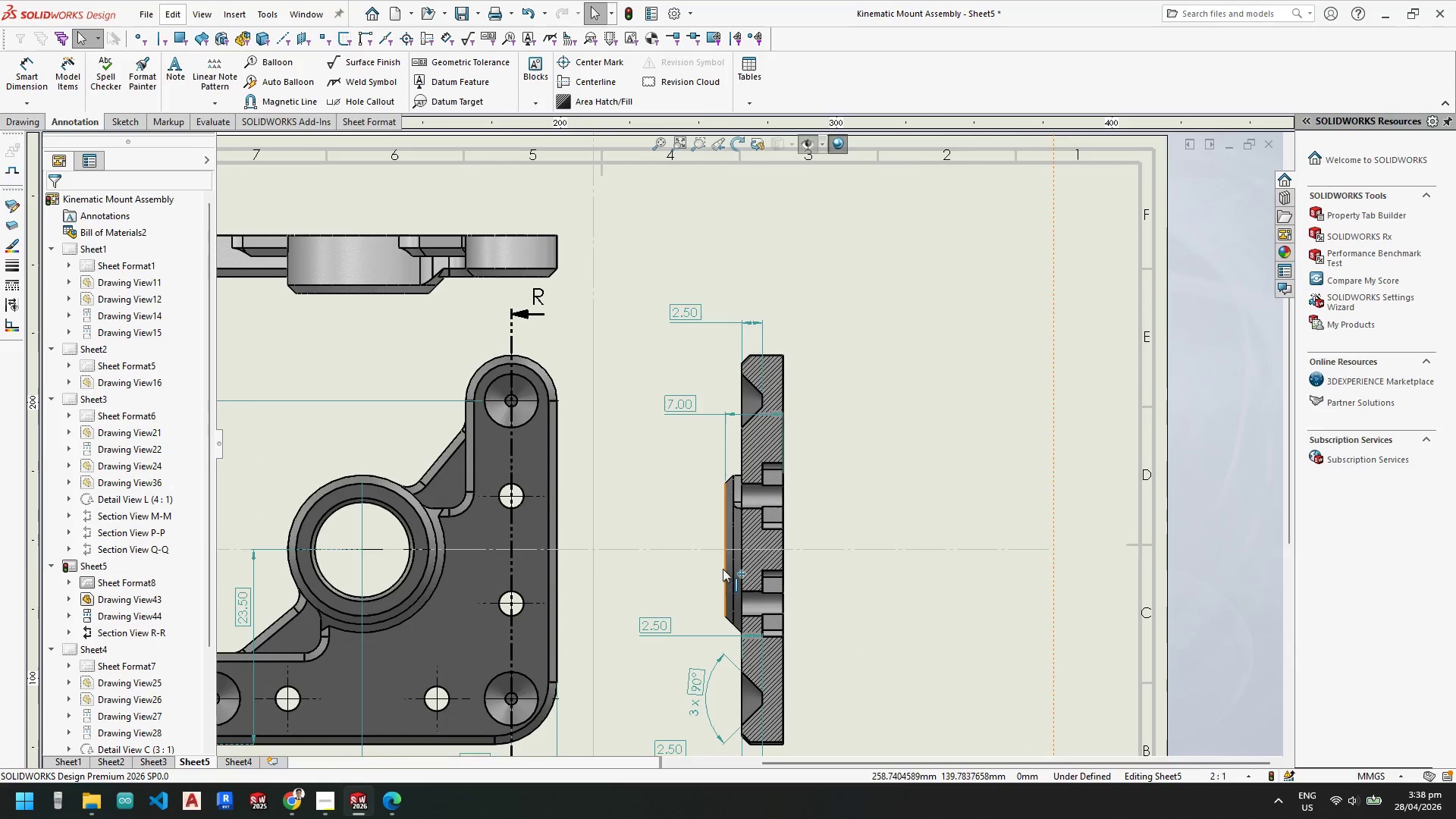 
key(Escape)
 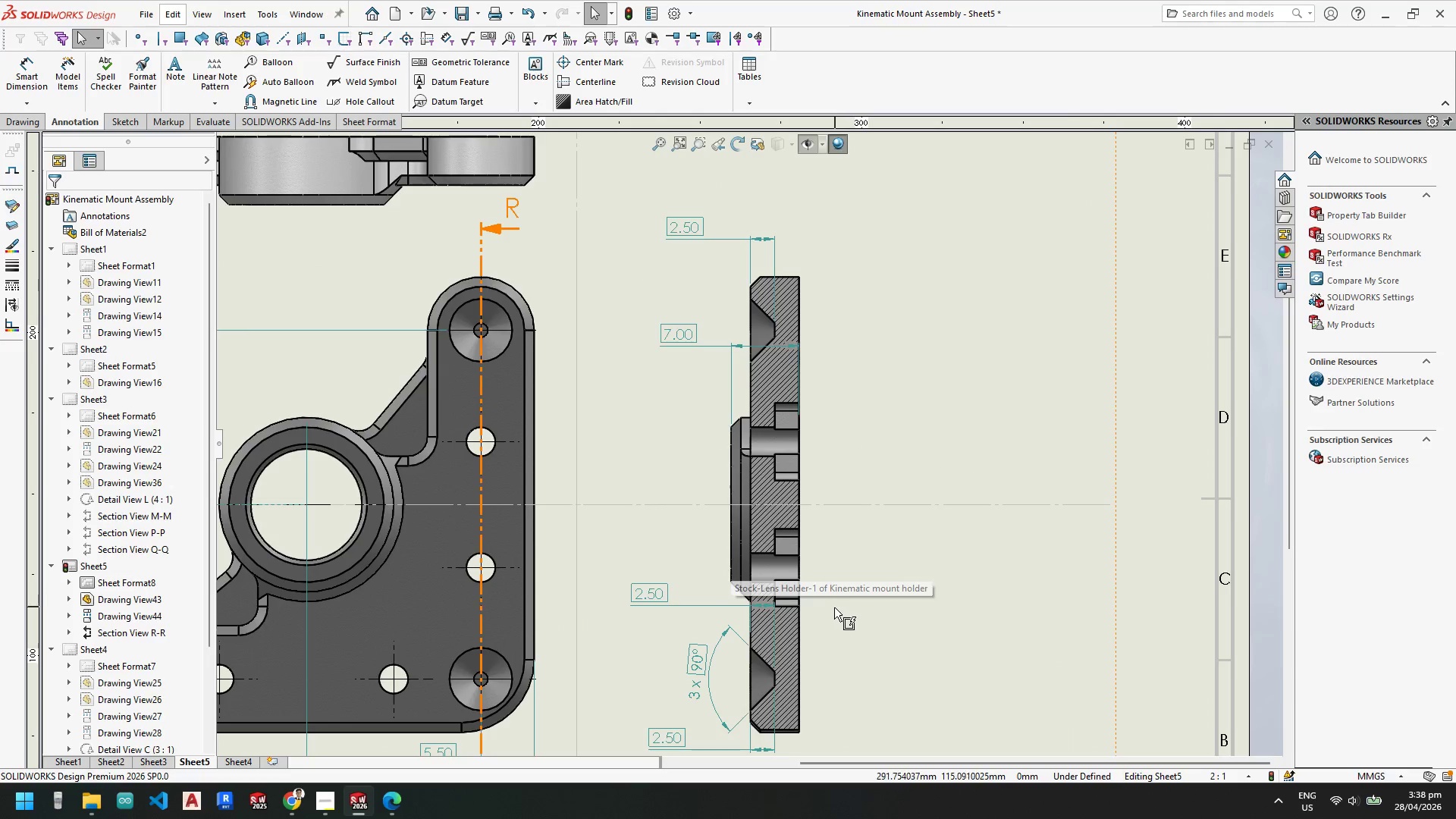 
scroll: coordinate [731, 554], scroll_direction: down, amount: 2.0
 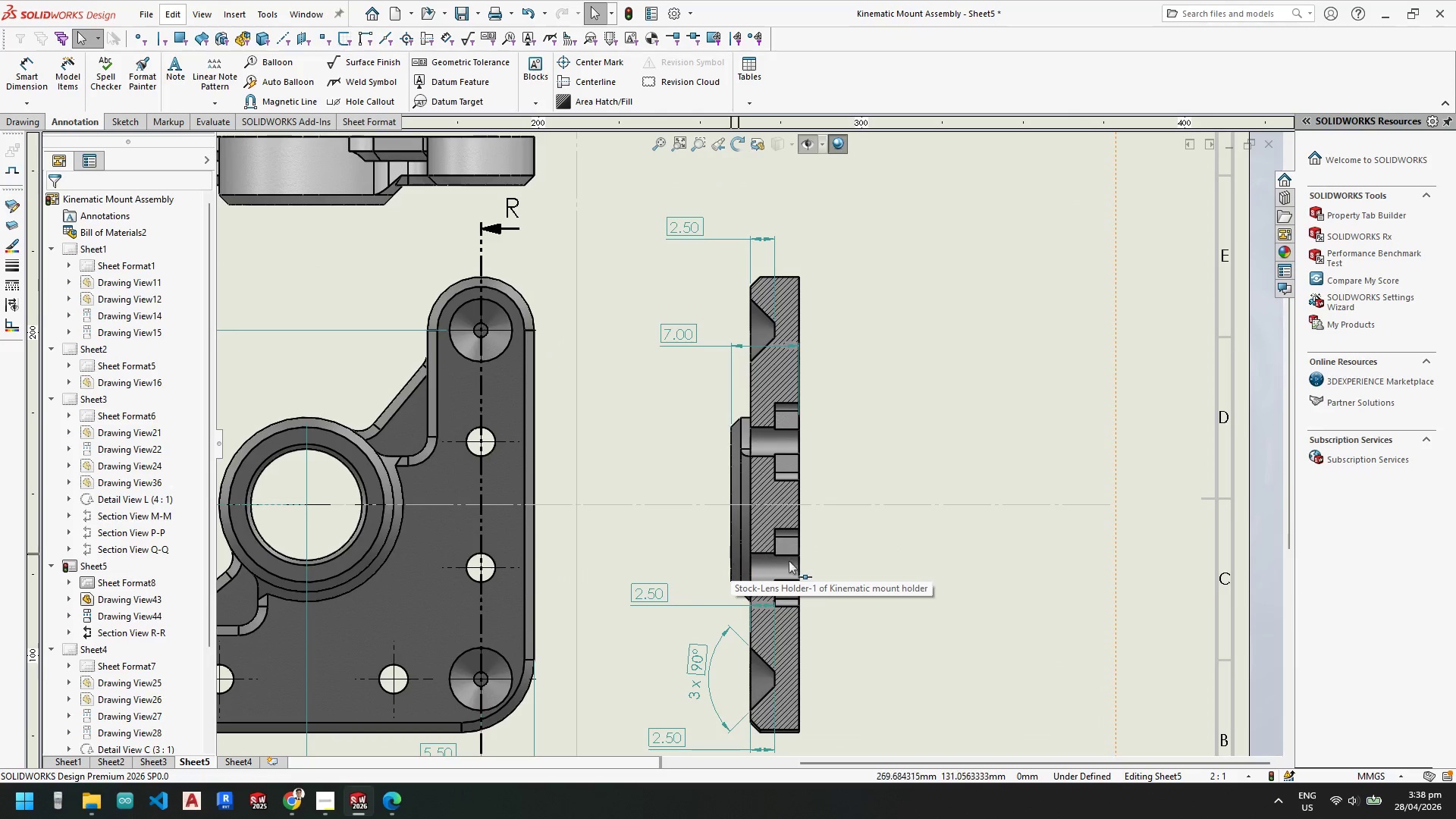 
key(Escape)
 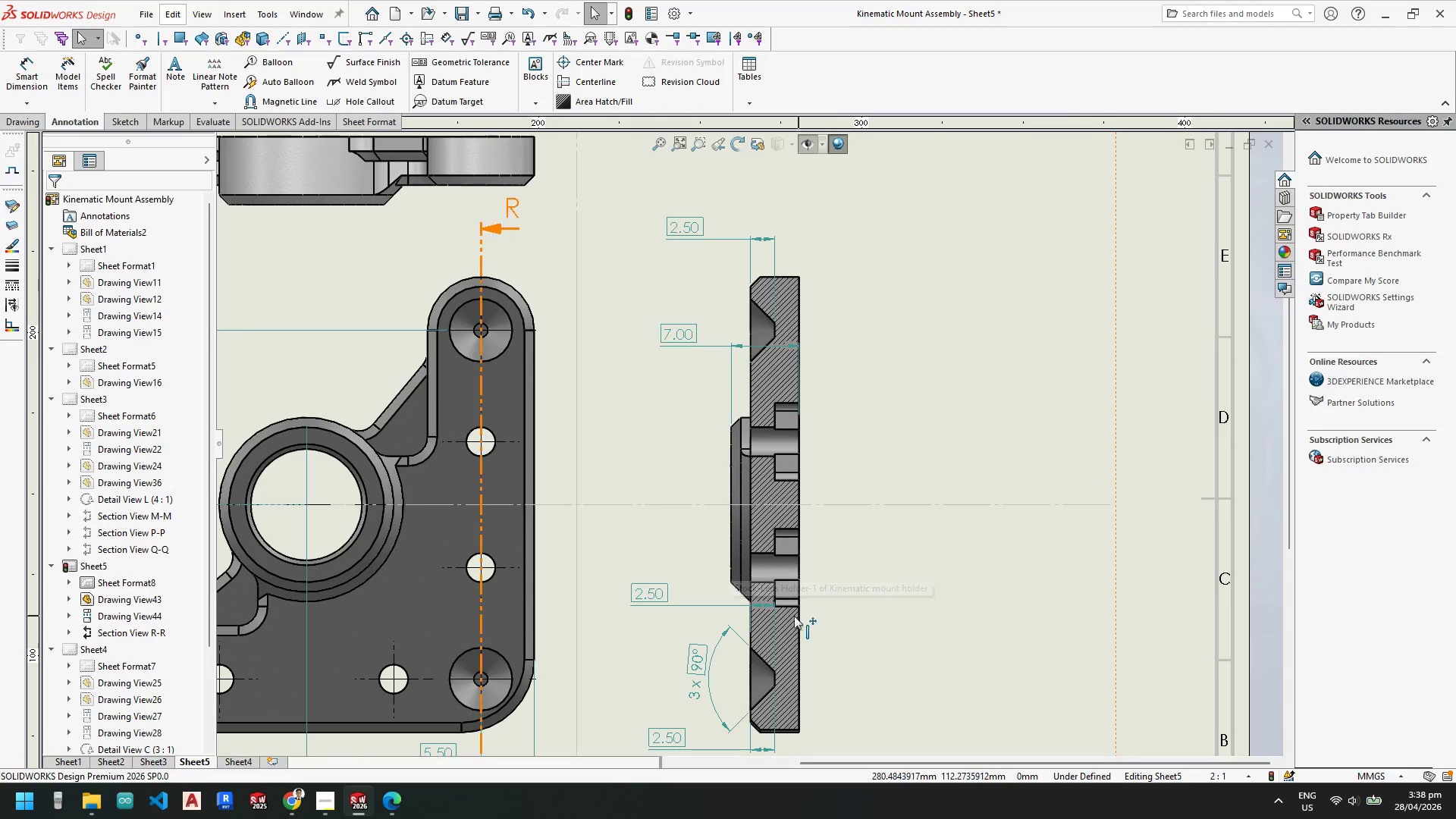 
hold_key(key=Escape, duration=3.38)
 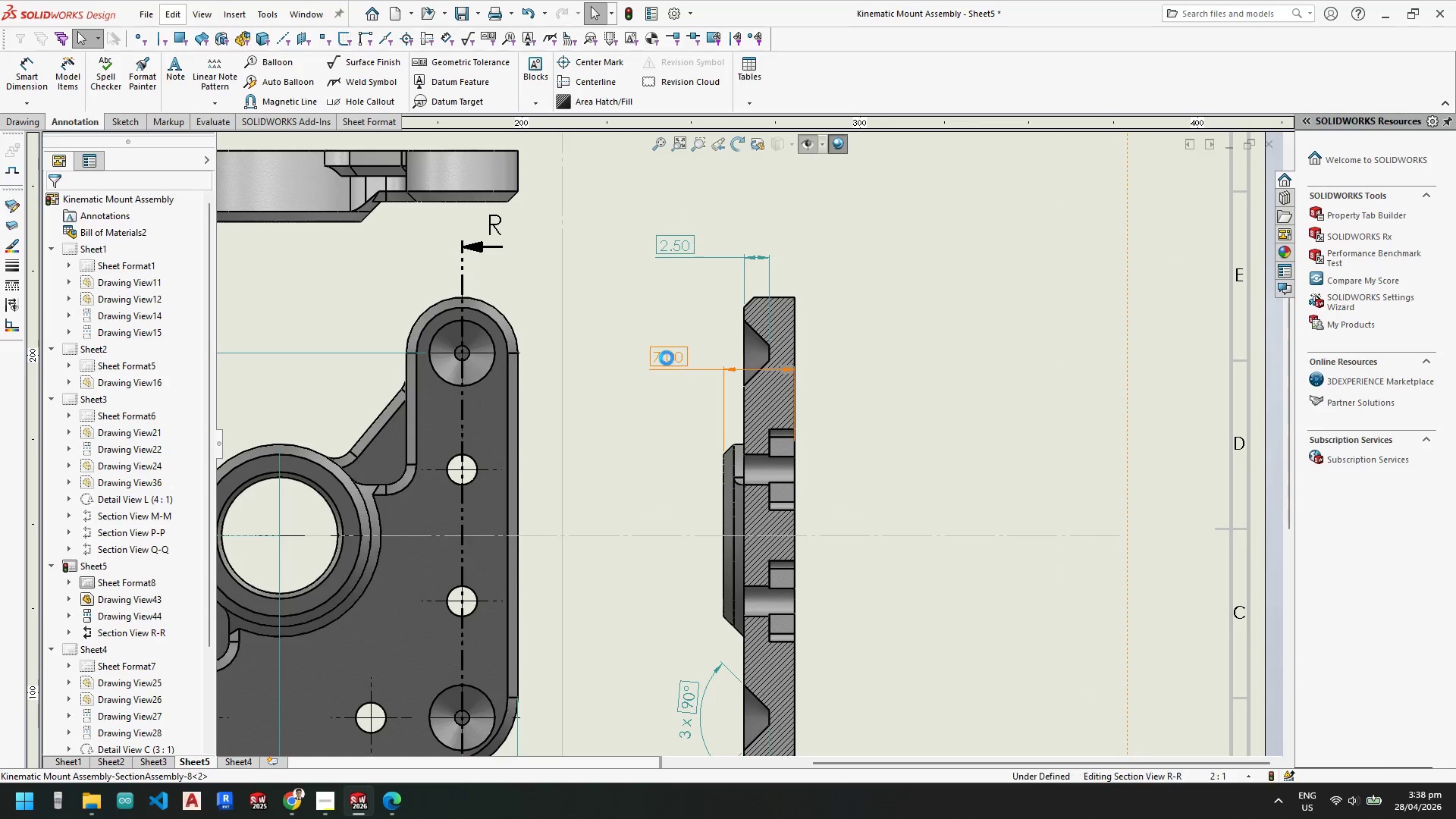 
left_click([651, 595])
 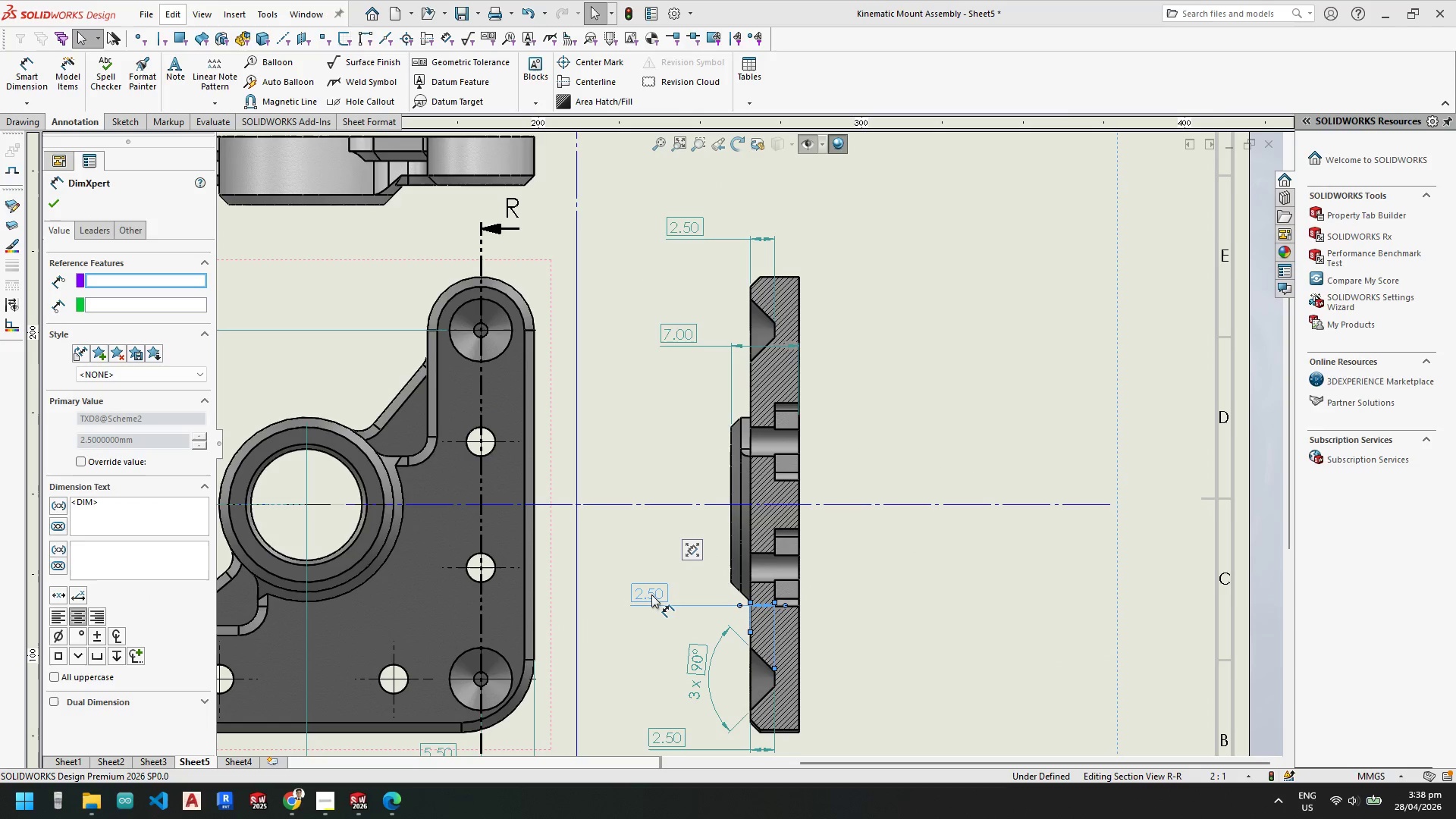 
key(Delete)
 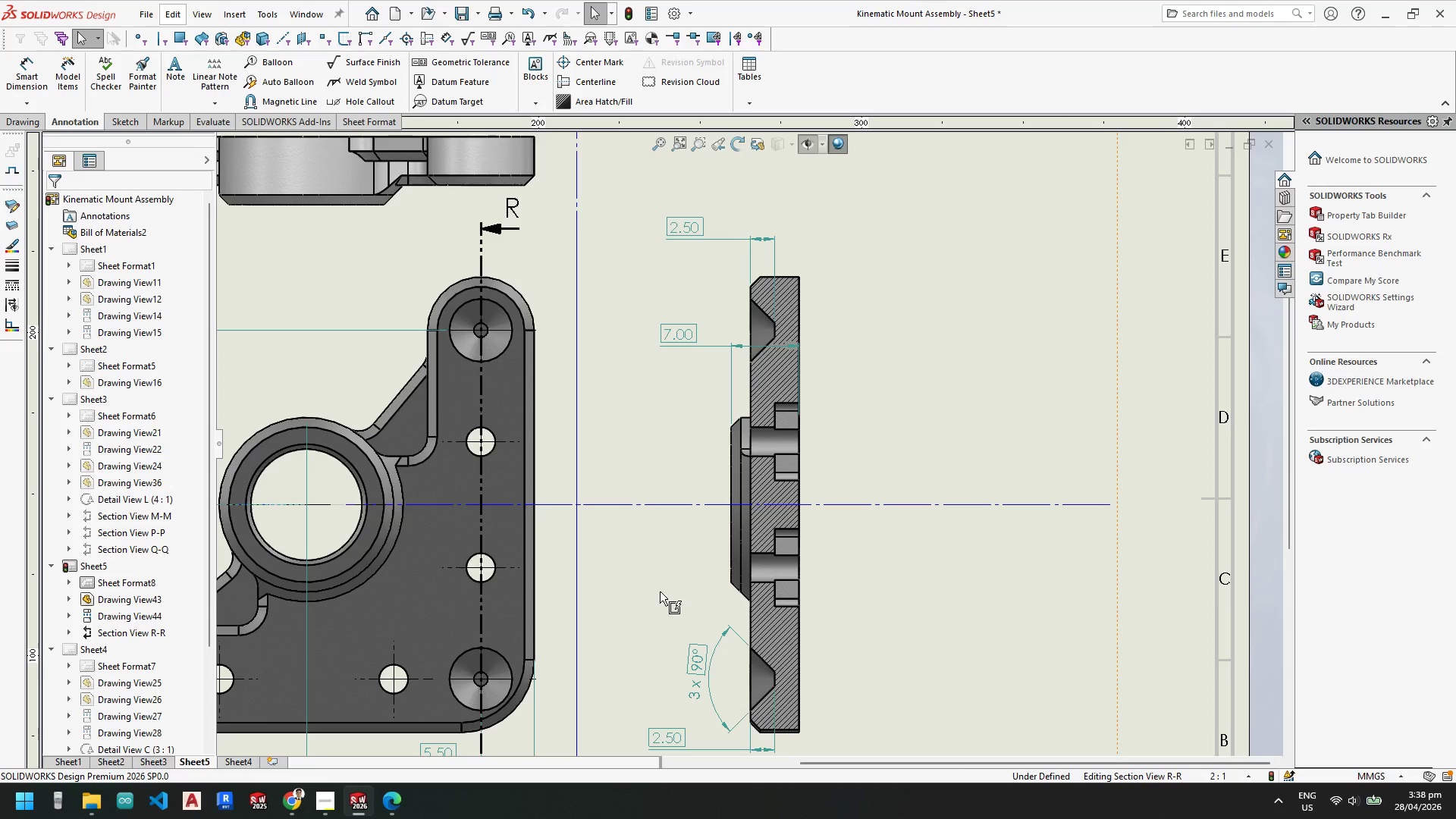 
scroll: coordinate [699, 562], scroll_direction: up, amount: 1.0
 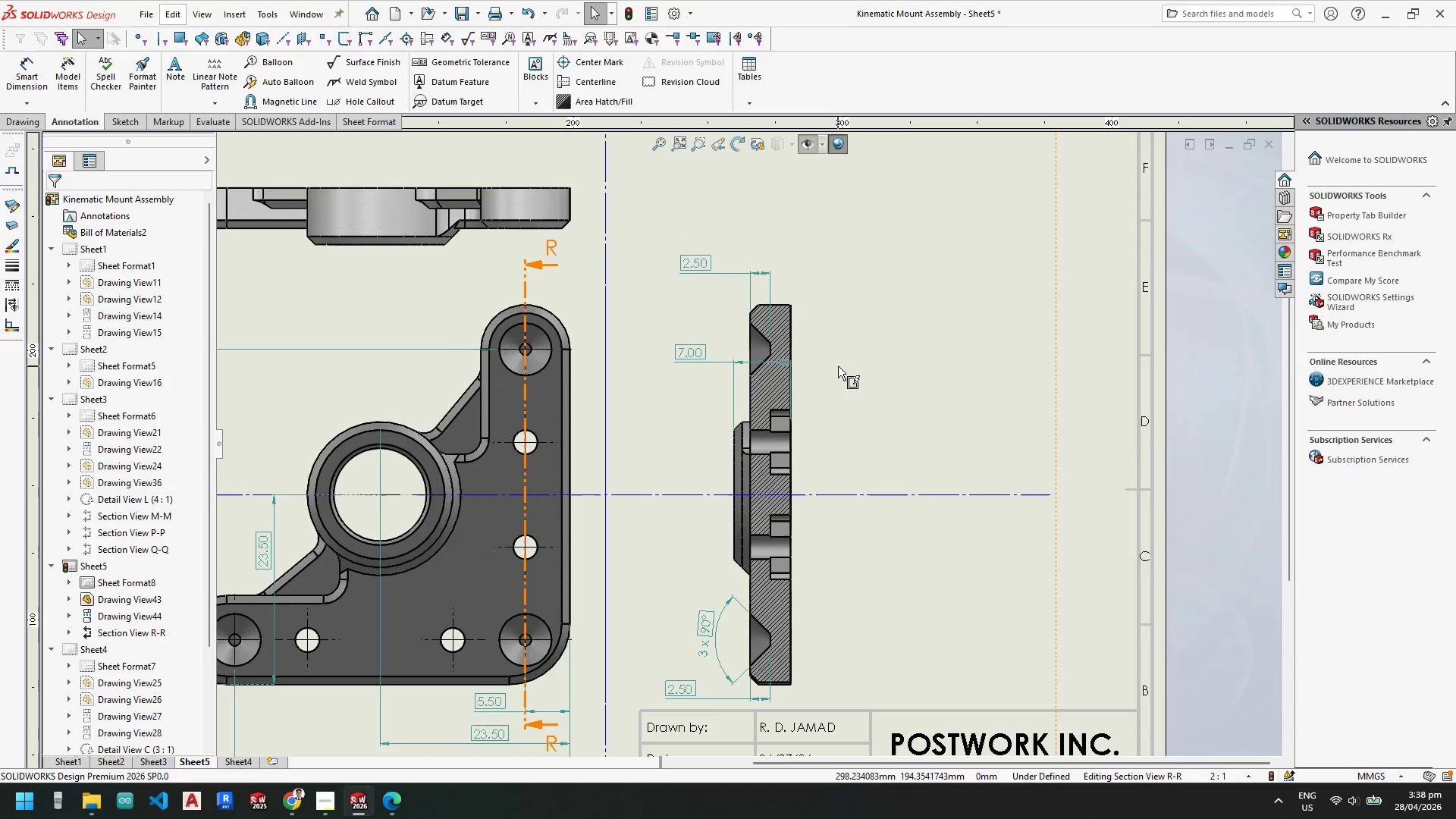 
scroll: coordinate [748, 366], scroll_direction: down, amount: 2.0
 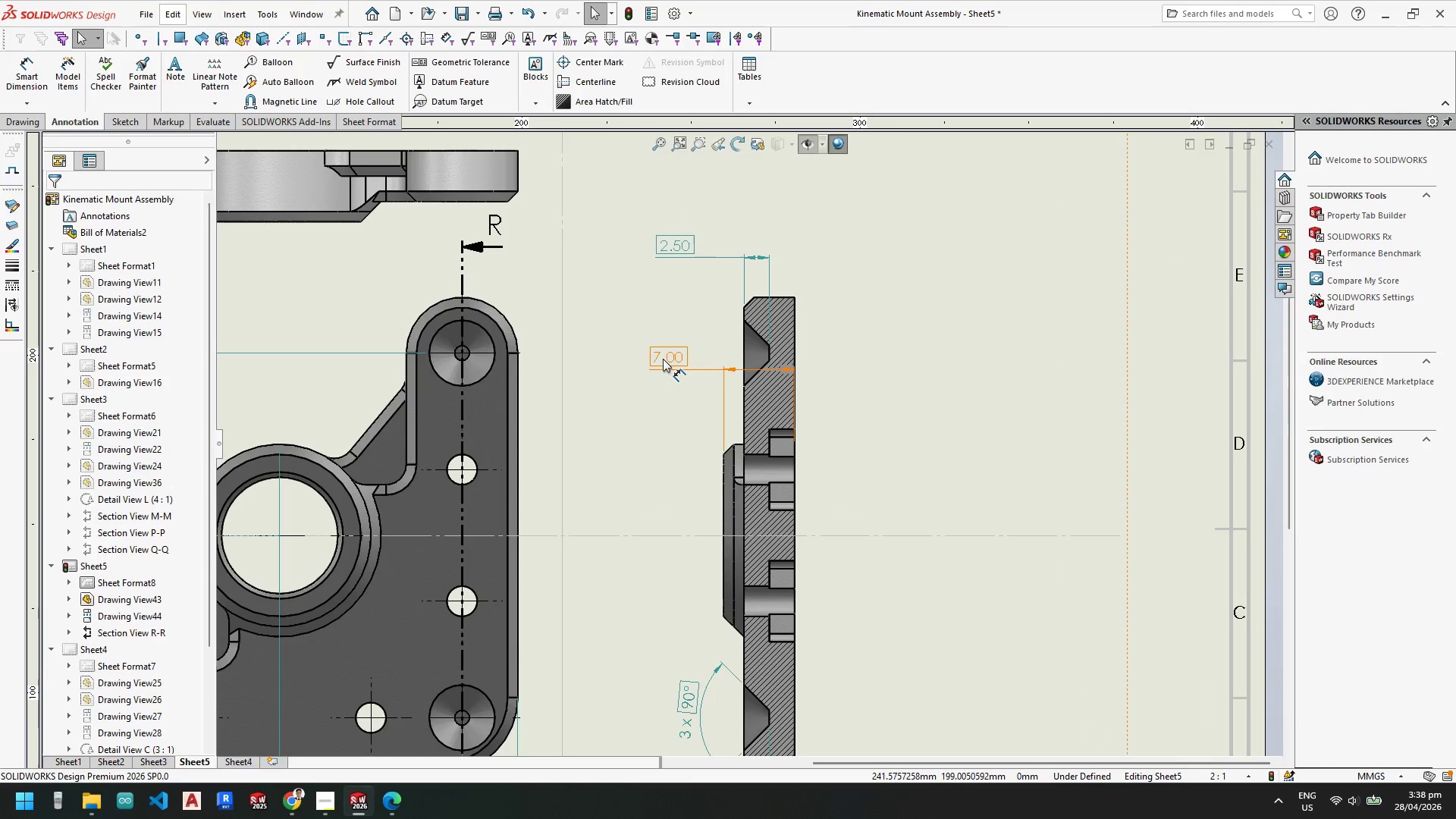 
left_click_drag(start_coordinate=[663, 358], to_coordinate=[665, 201])
 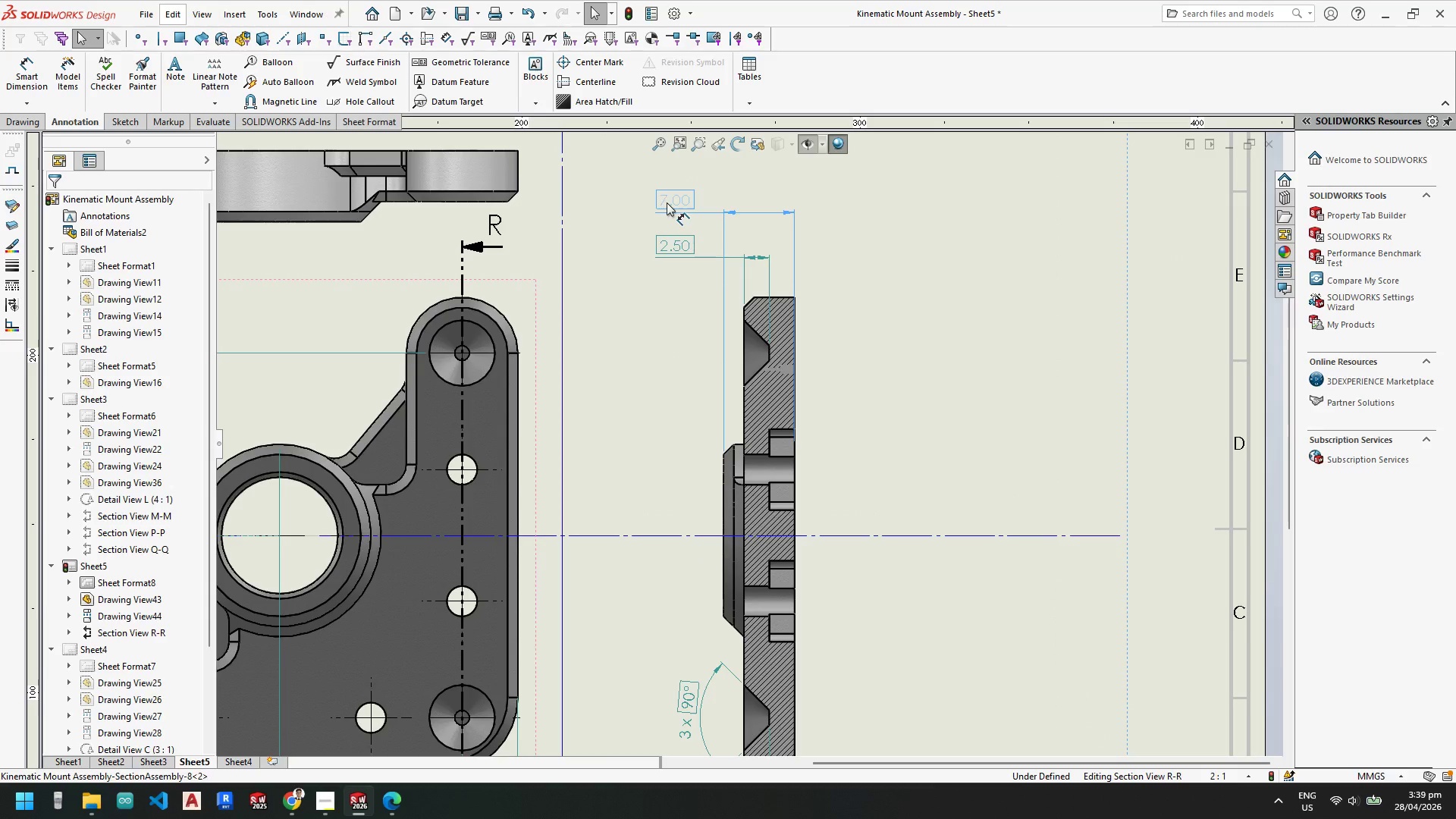 
key(Escape)
 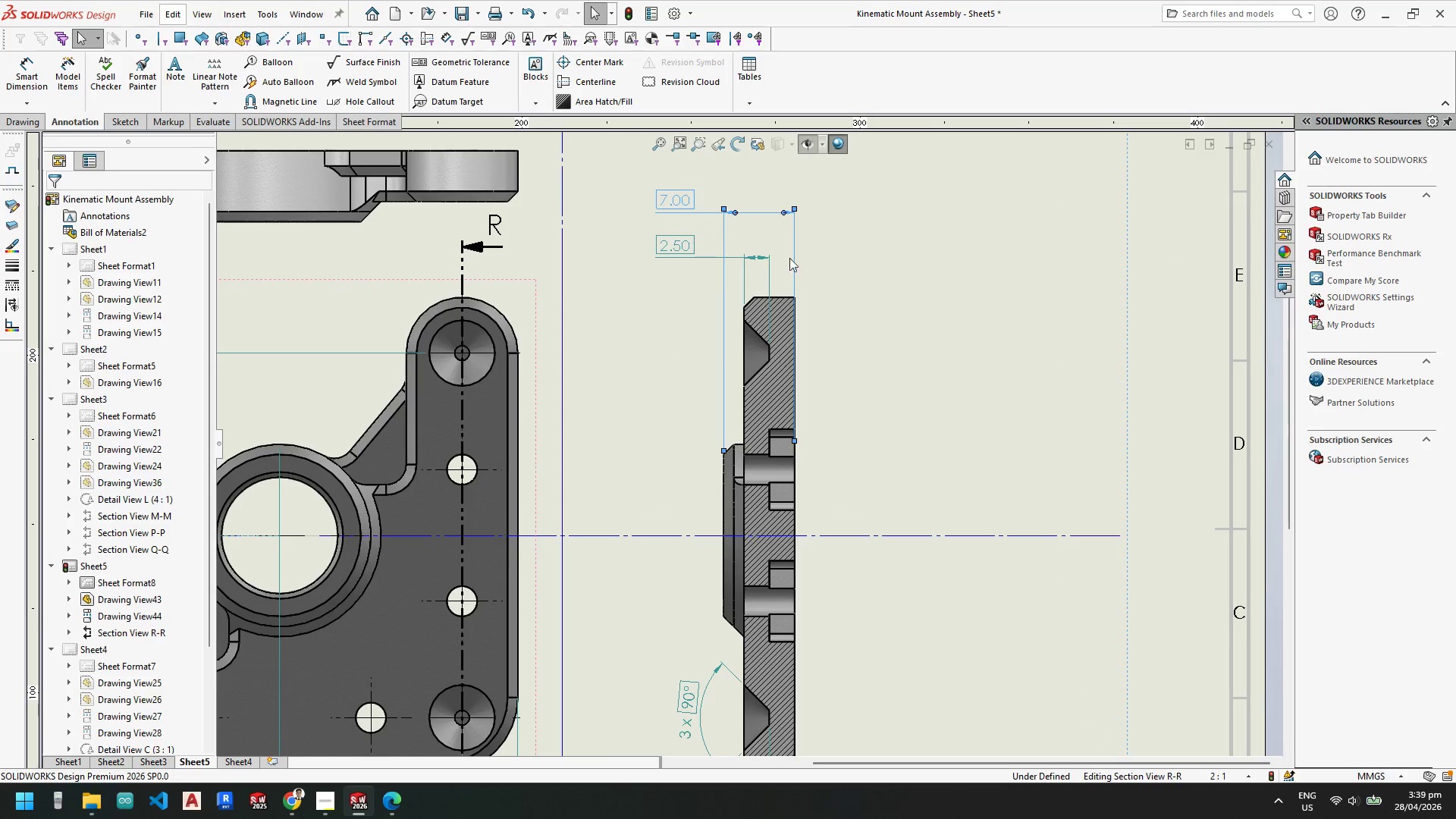 
key(Escape)
 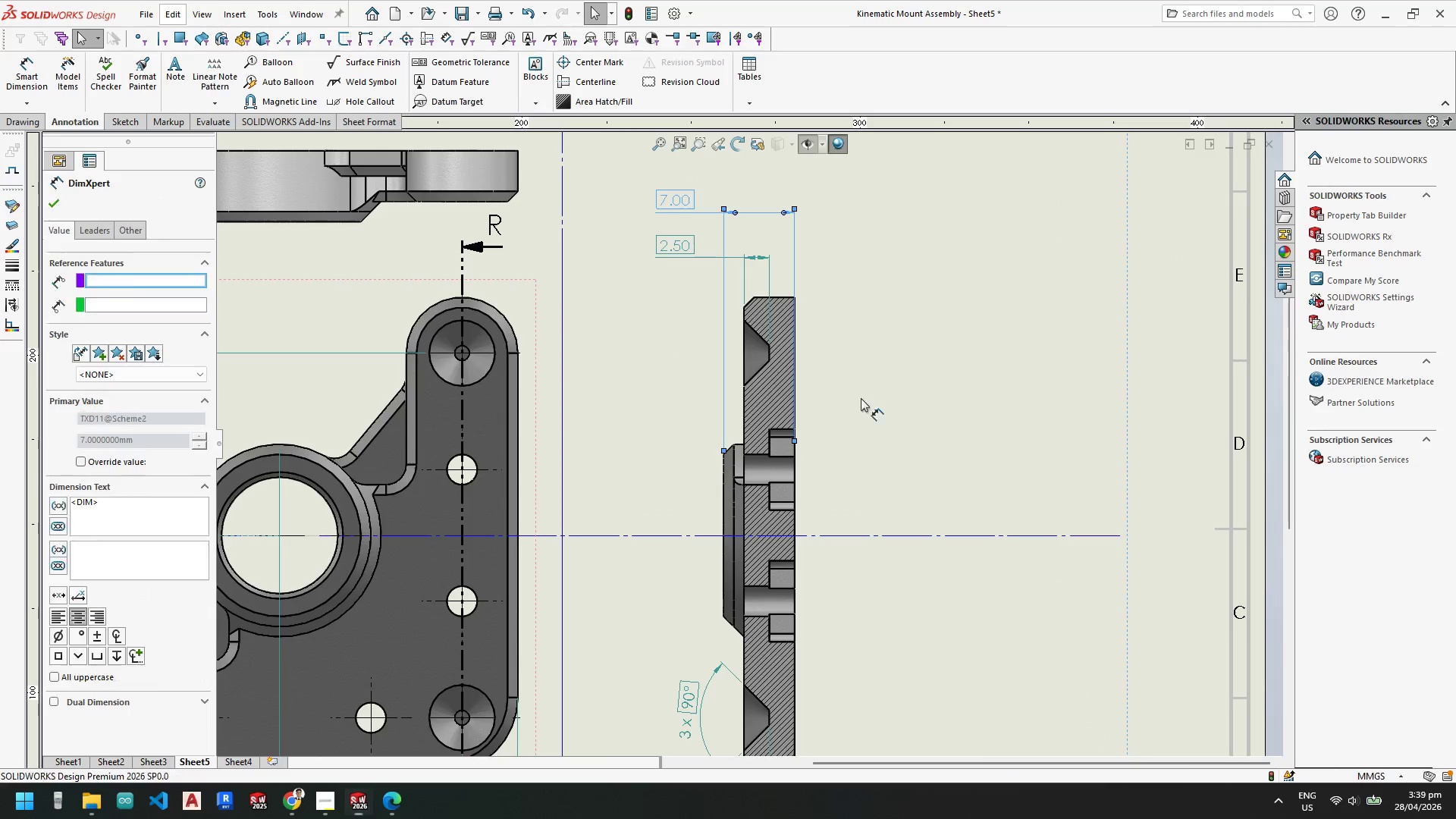 
key(Escape)
 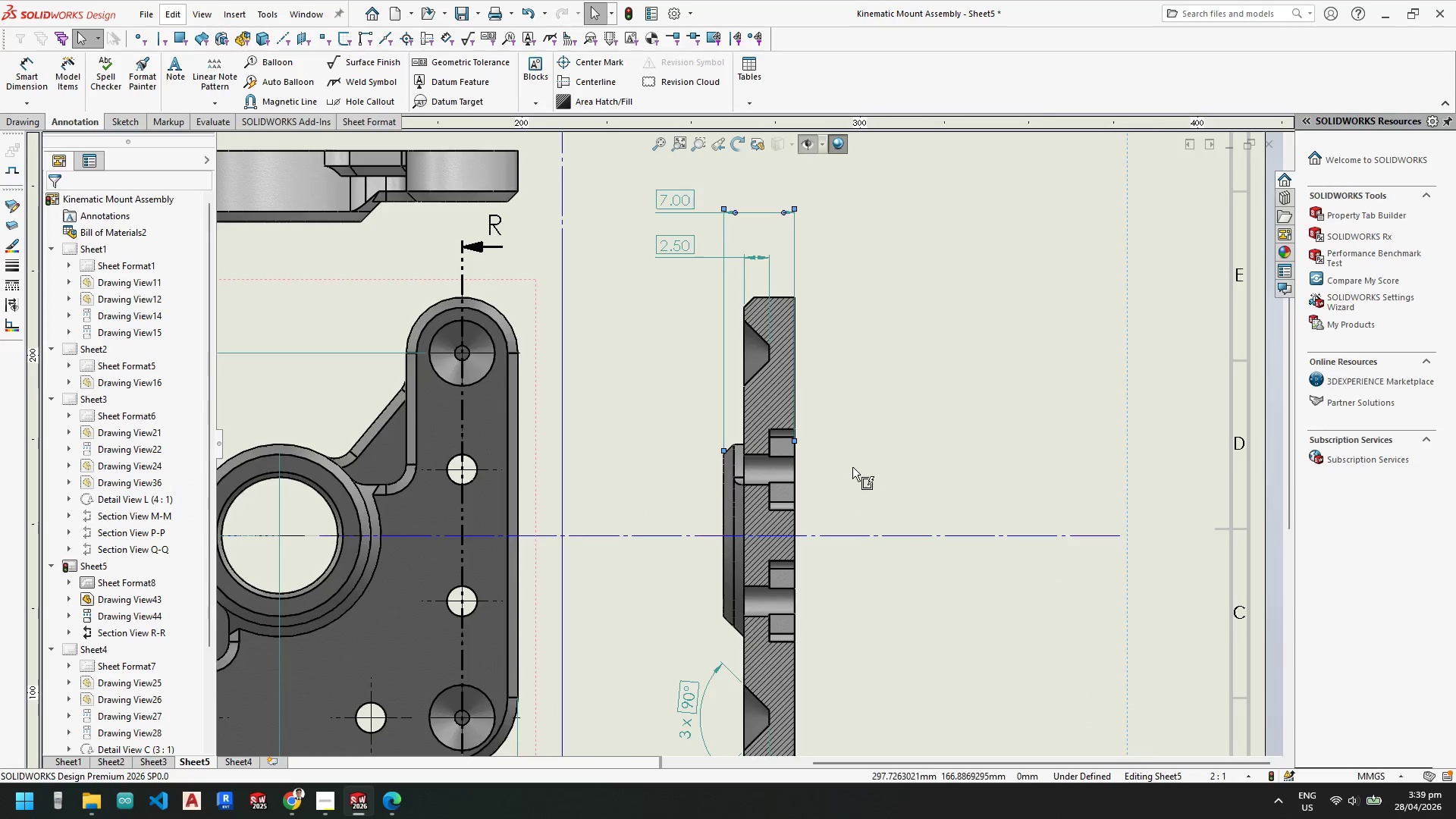 
key(Escape)
 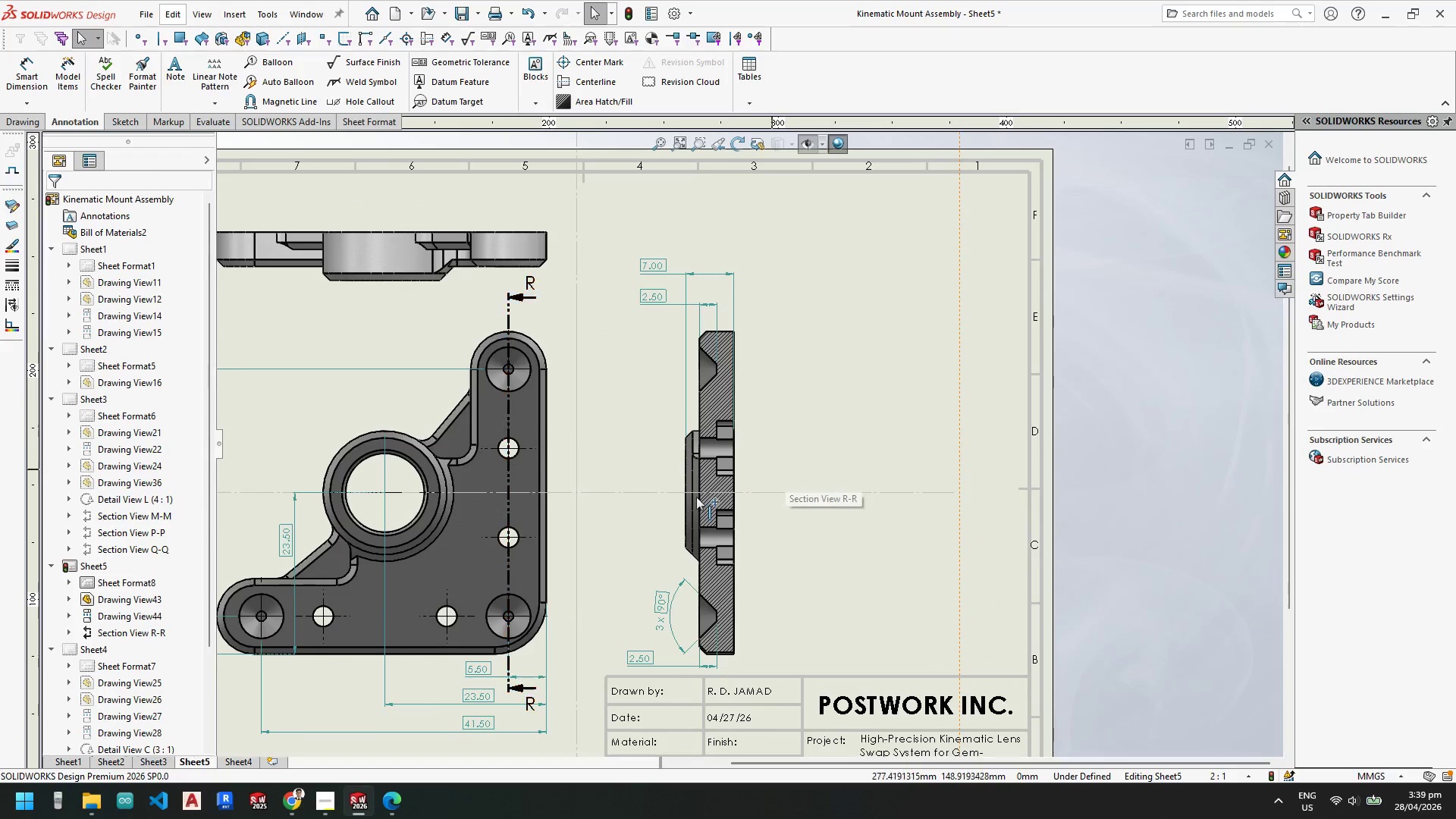 
scroll: coordinate [824, 469], scroll_direction: up, amount: 1.0
 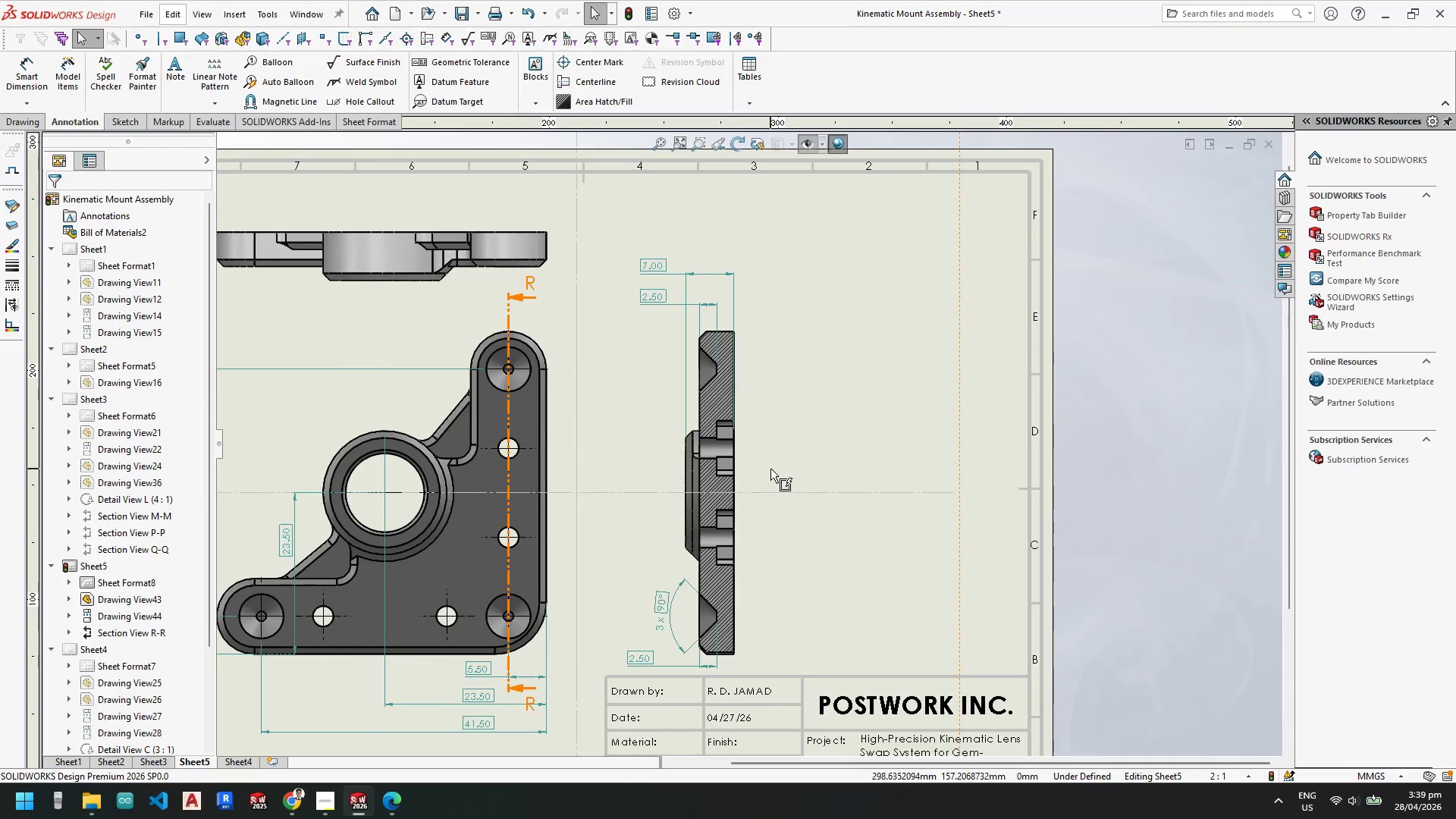 
key(Escape)
 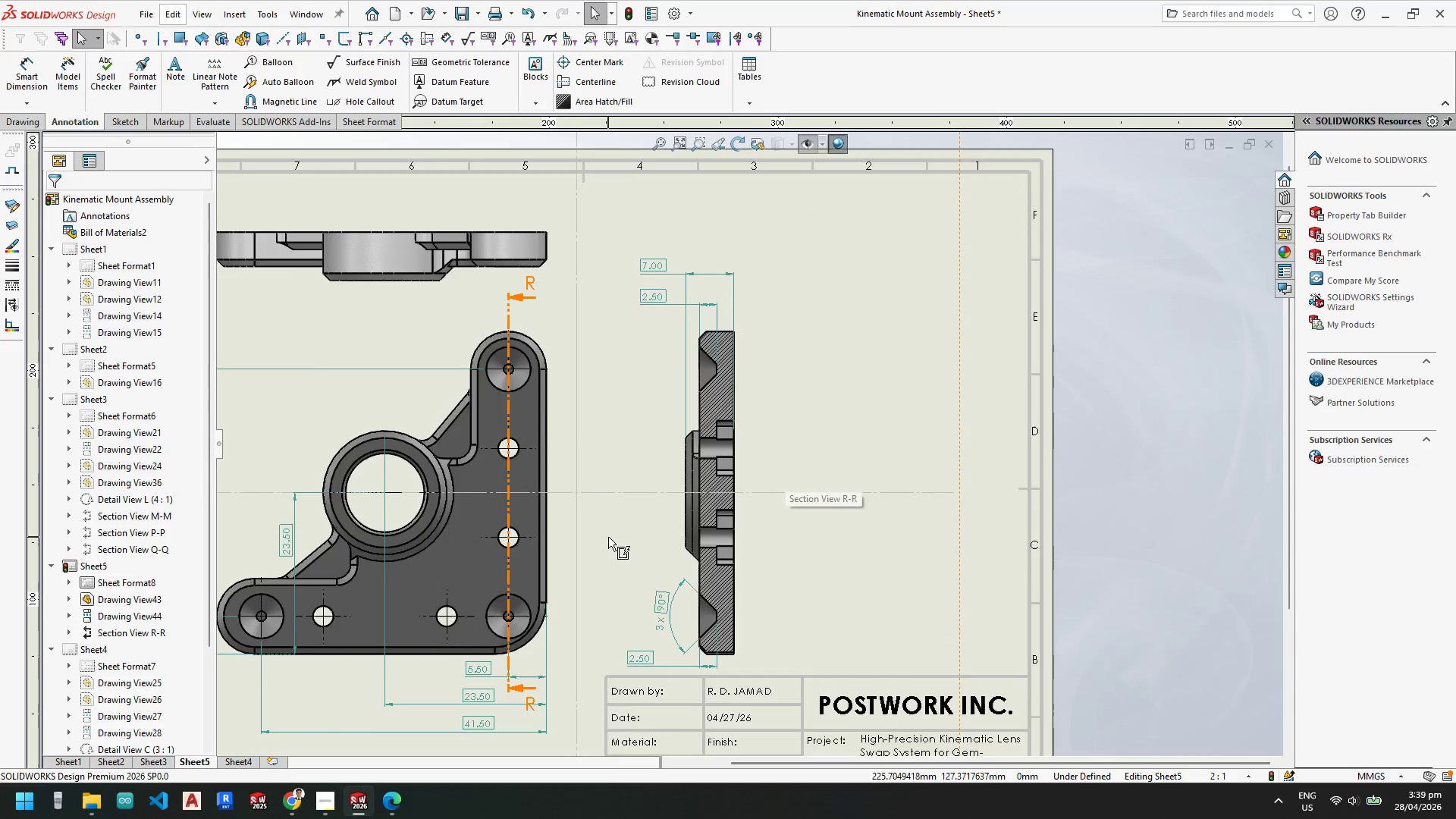 
scroll: coordinate [616, 533], scroll_direction: up, amount: 2.0
 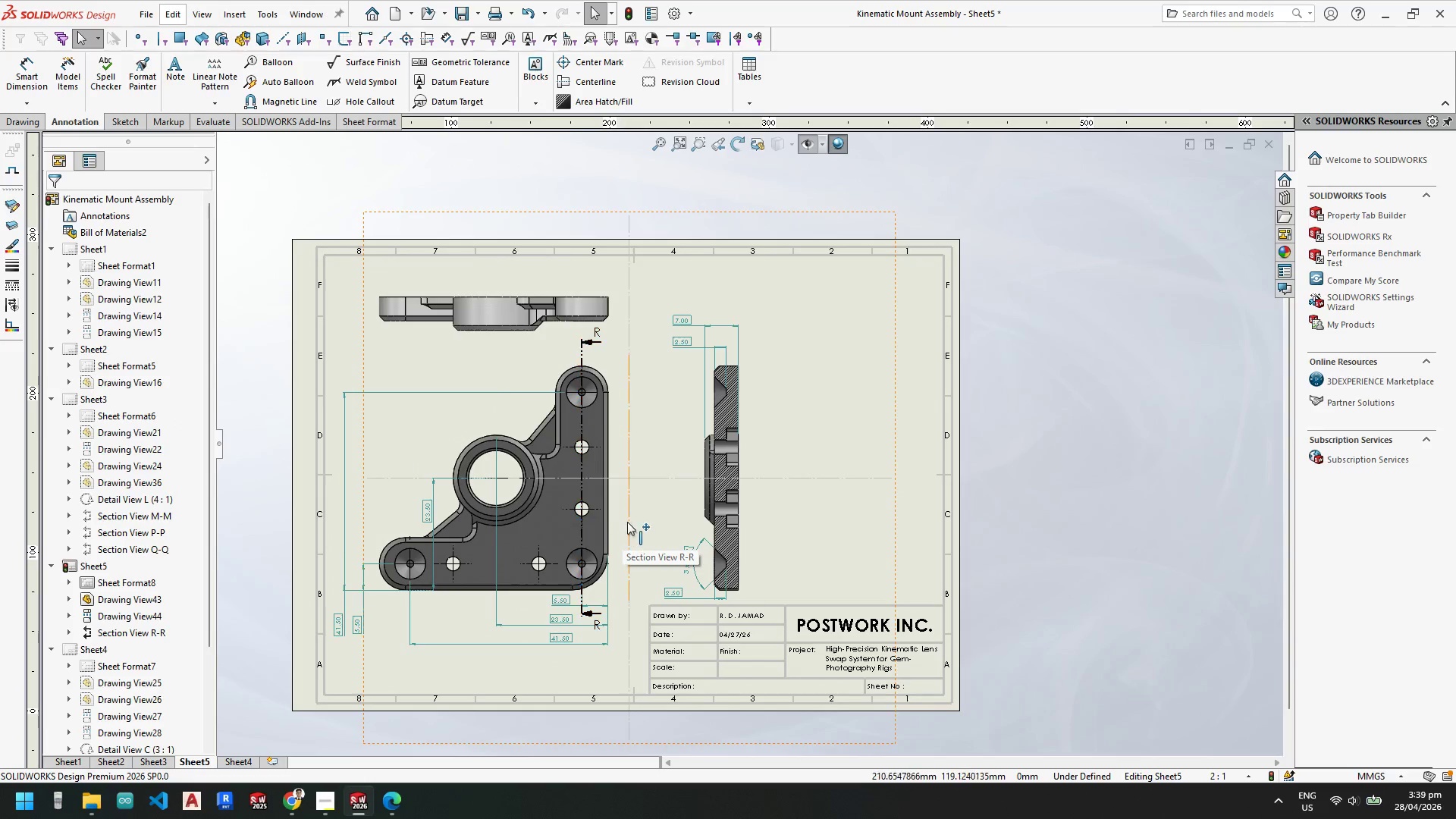 
scroll: coordinate [628, 522], scroll_direction: down, amount: 2.0
 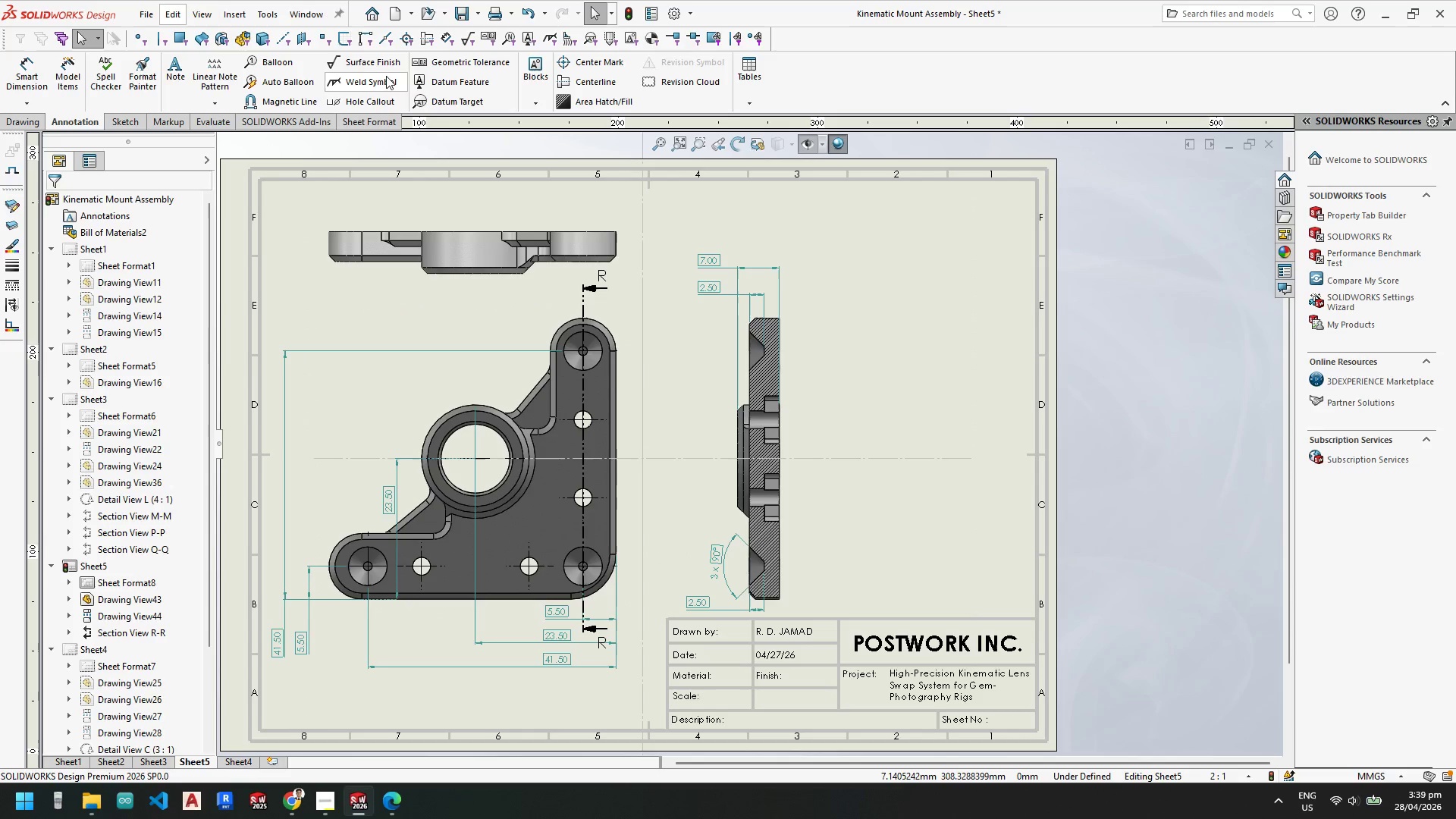 
left_click([450, 87])
 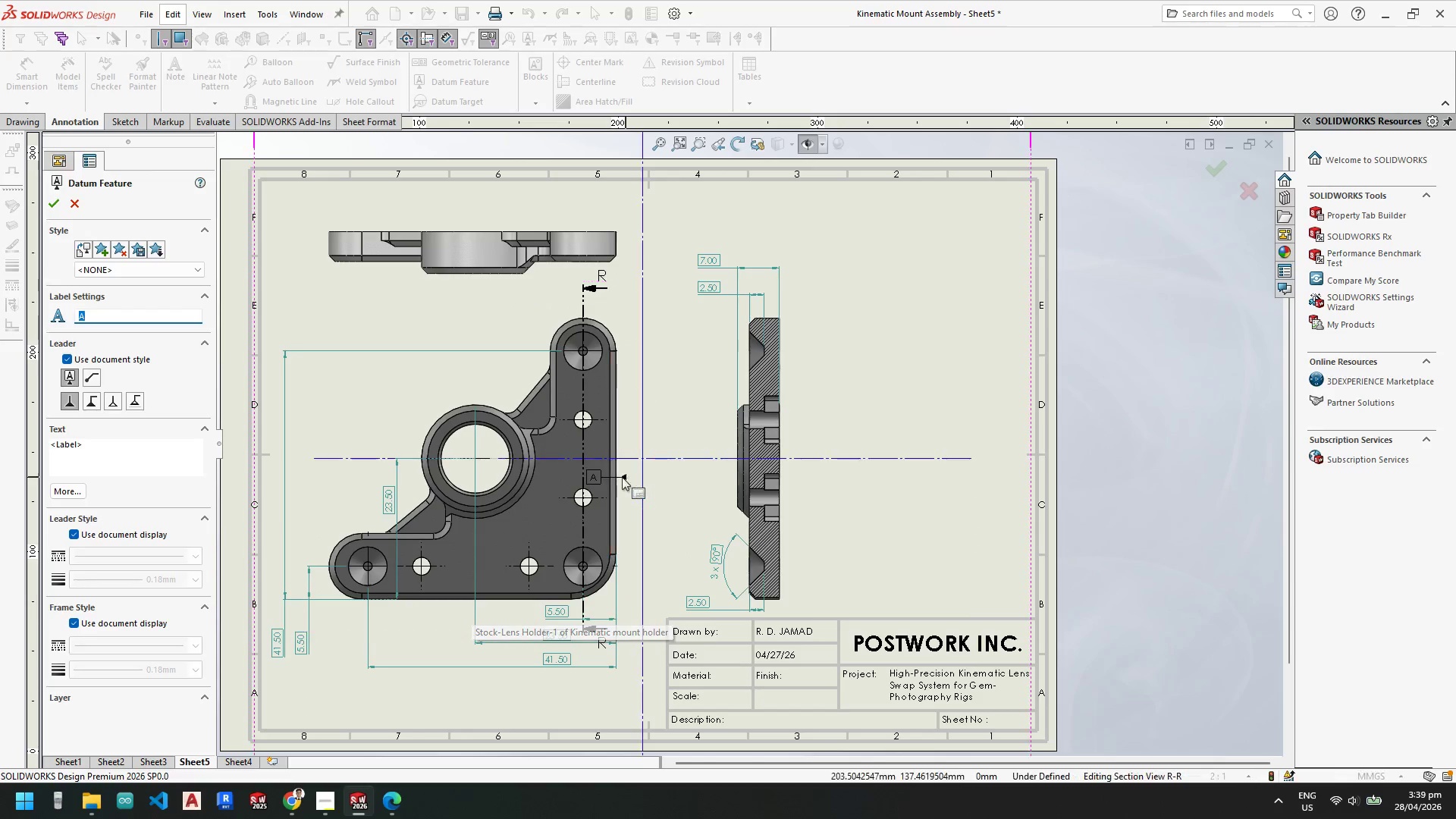 
scroll: coordinate [617, 481], scroll_direction: down, amount: 5.0
 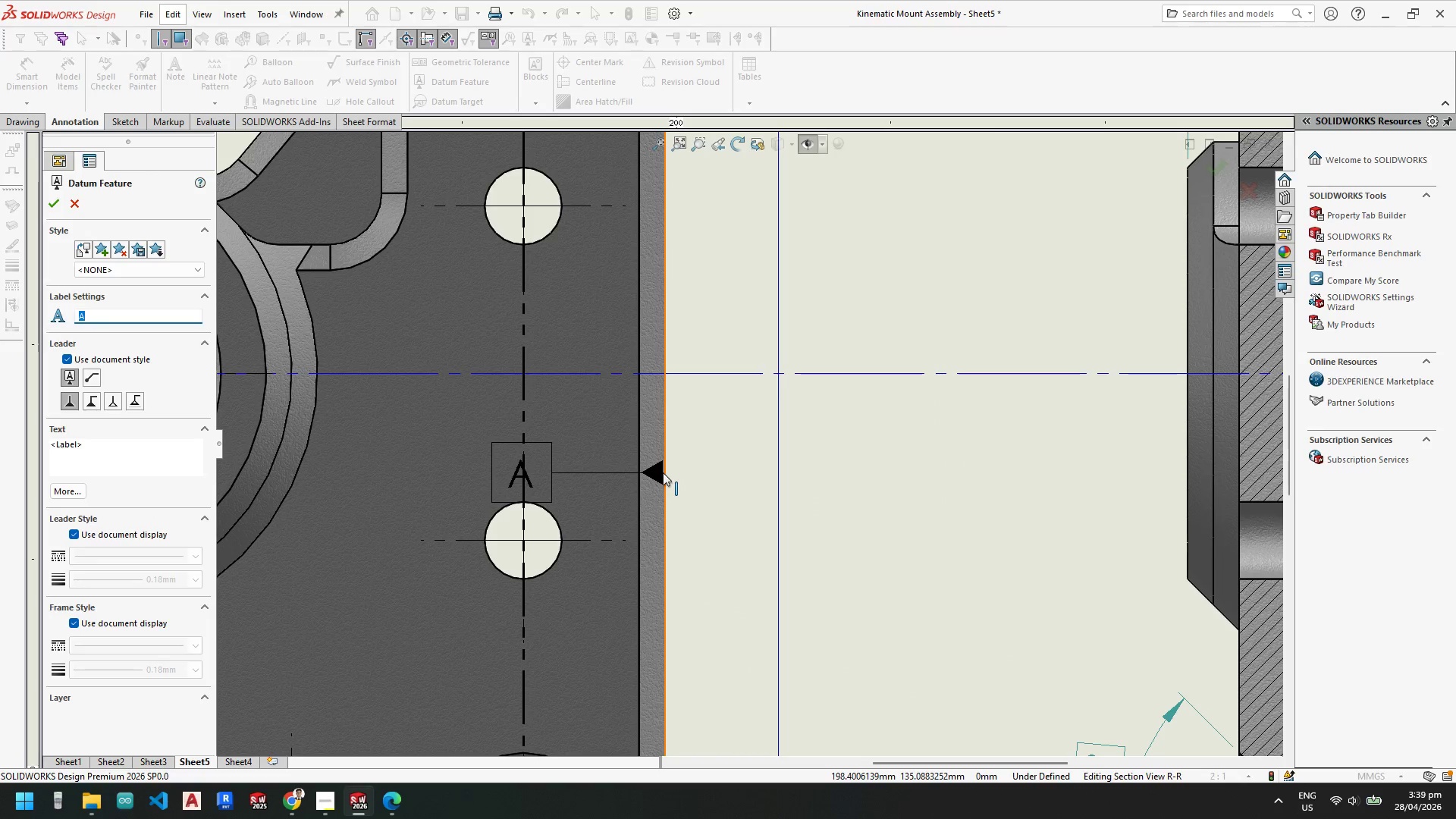 
left_click_drag(start_coordinate=[663, 472], to_coordinate=[775, 472])
 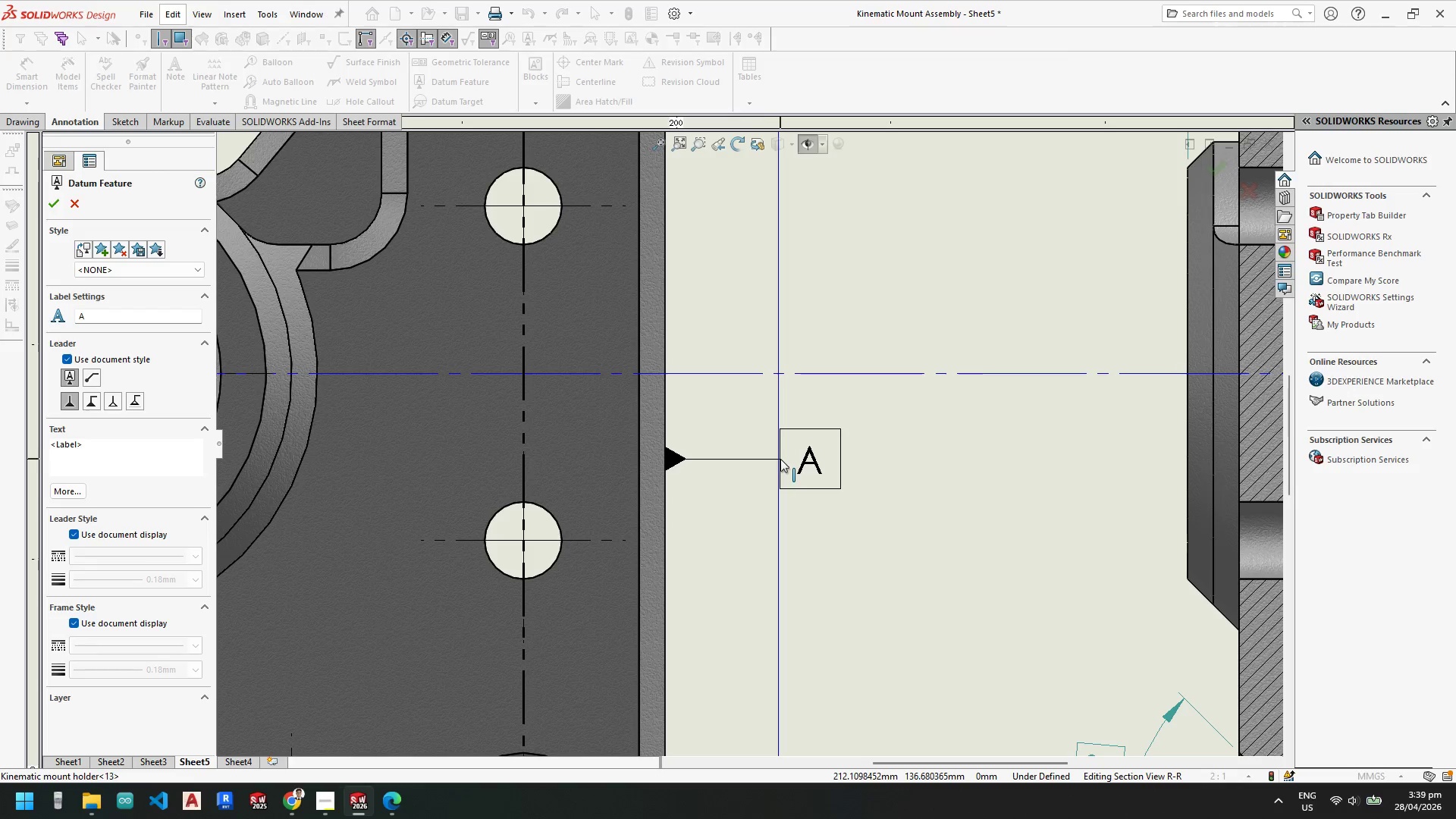 
left_click([786, 459])
 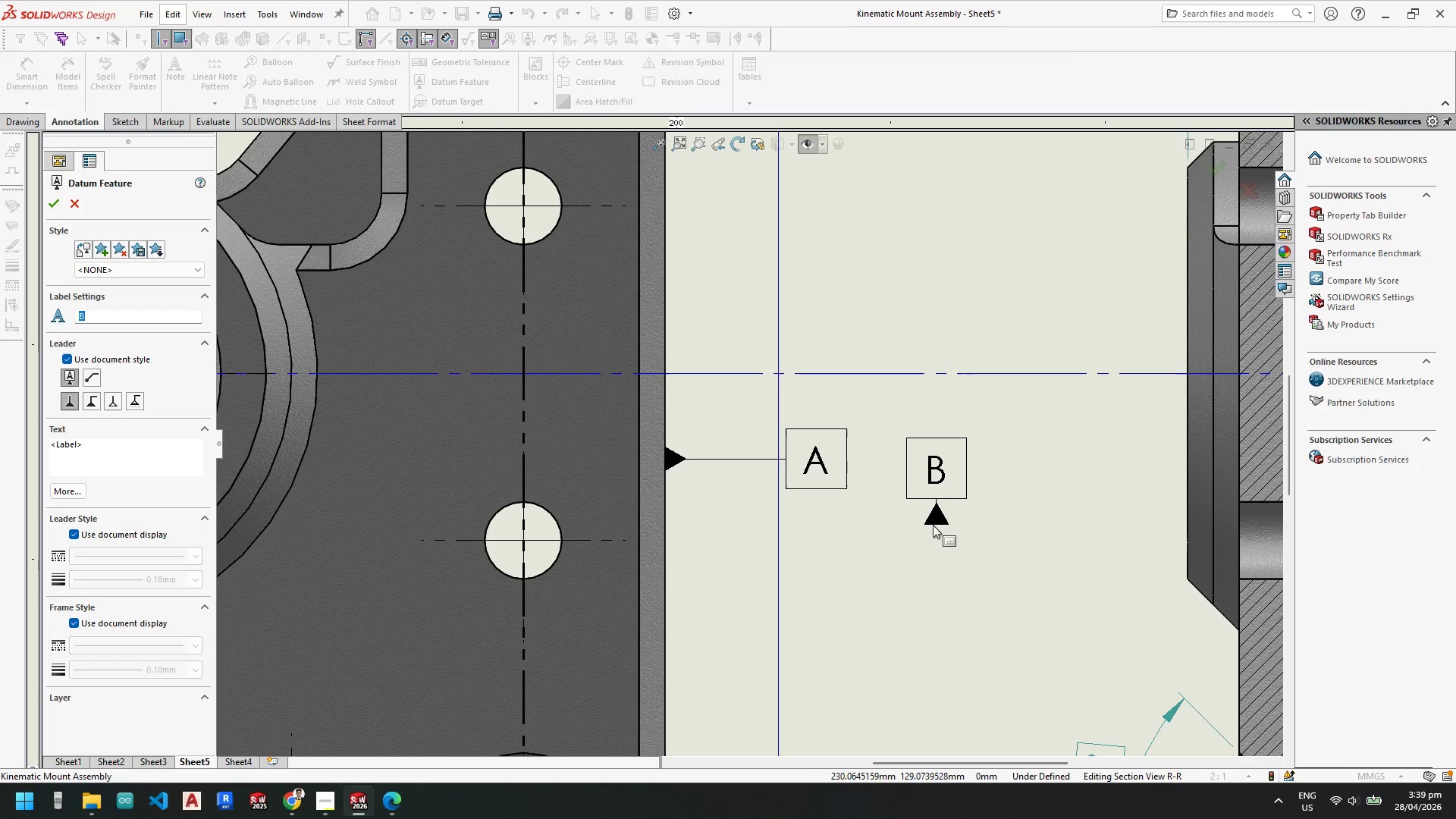 
scroll: coordinate [926, 518], scroll_direction: up, amount: 8.0
 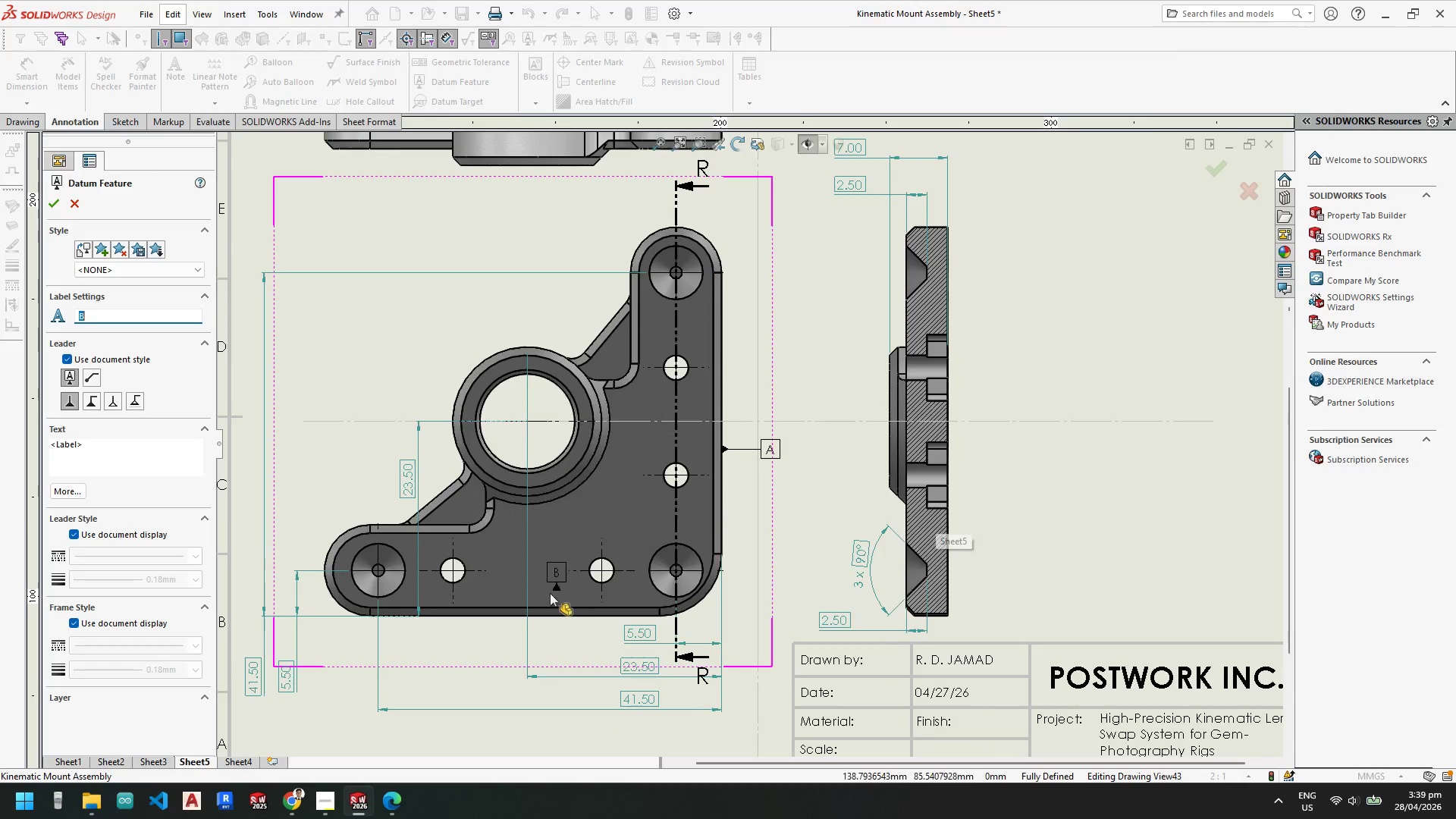 
scroll: coordinate [539, 592], scroll_direction: down, amount: 9.0
 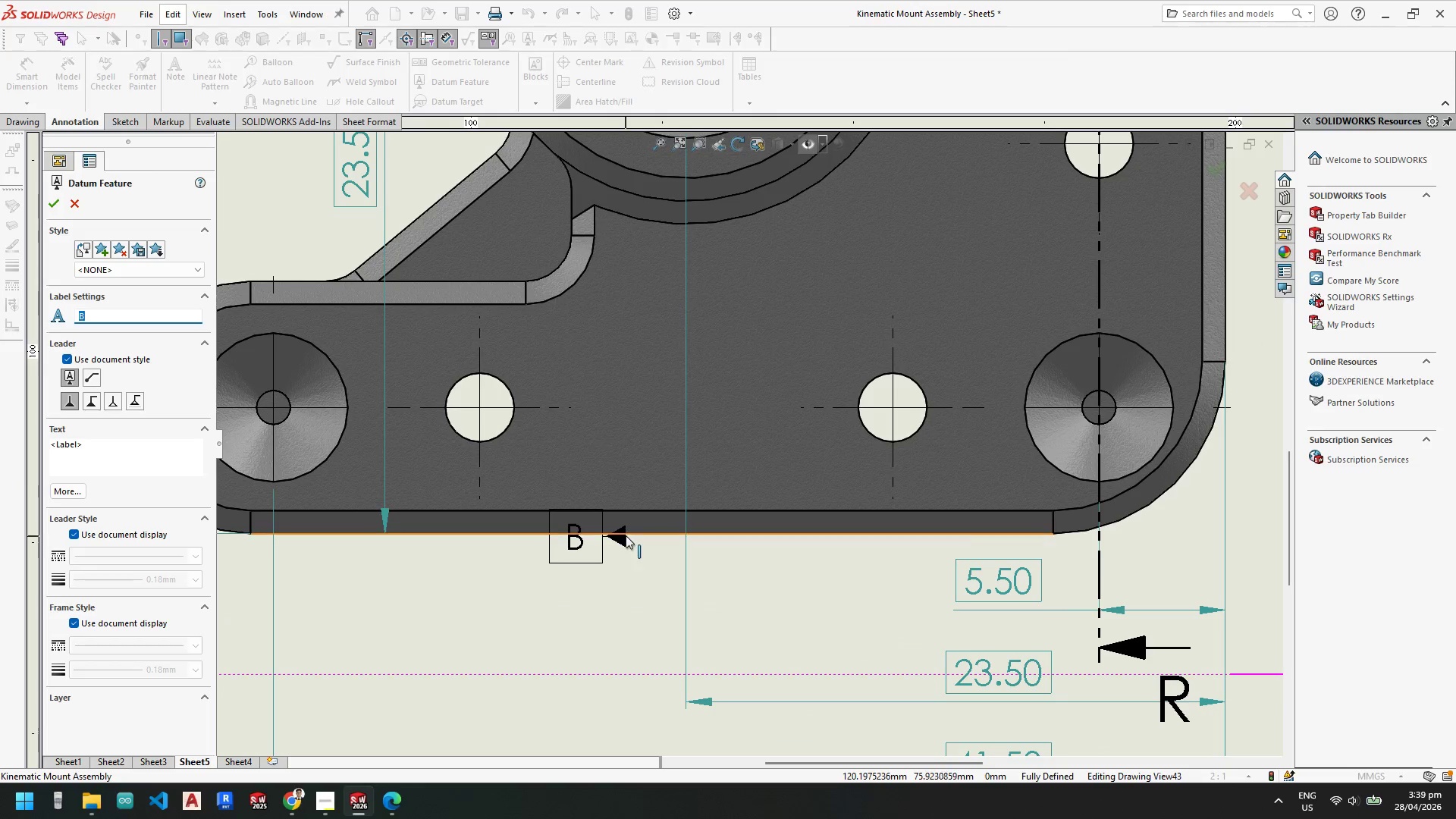 
left_click_drag(start_coordinate=[626, 535], to_coordinate=[625, 510])
 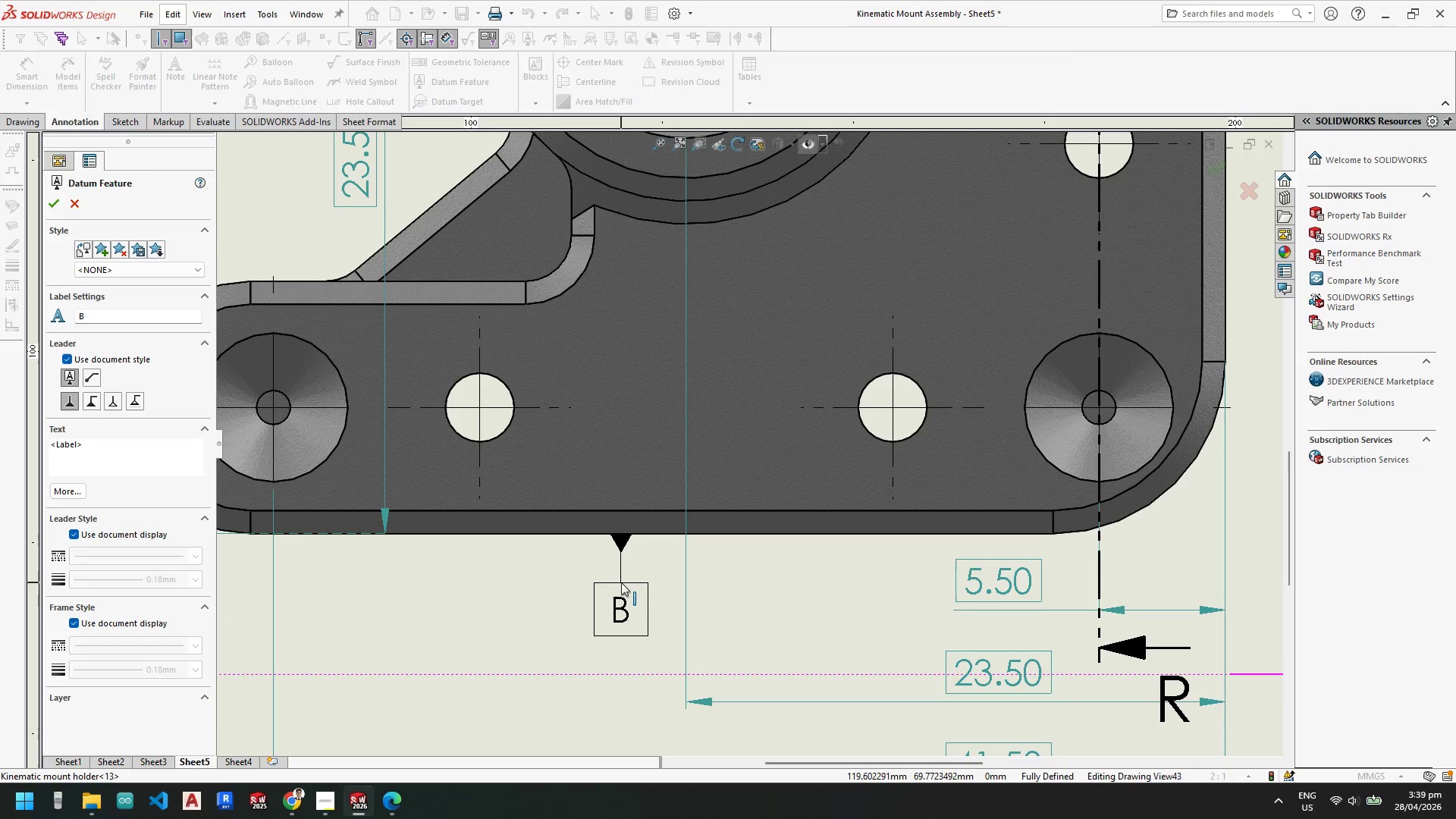 
left_click([621, 584])
 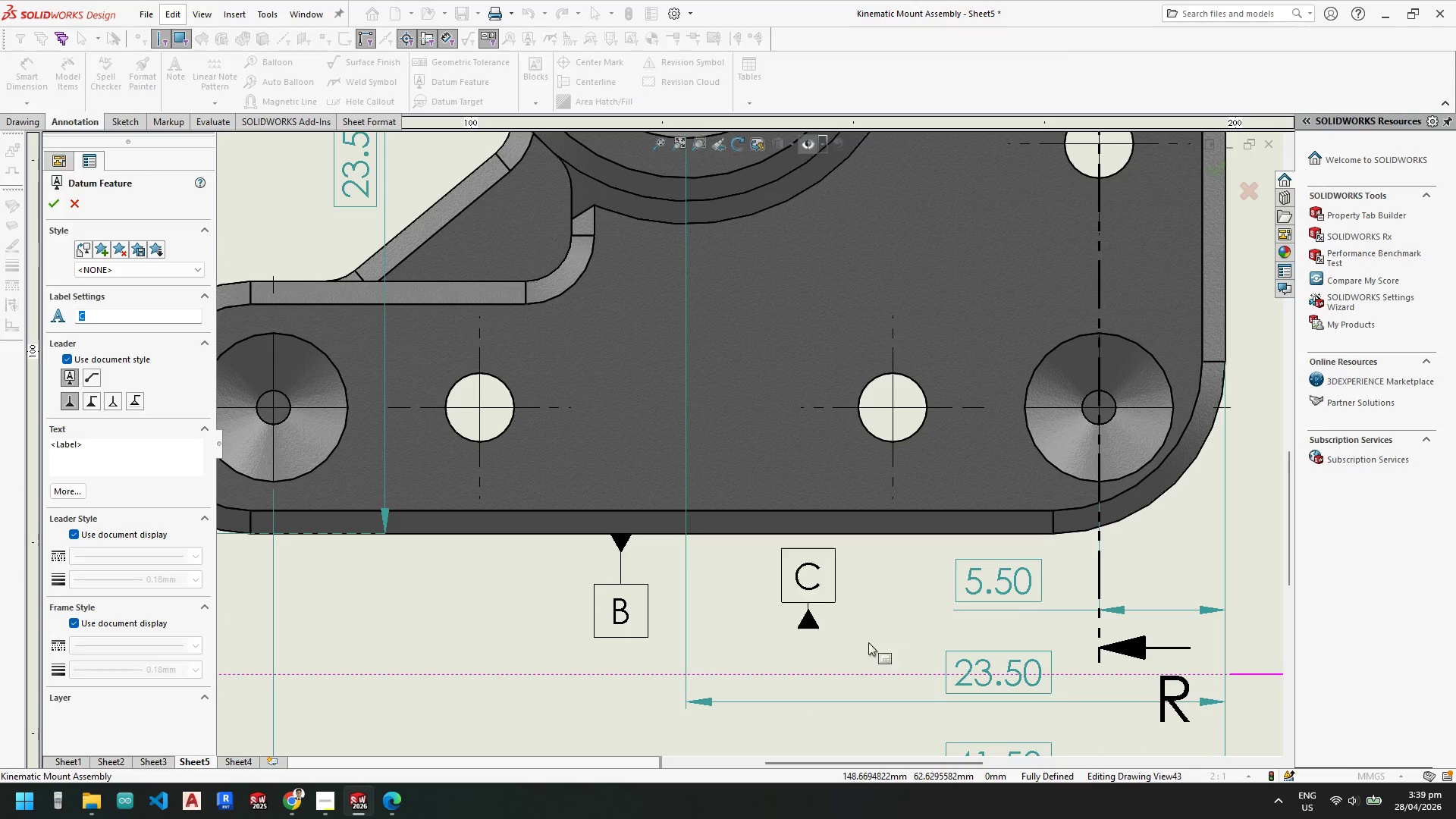 
scroll: coordinate [993, 355], scroll_direction: up, amount: 6.0
 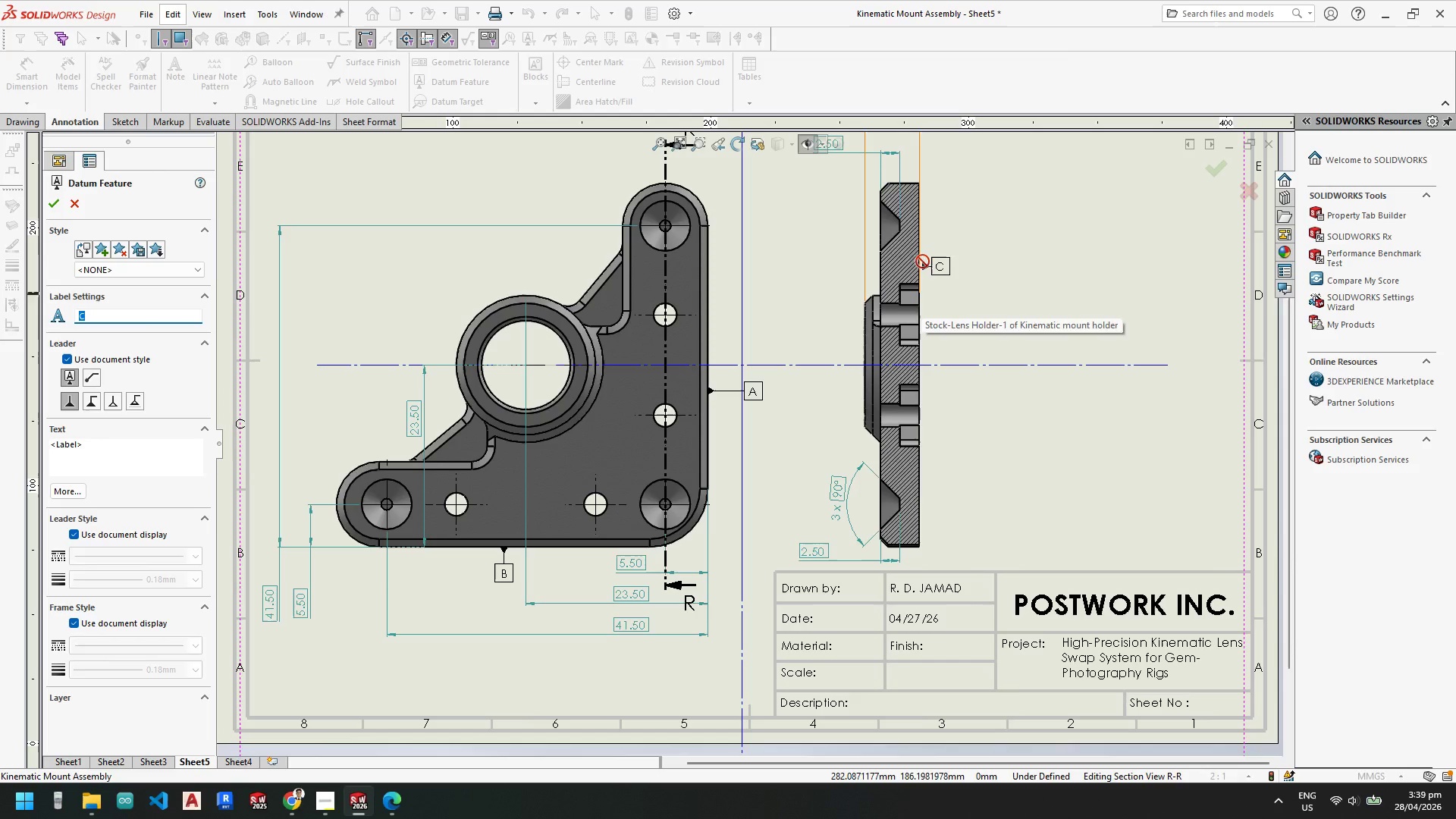 
left_click_drag(start_coordinate=[921, 259], to_coordinate=[927, 258])
 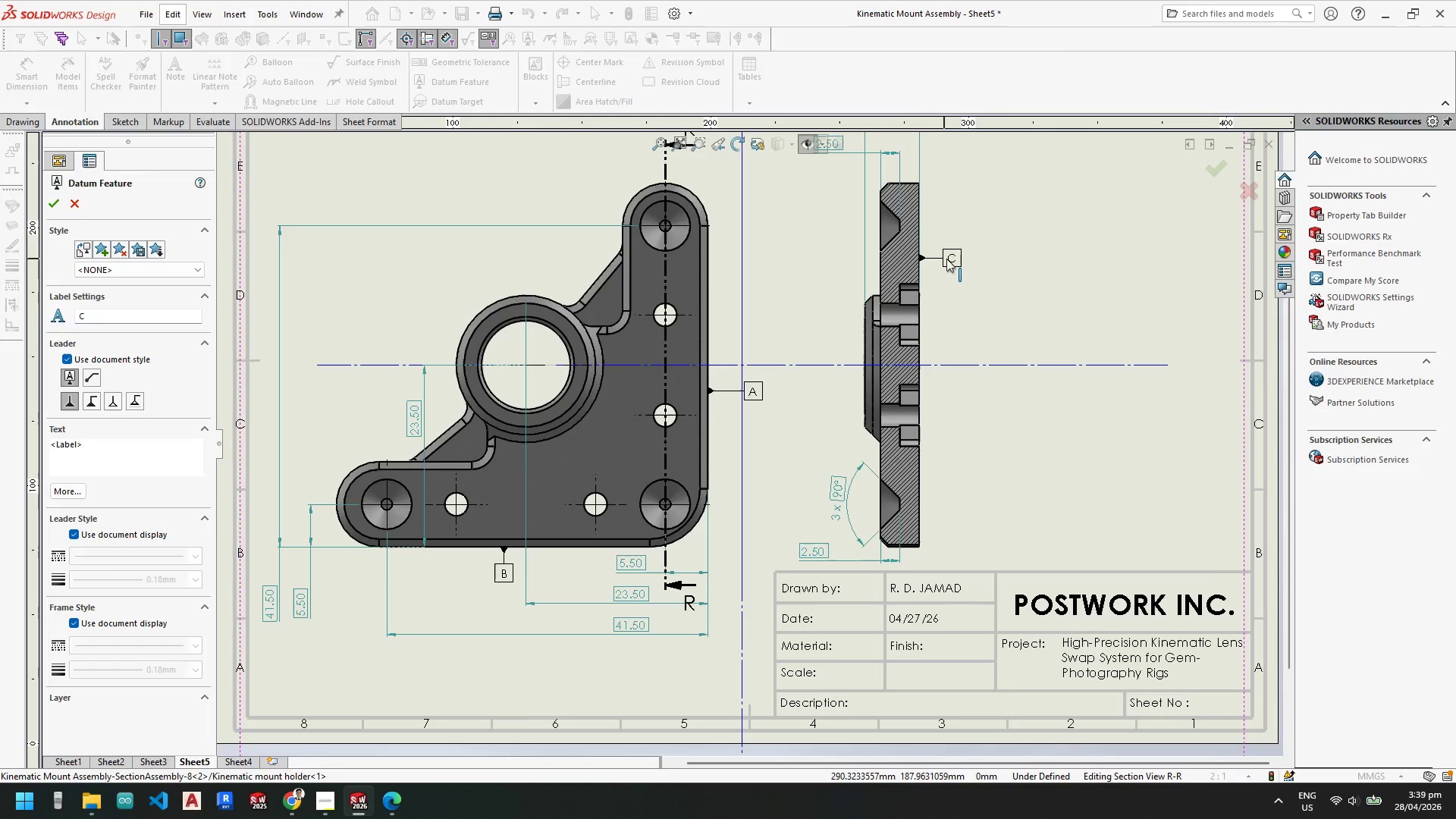 
left_click([946, 259])
 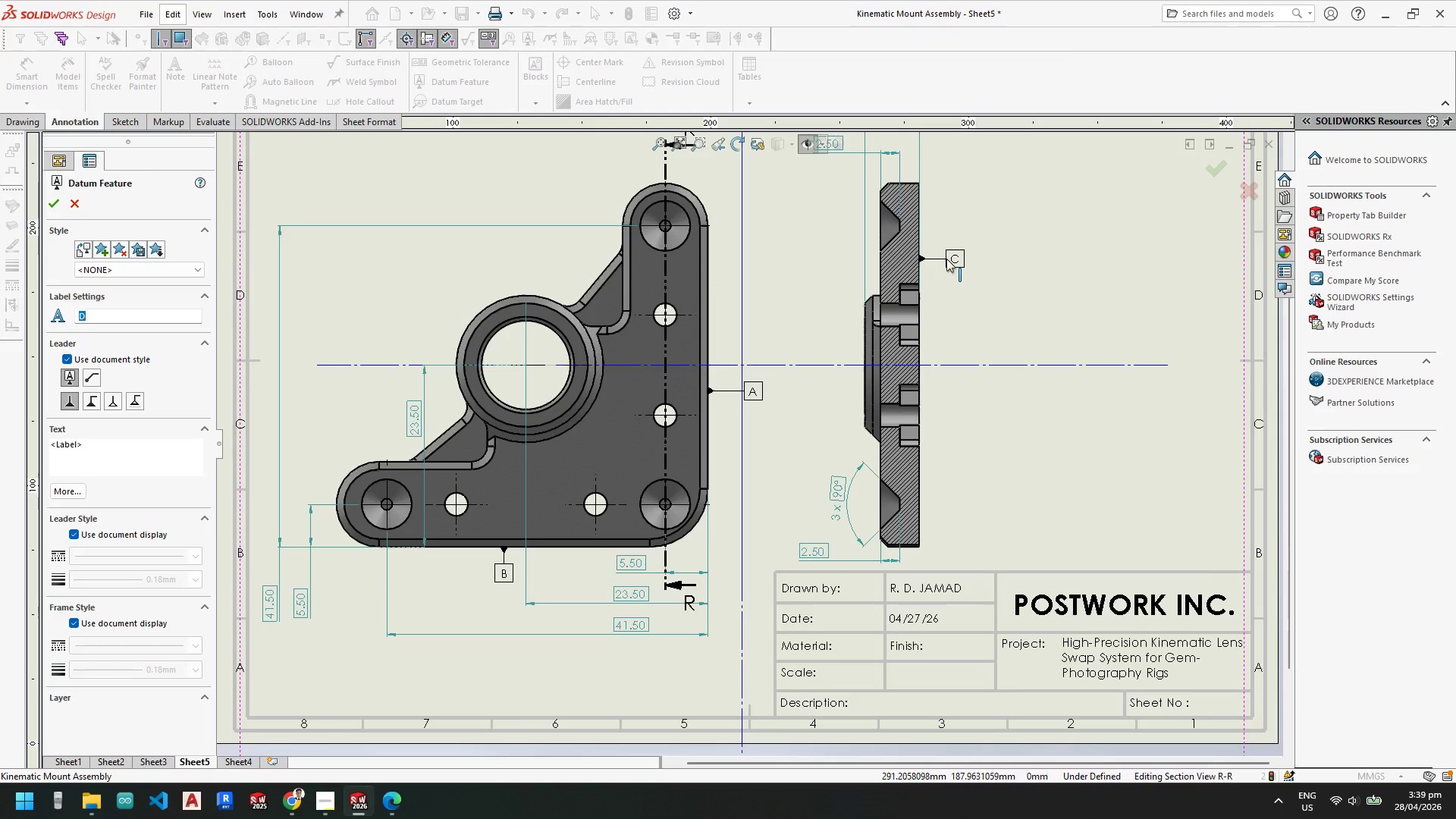 
key(Escape)
 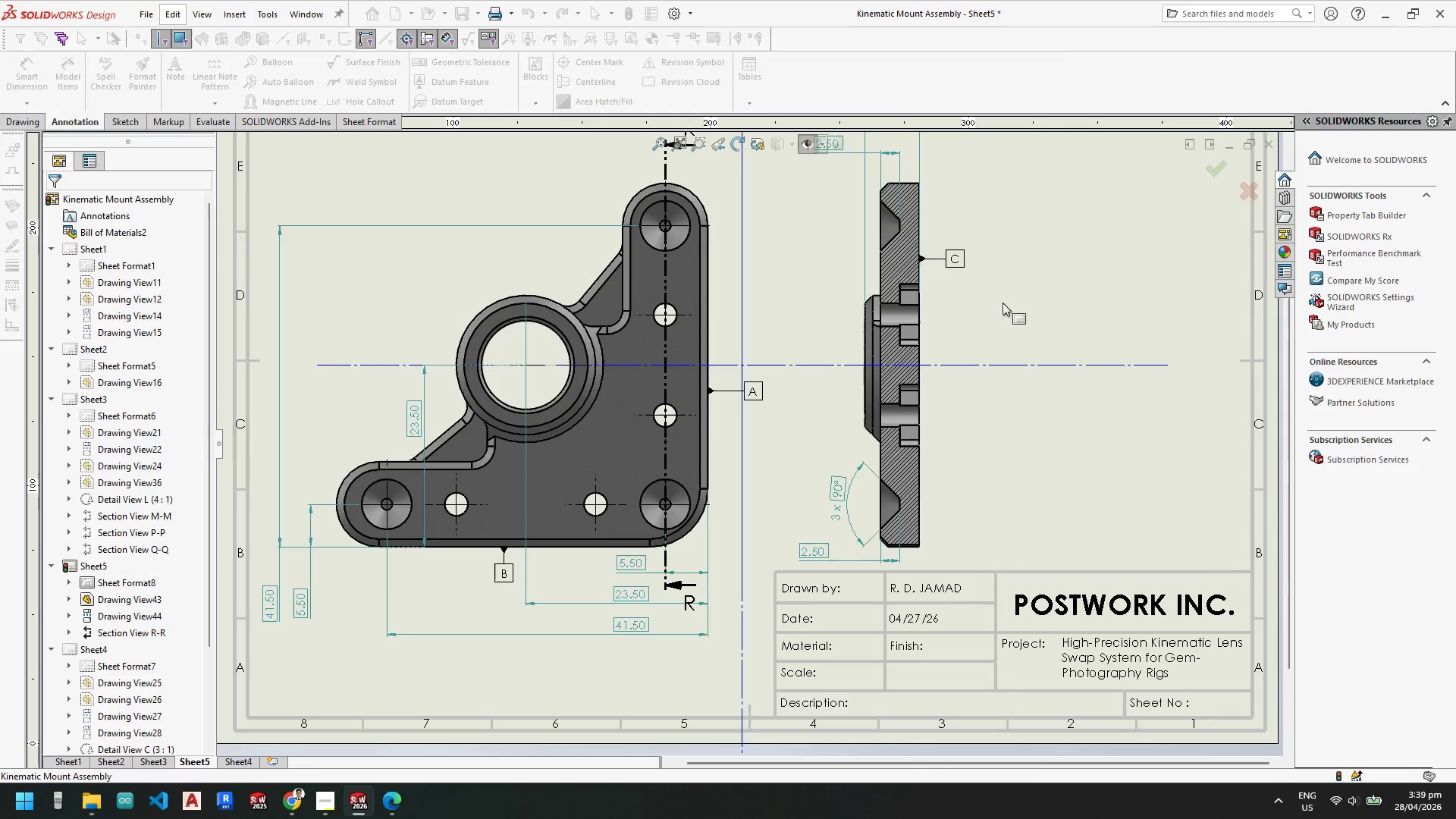 
key(Escape)
 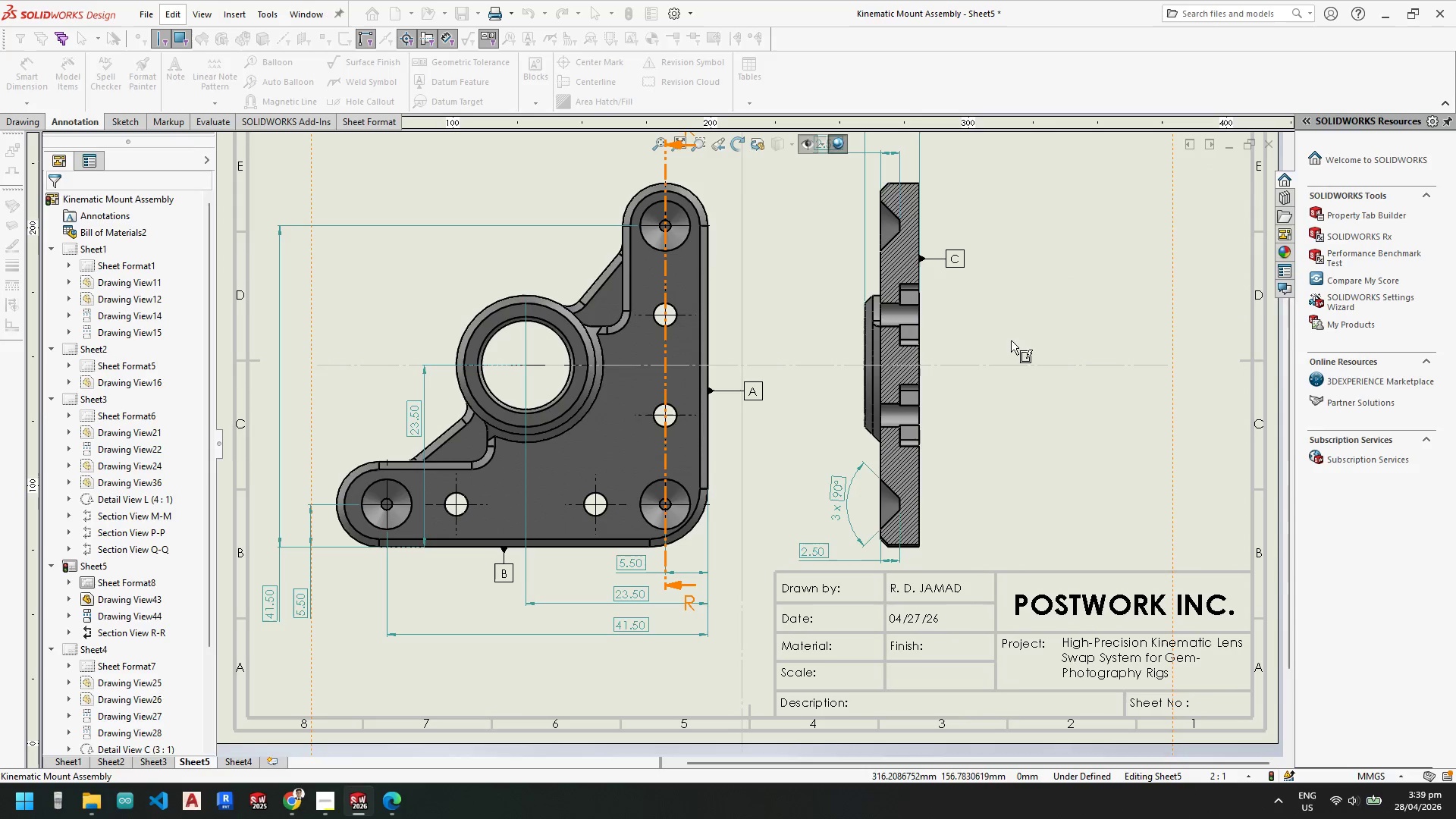 
key(Escape)
 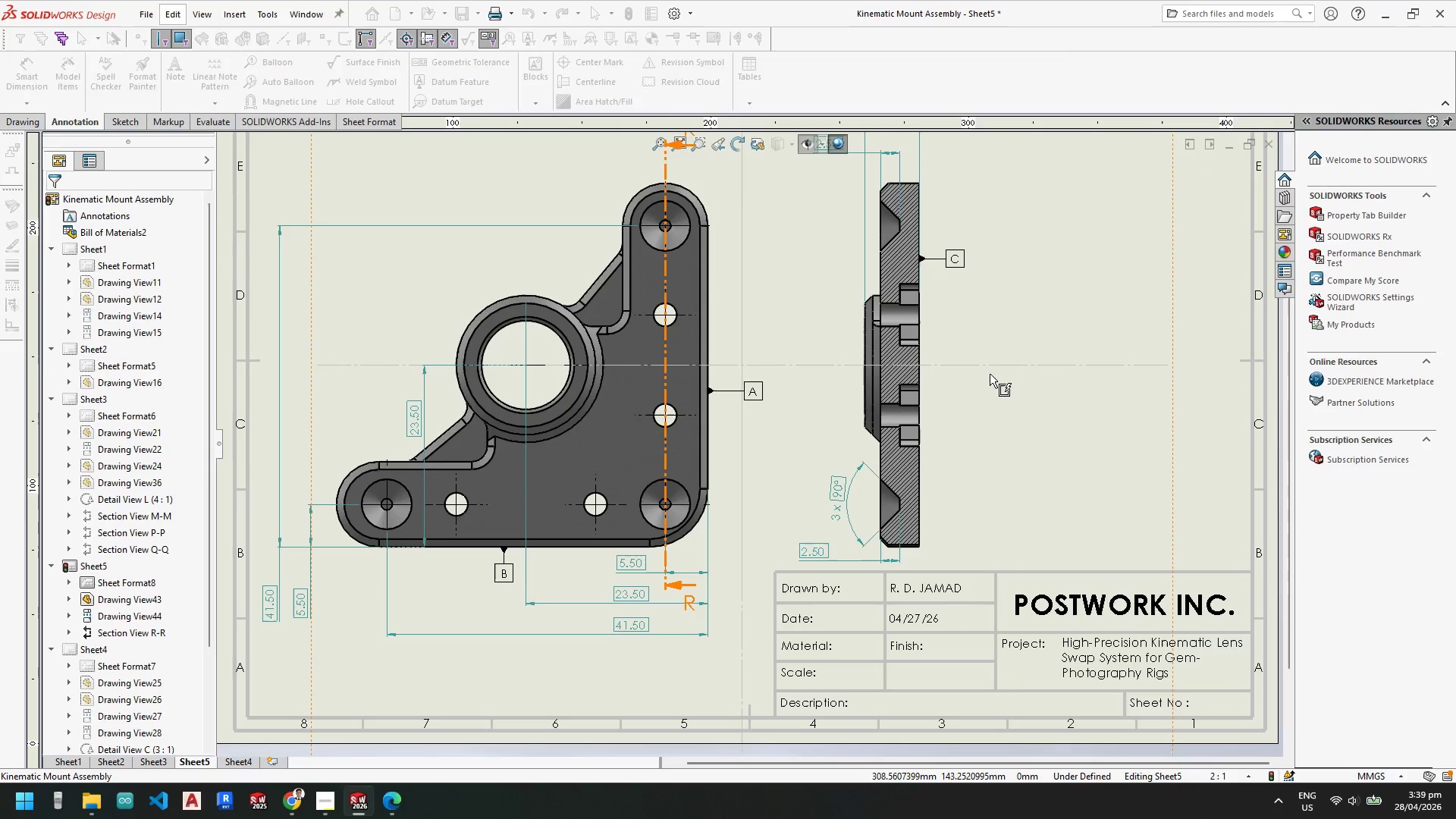 
key(Escape)
 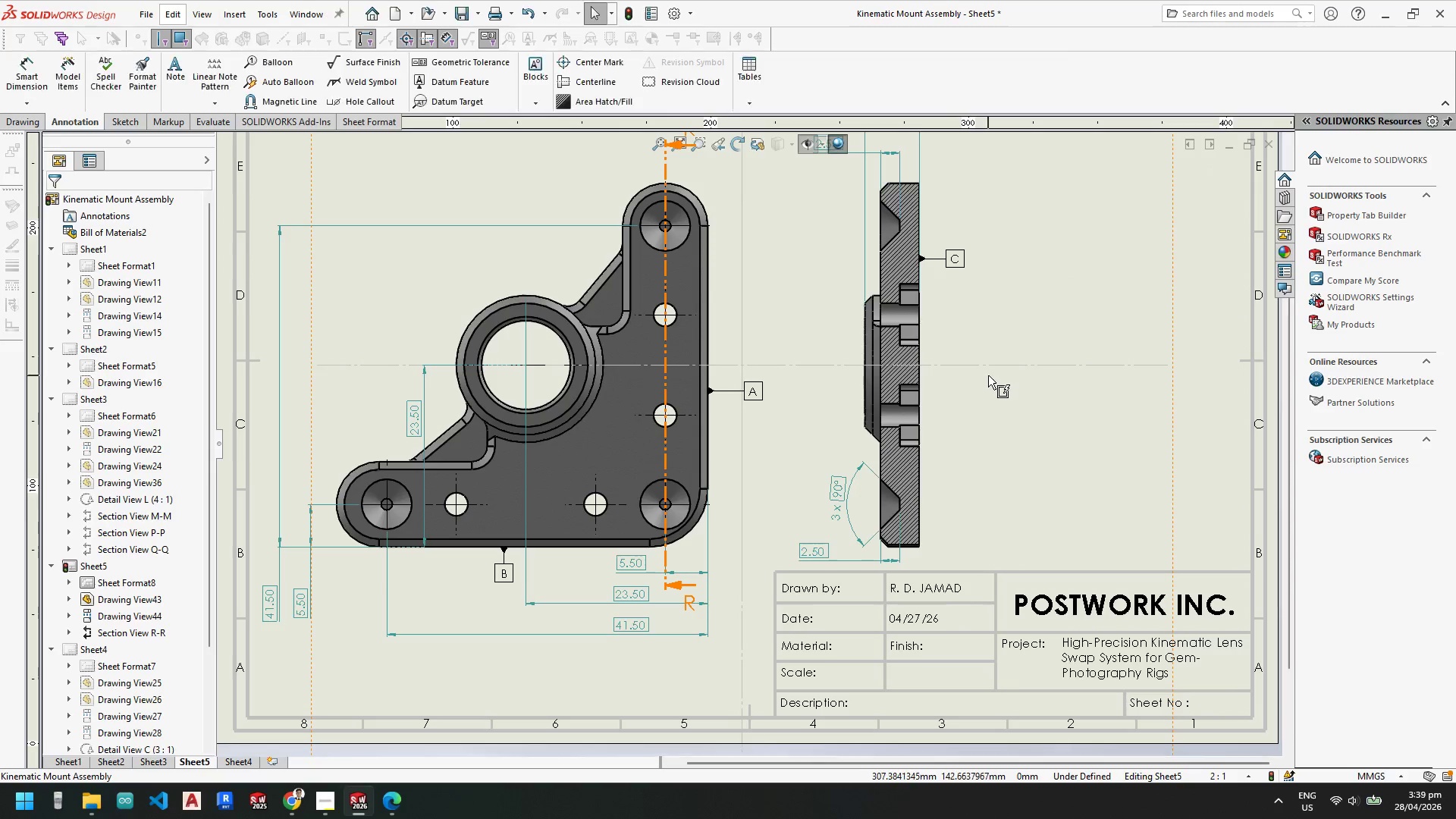 
scroll: coordinate [984, 378], scroll_direction: up, amount: 3.0
 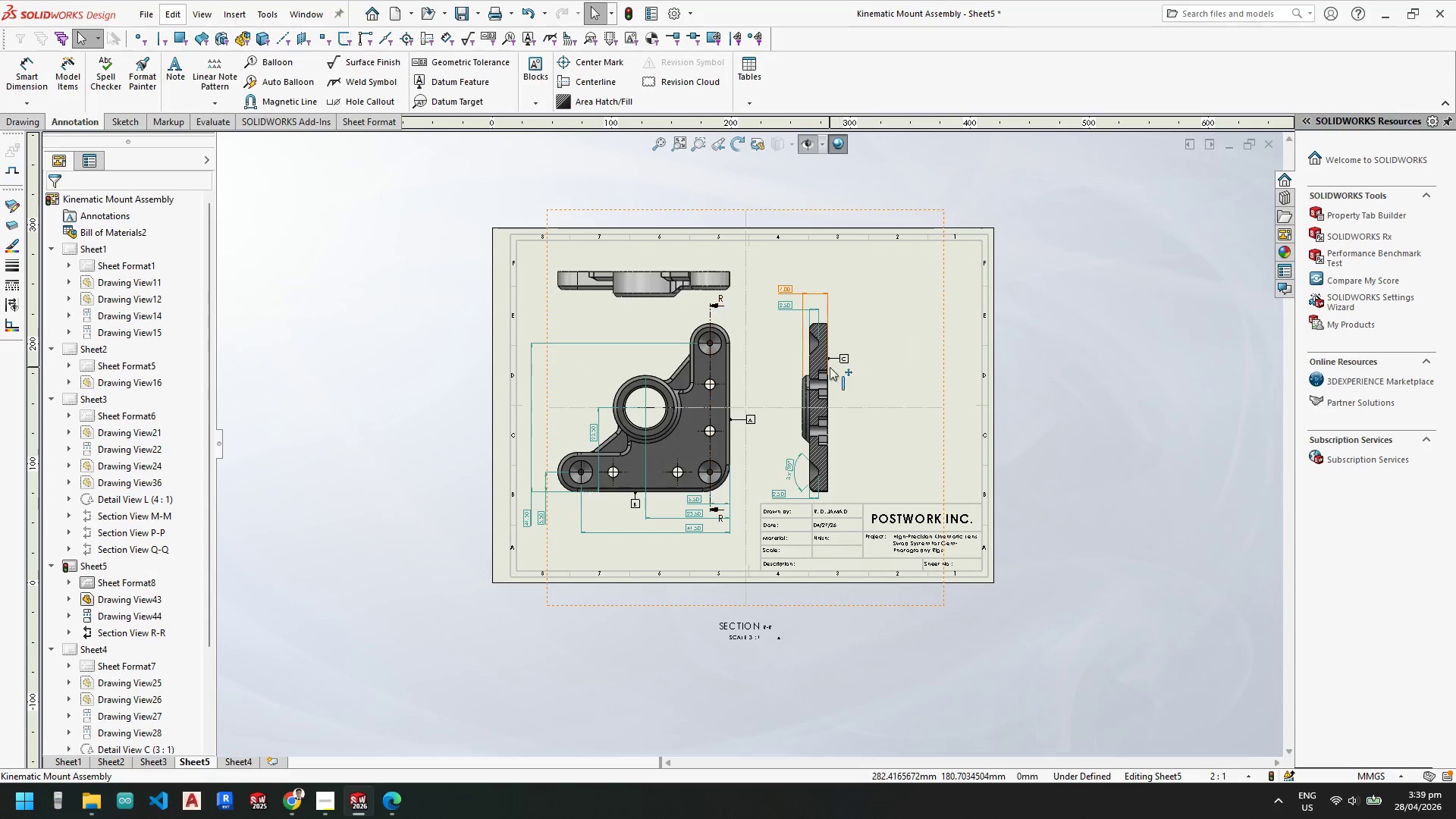 
scroll: coordinate [629, 212], scroll_direction: down, amount: 8.0
 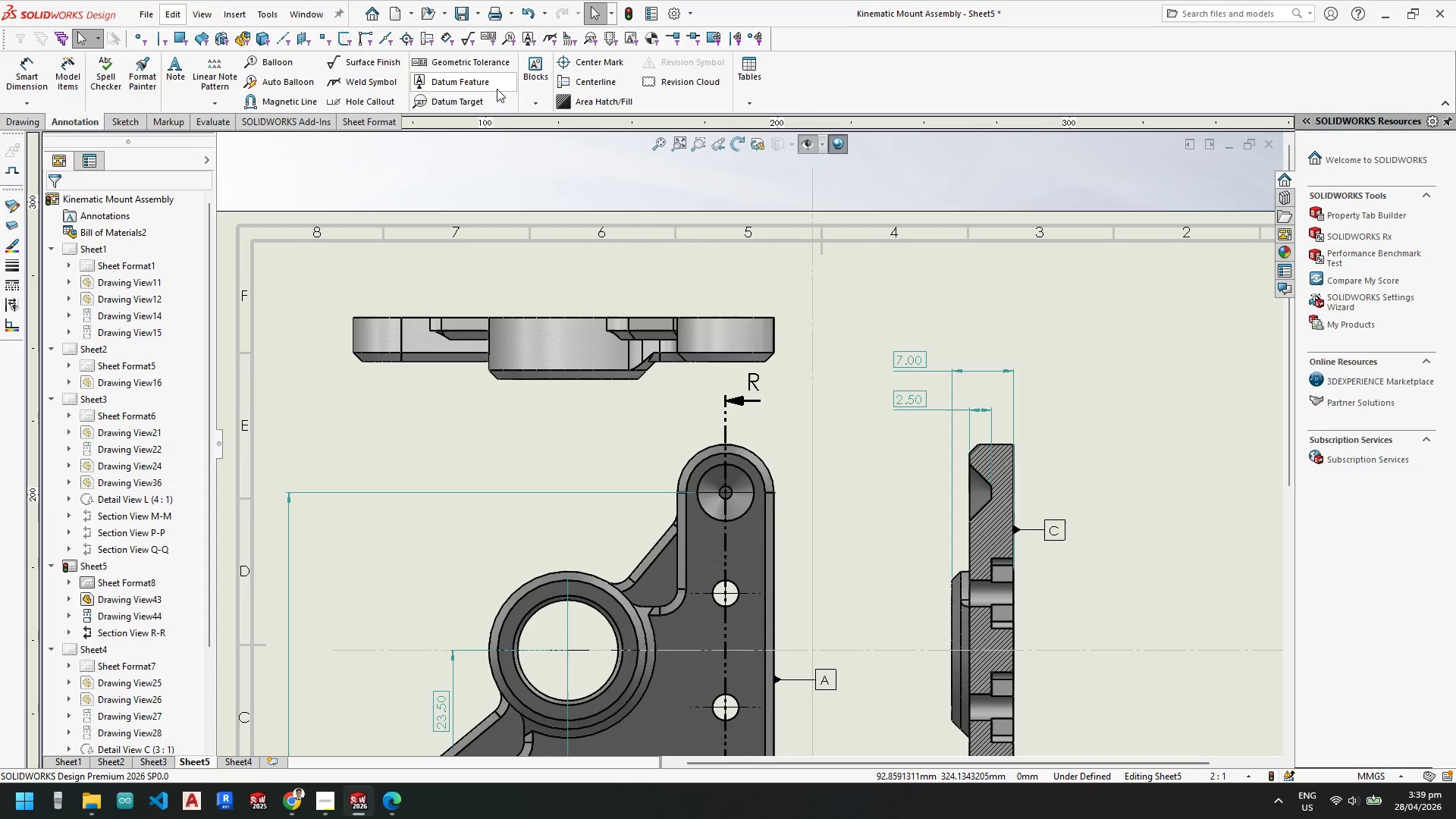 
wait(6.96)
 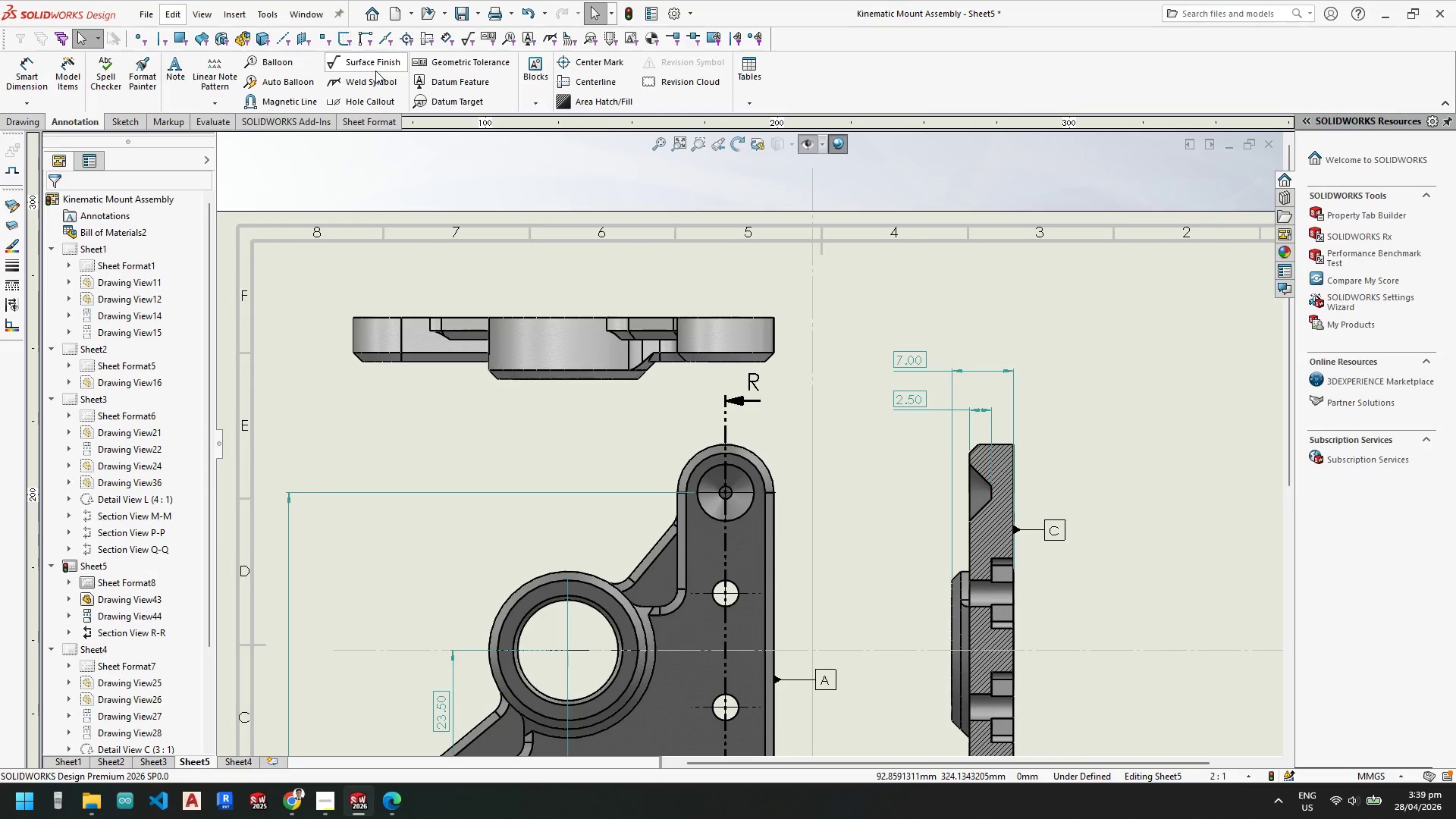 
left_click([465, 102])
 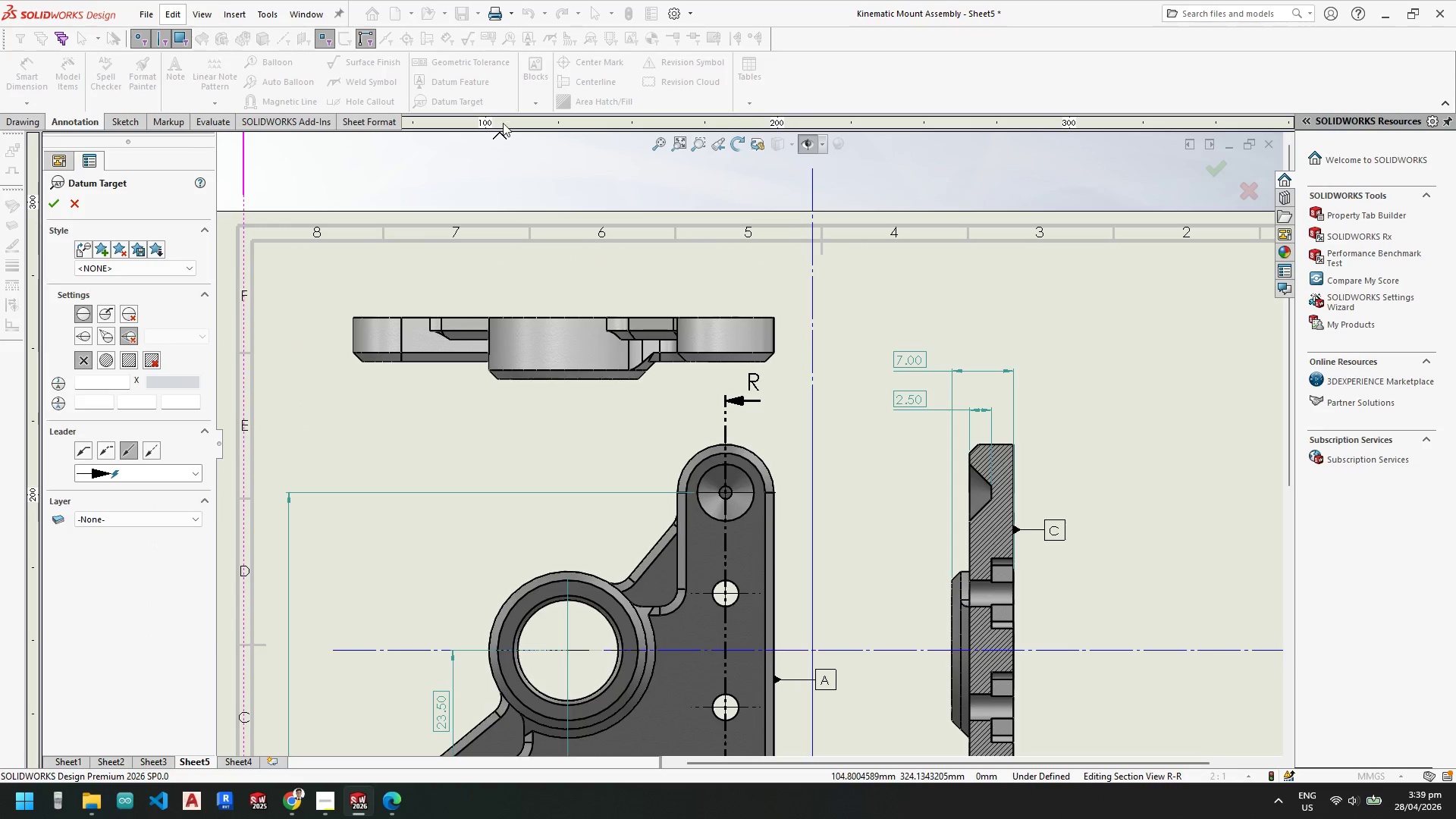 
key(Escape)
 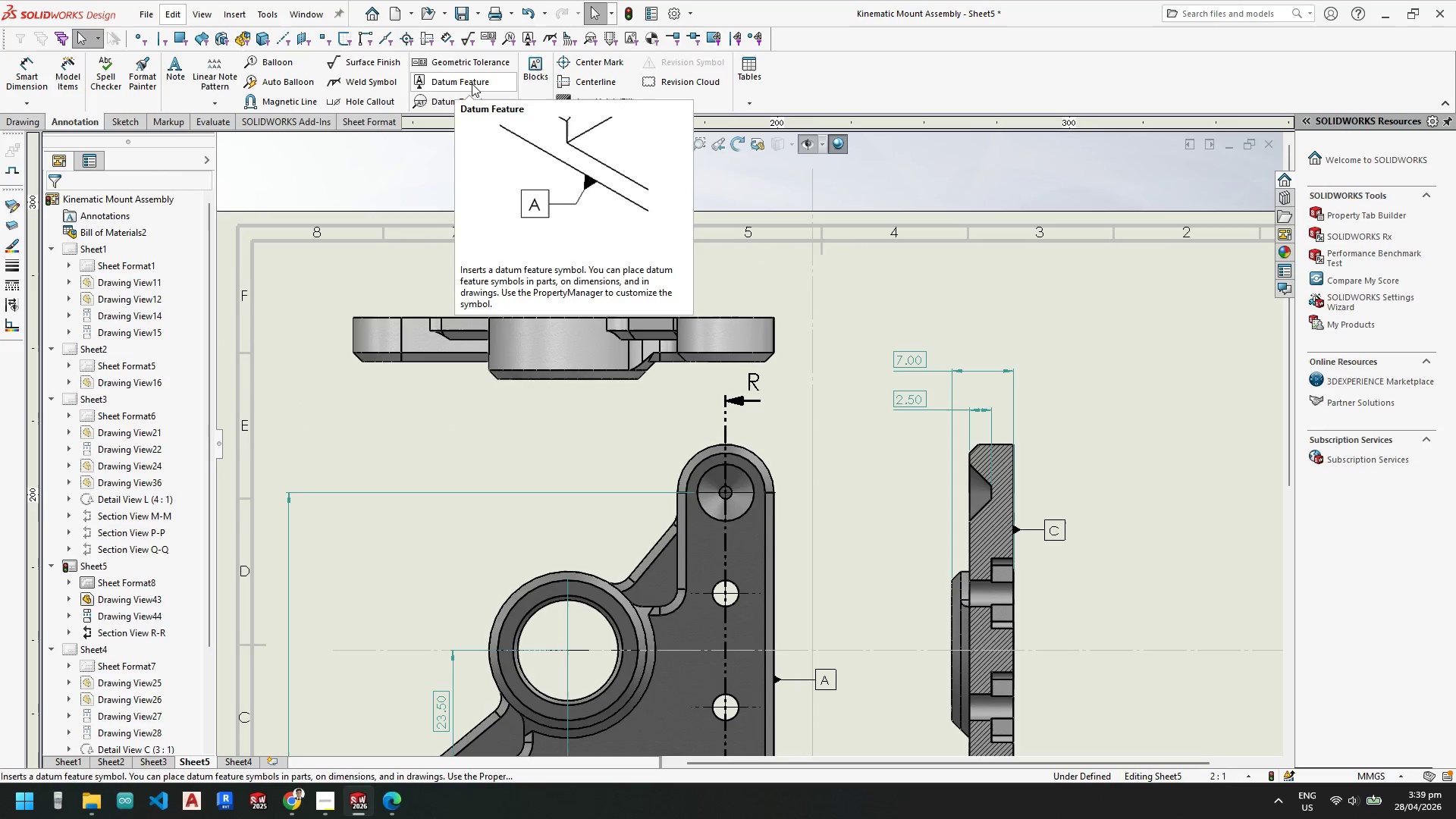 
left_click([472, 83])
 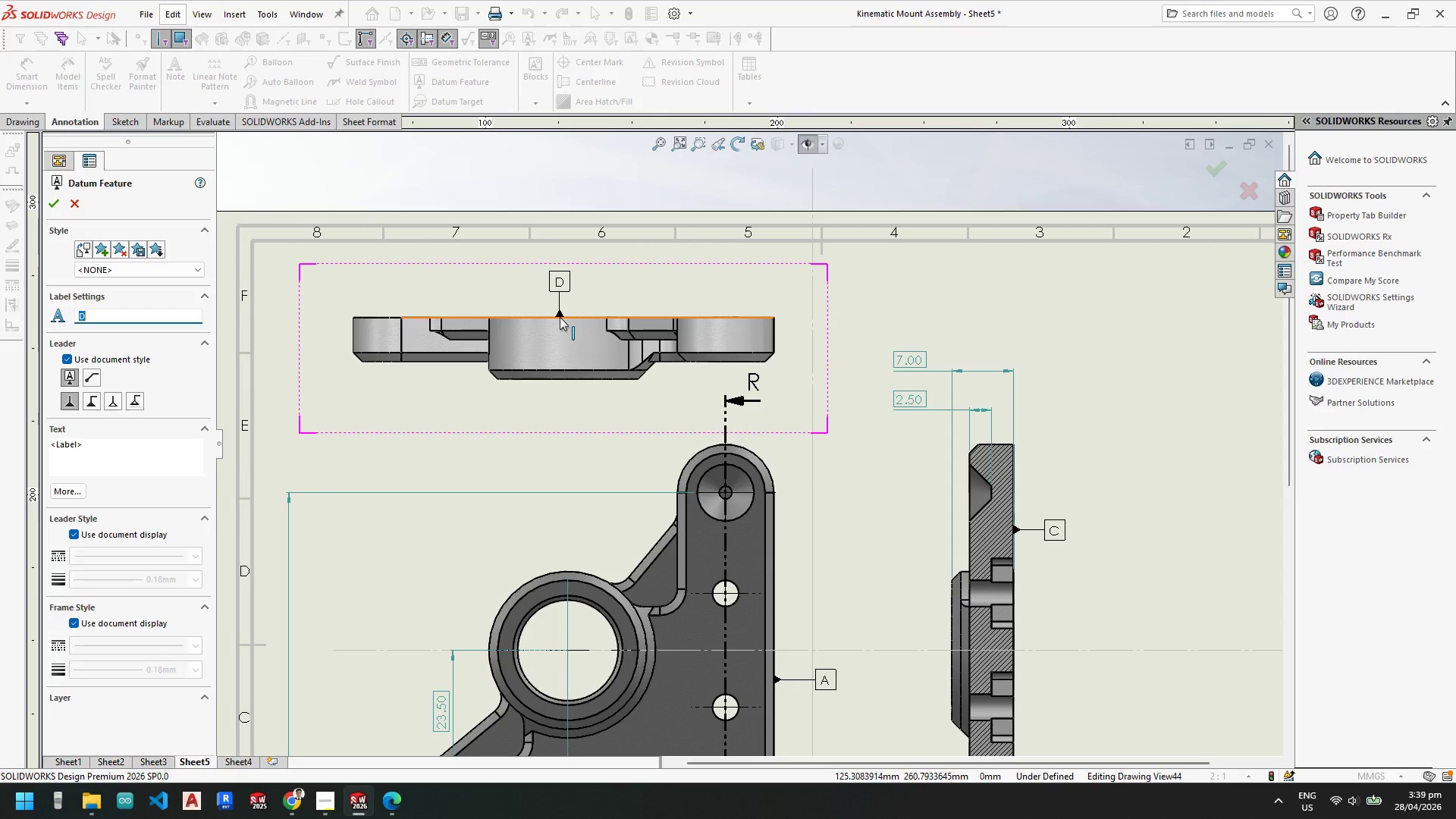 
left_click_drag(start_coordinate=[560, 317], to_coordinate=[560, 291])
 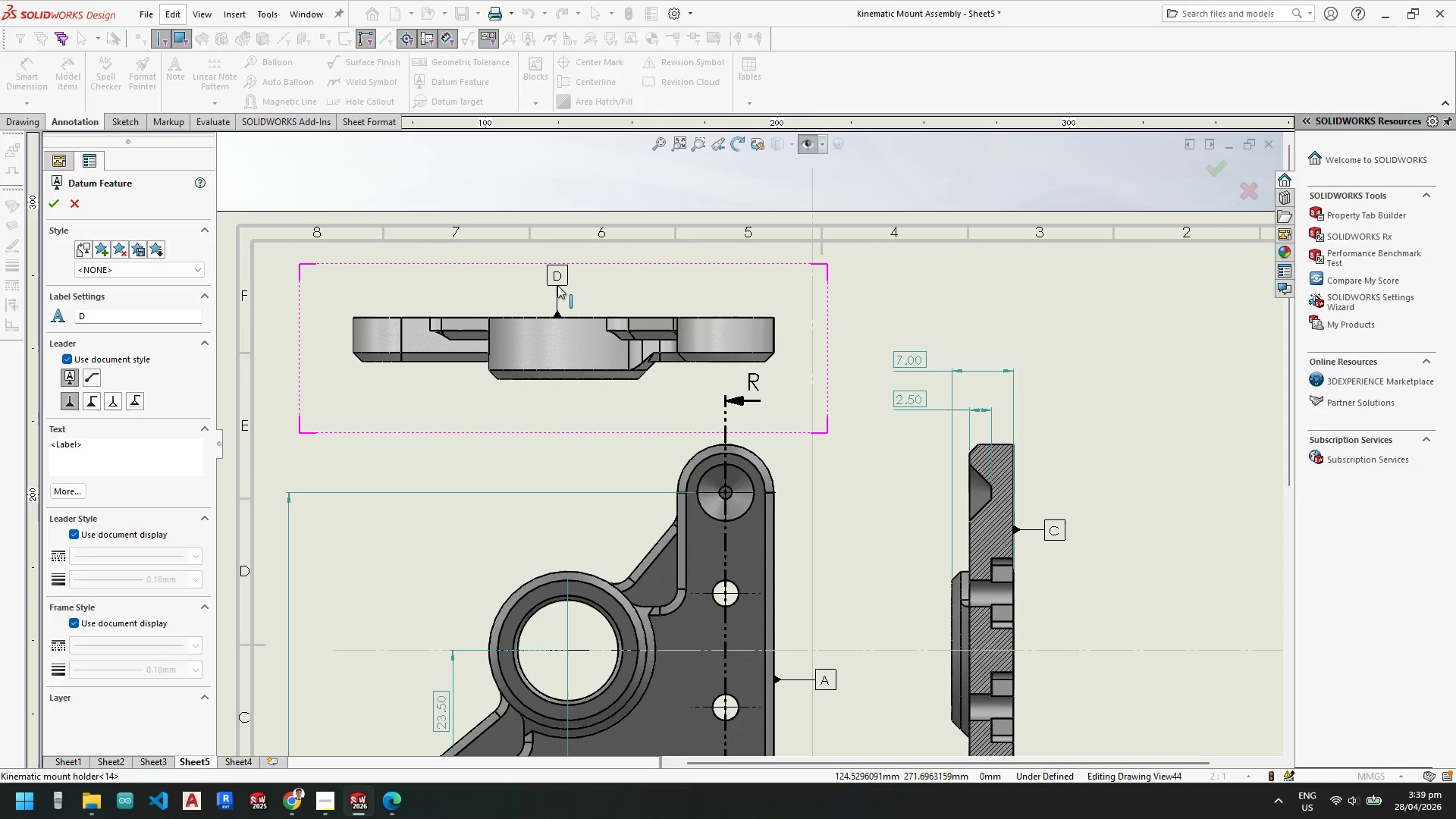 
left_click([557, 293])
 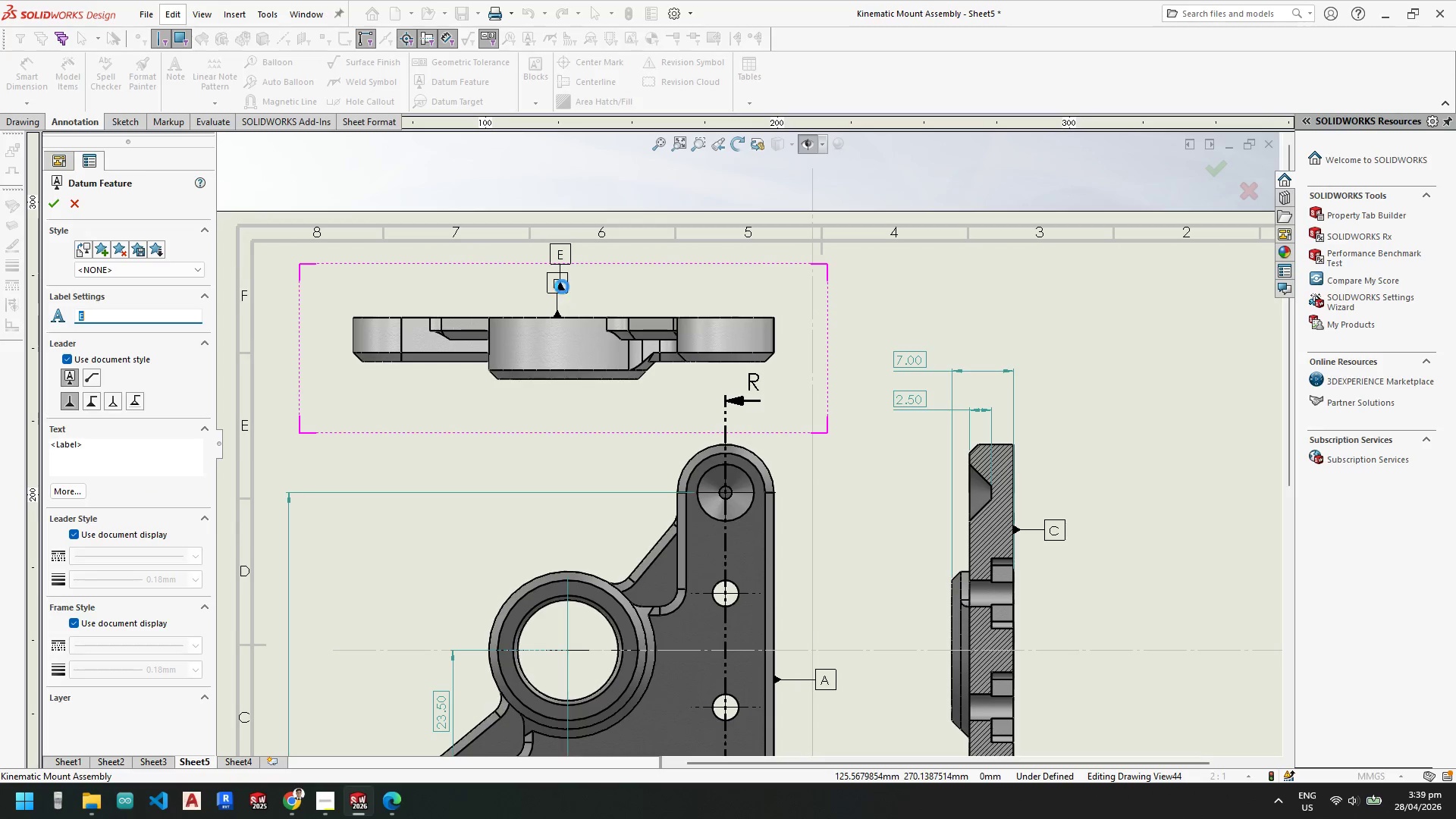 
key(Escape)
 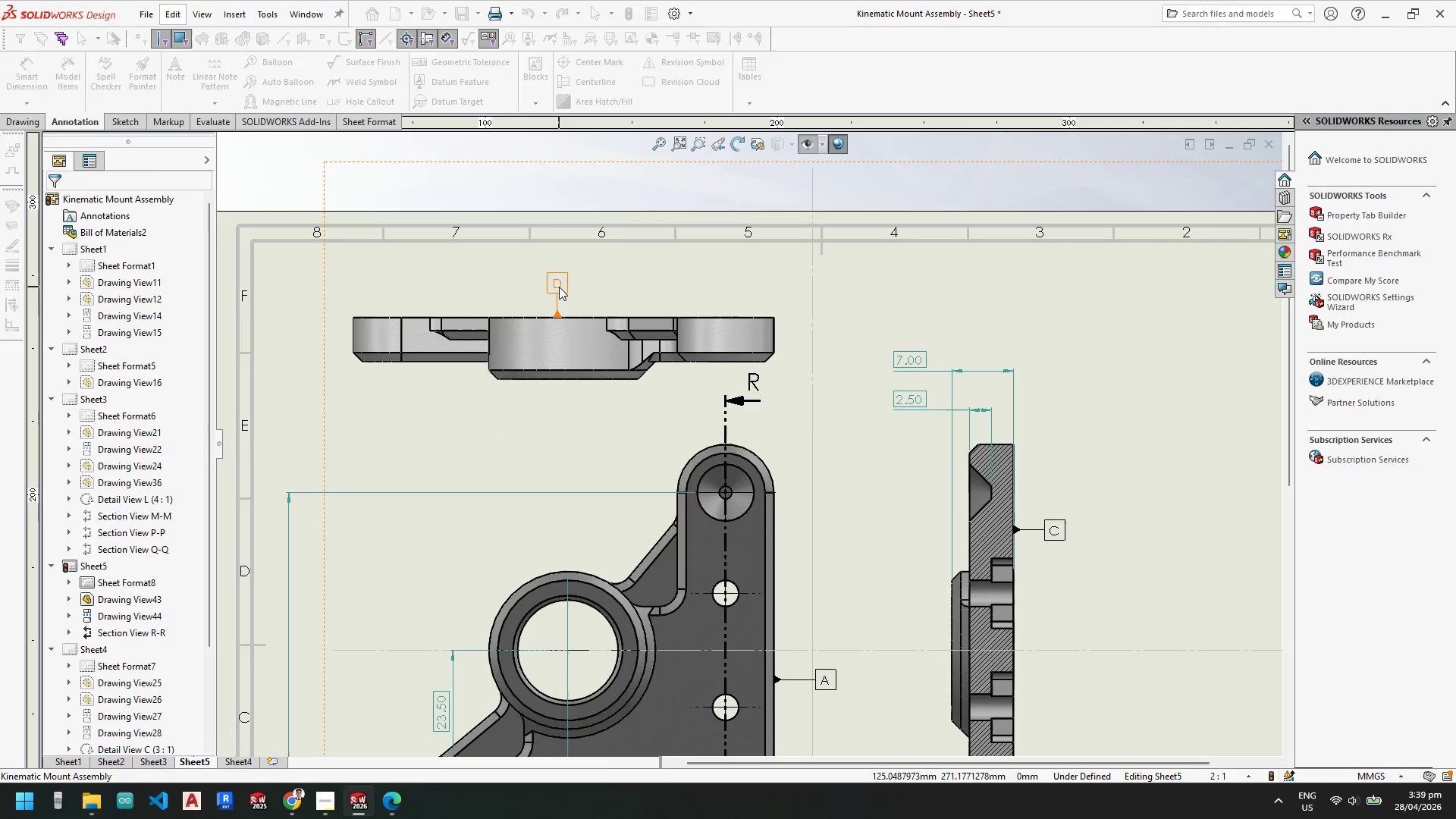 
left_click([559, 286])
 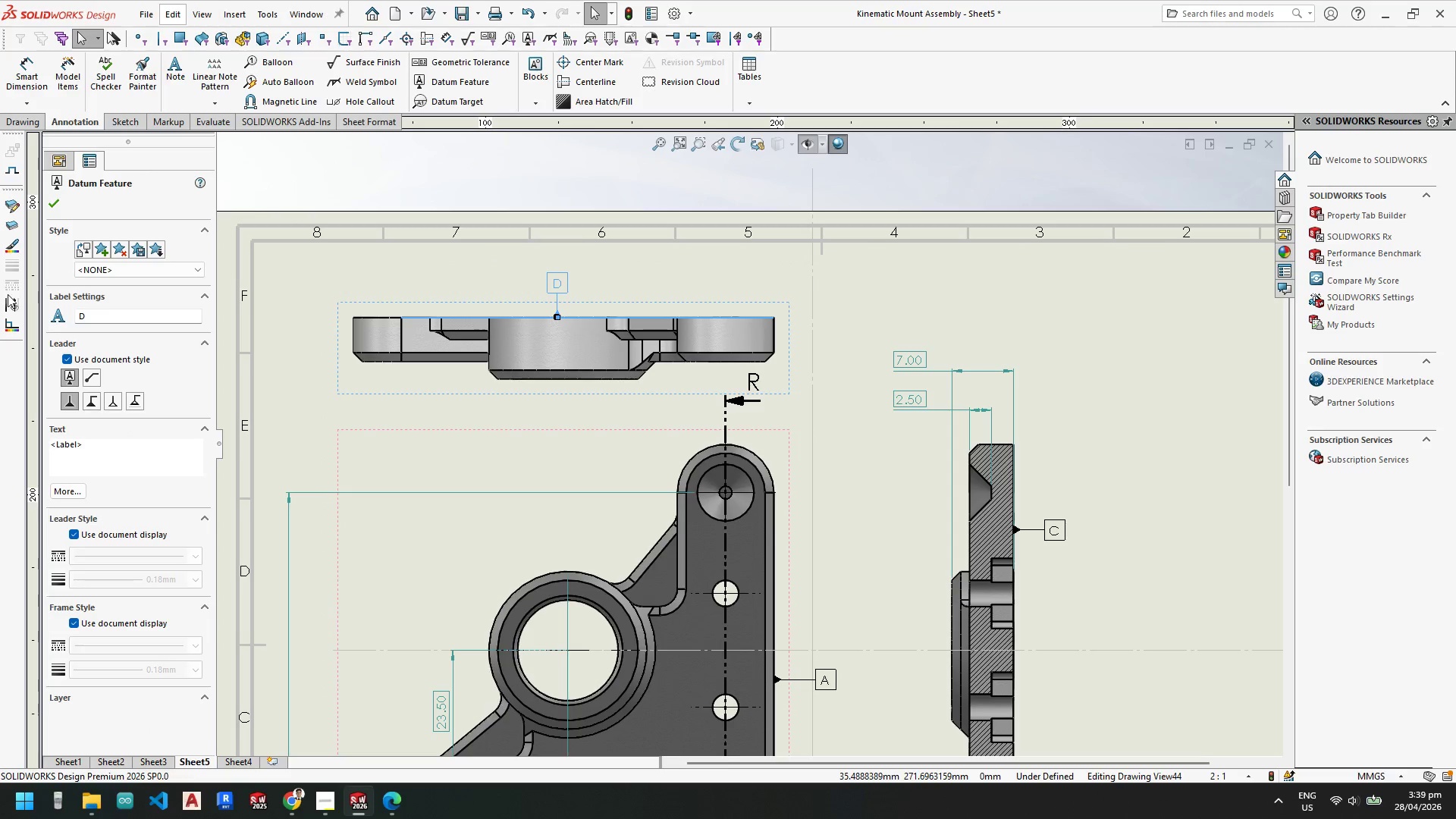 
left_click_drag(start_coordinate=[95, 313], to_coordinate=[40, 317])
 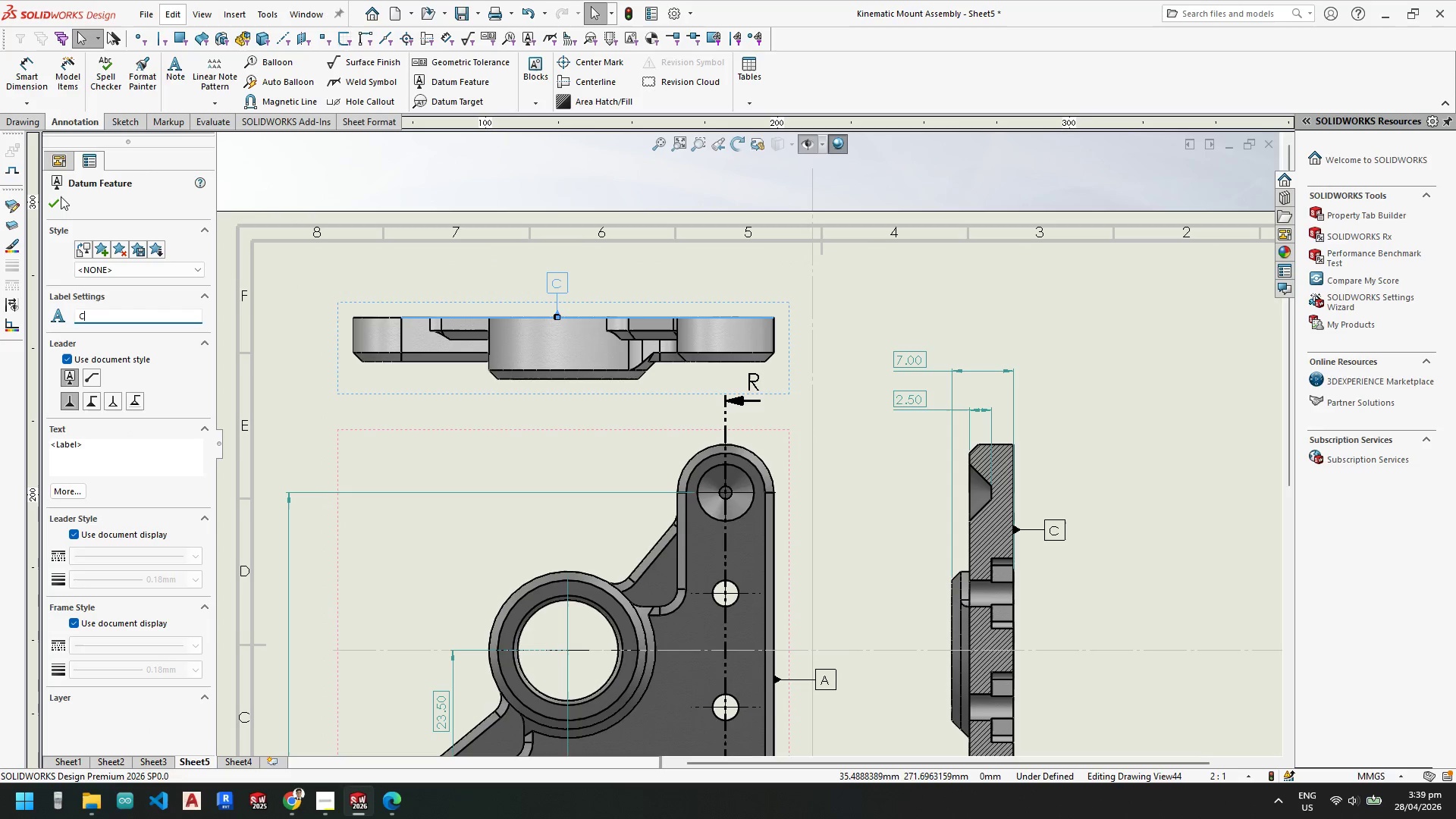 
key(Shift+ShiftLeft)
 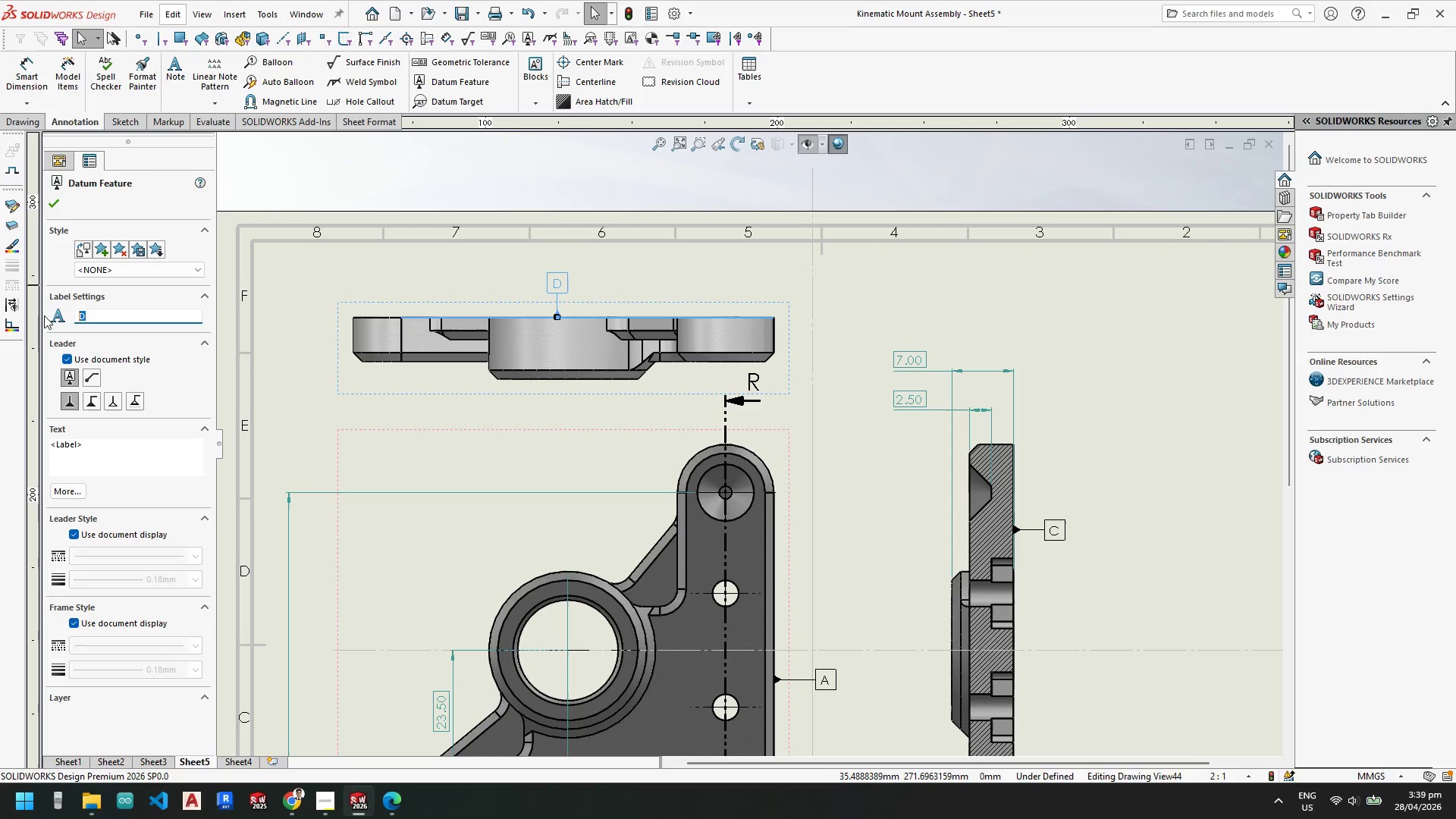 
key(Shift+C)
 